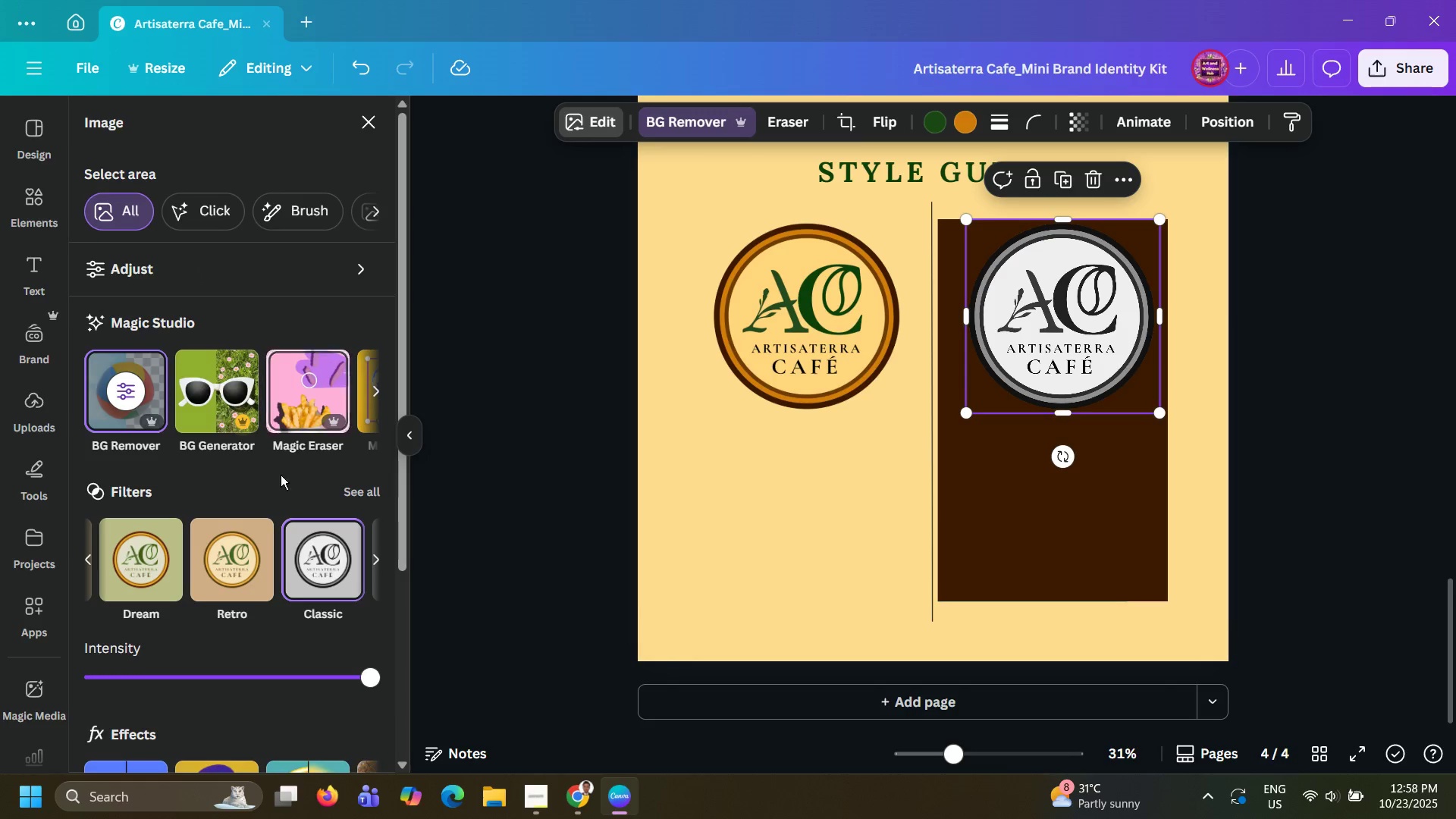 
scroll: coordinate [278, 500], scroll_direction: down, amount: 2.0
 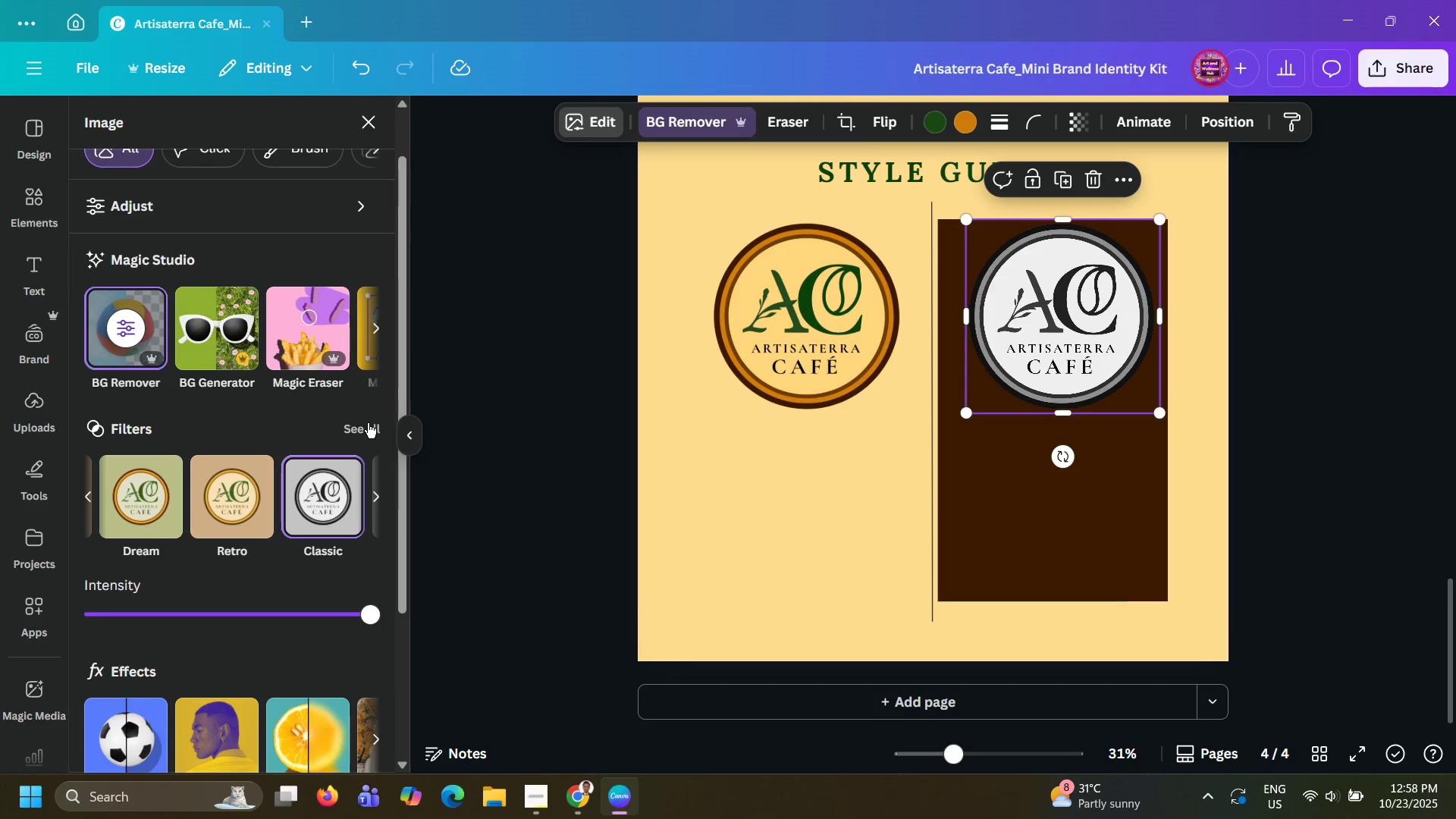 
left_click([368, 423])
 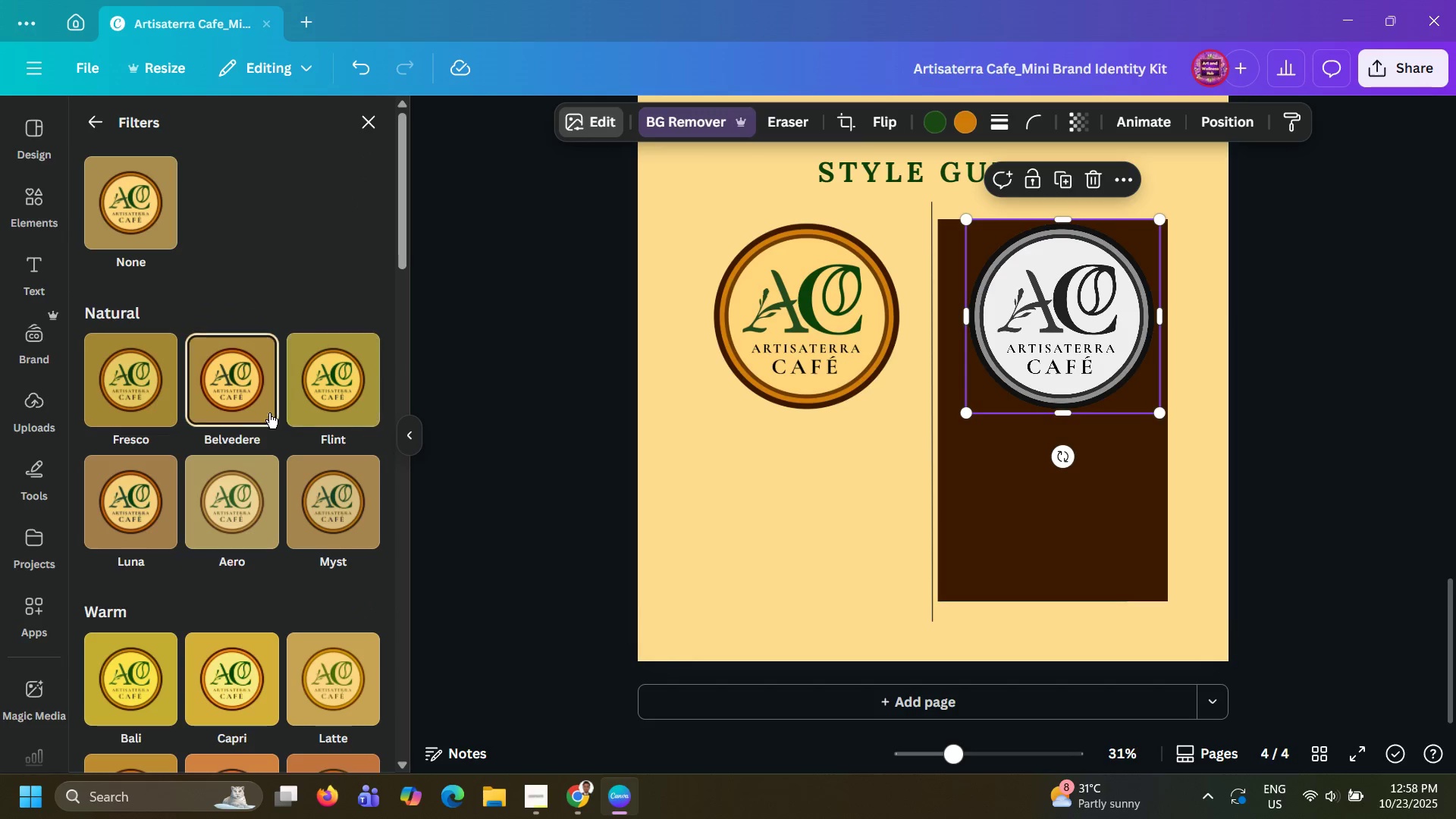 
left_click([268, 412])
 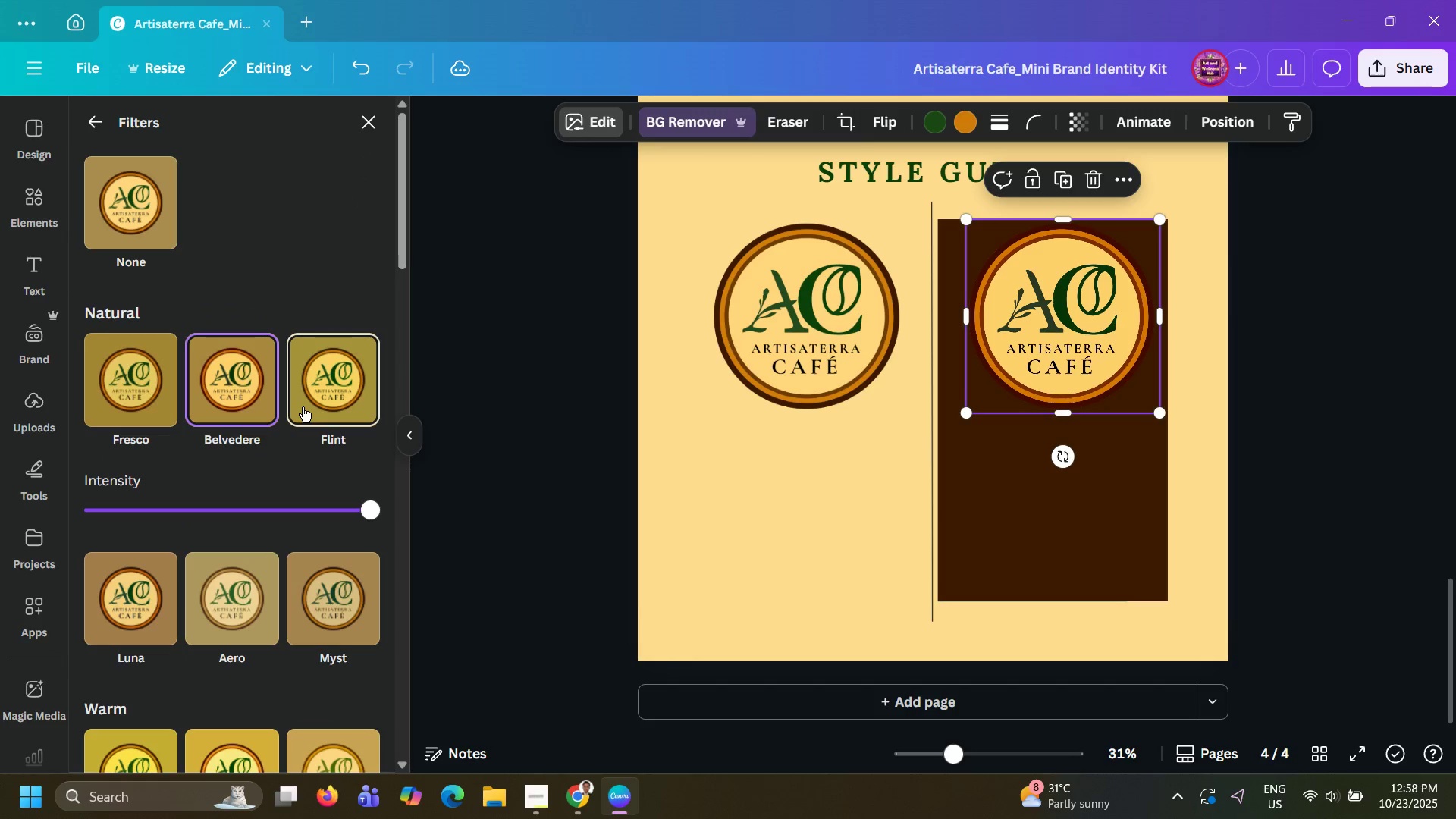 
left_click([303, 407])
 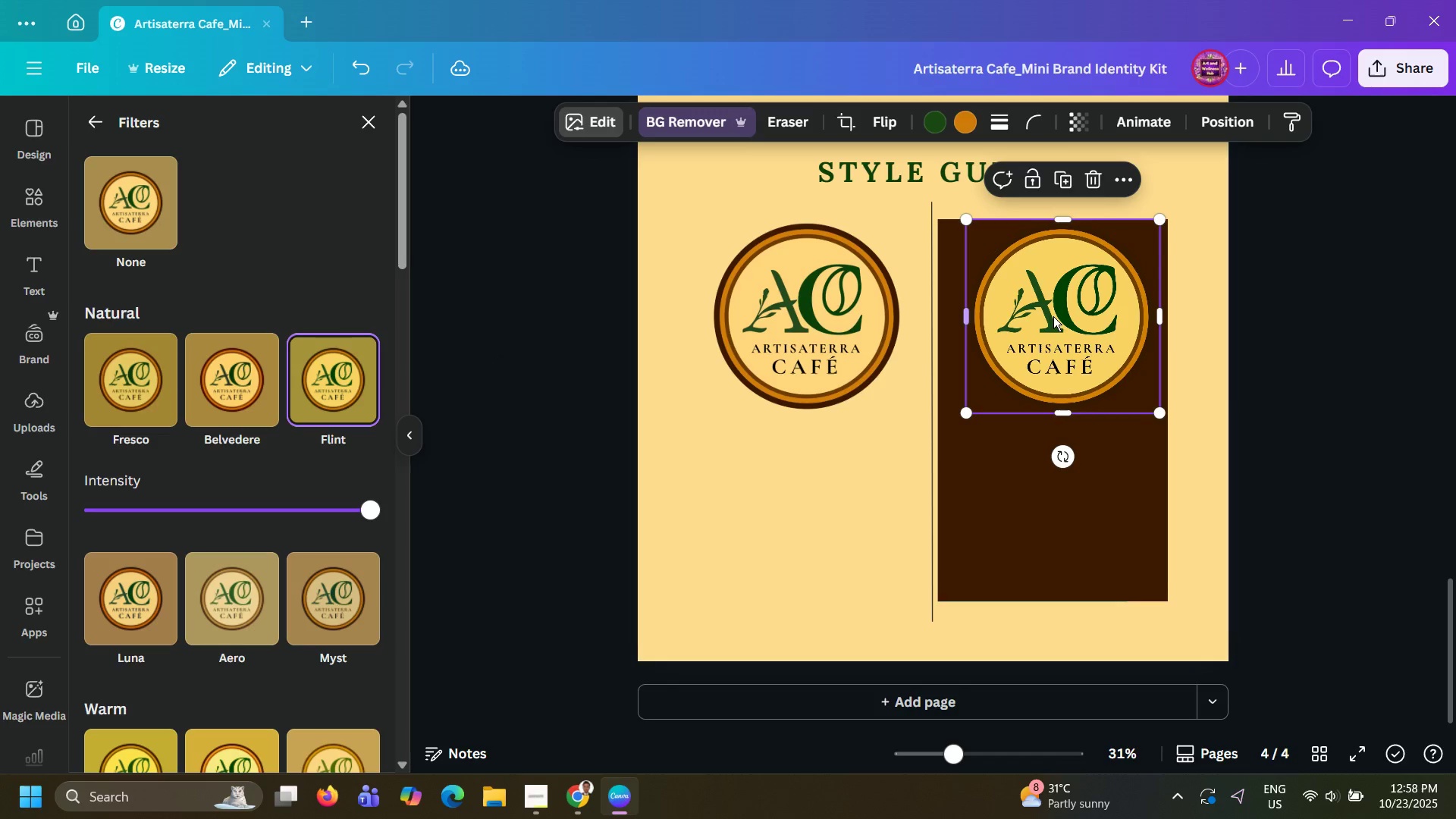 
left_click_drag(start_coordinate=[1060, 317], to_coordinate=[1049, 319])
 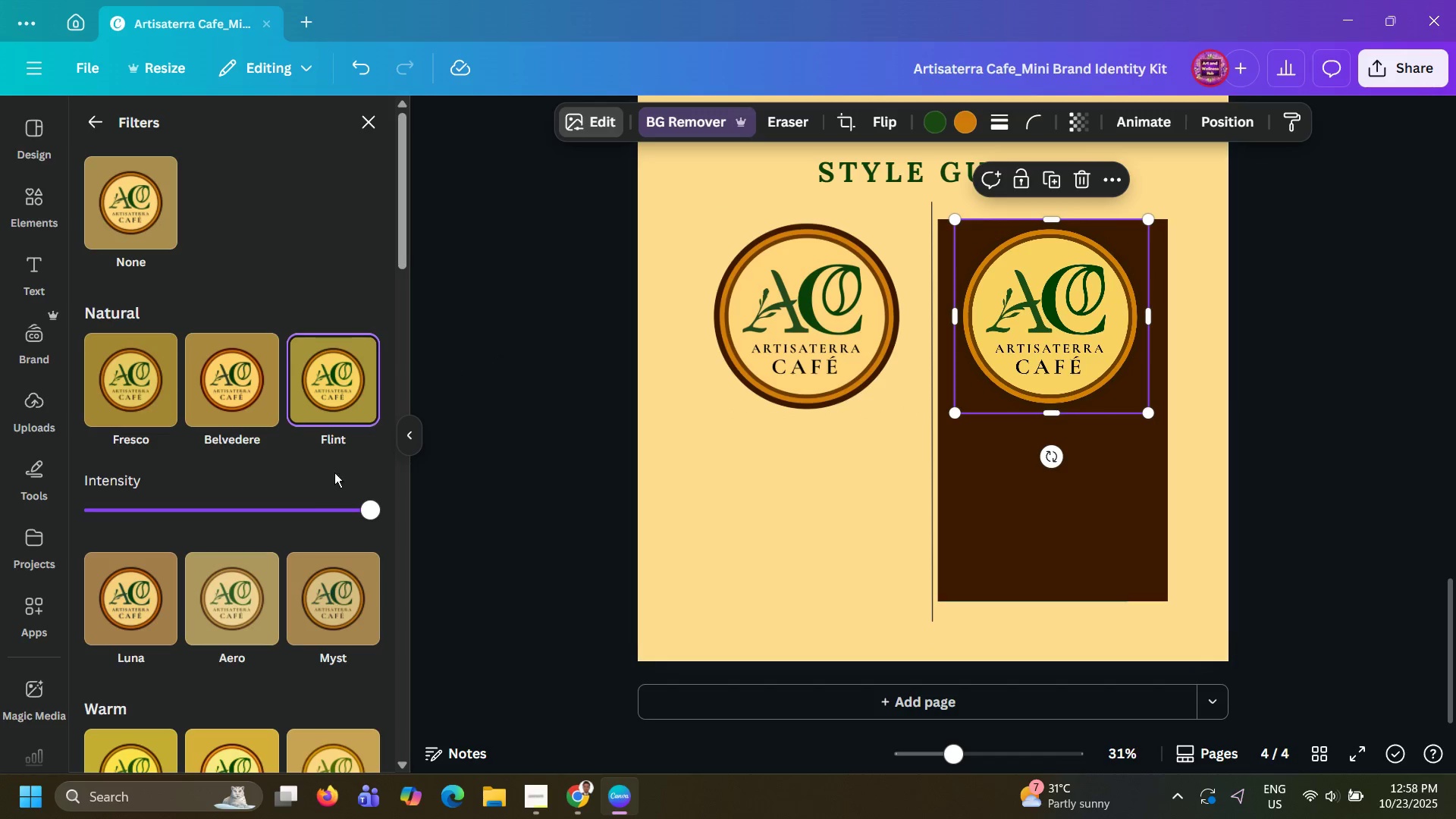 
scroll: coordinate [297, 537], scroll_direction: down, amount: 20.0
 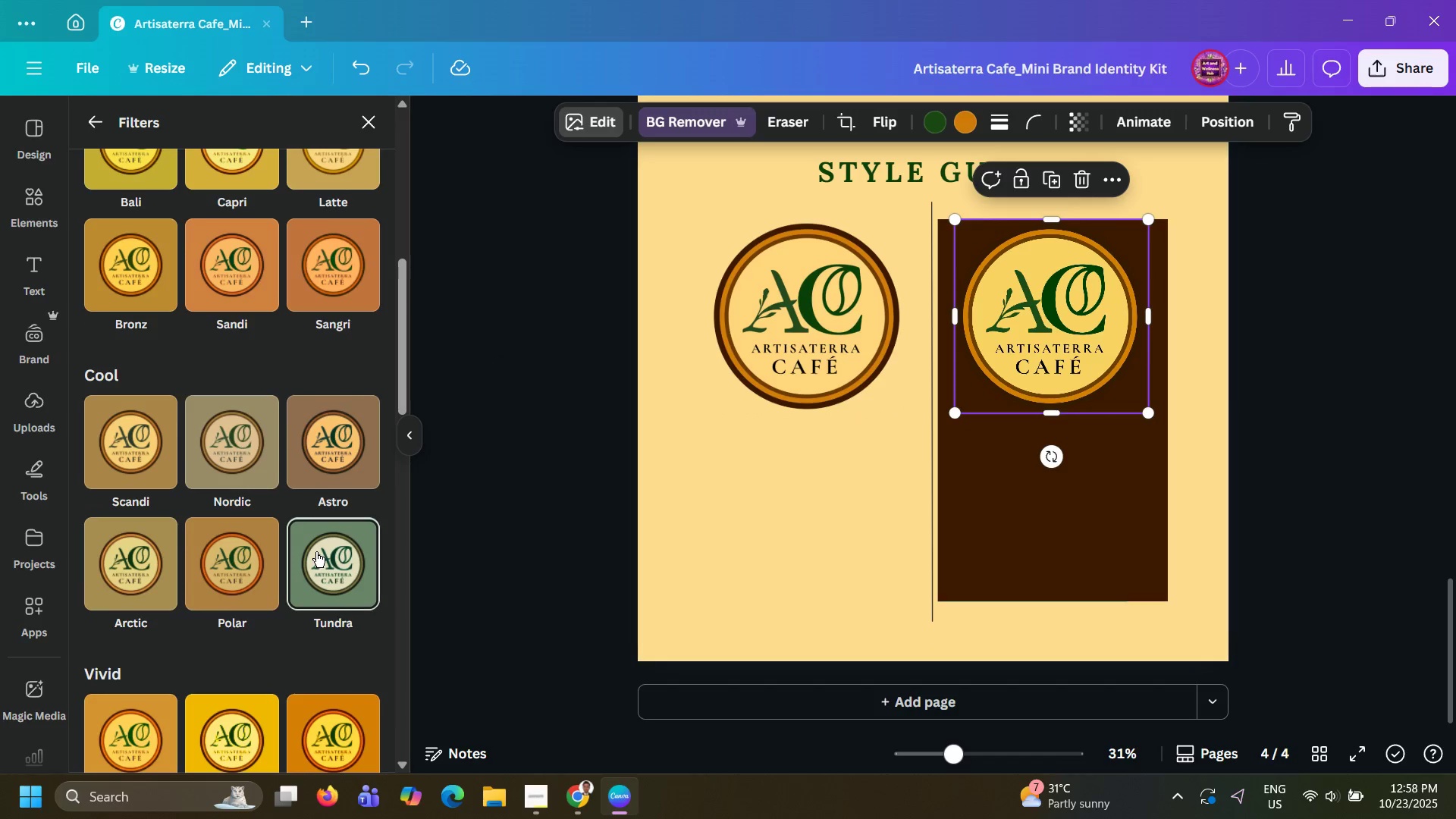 
left_click([316, 552])
 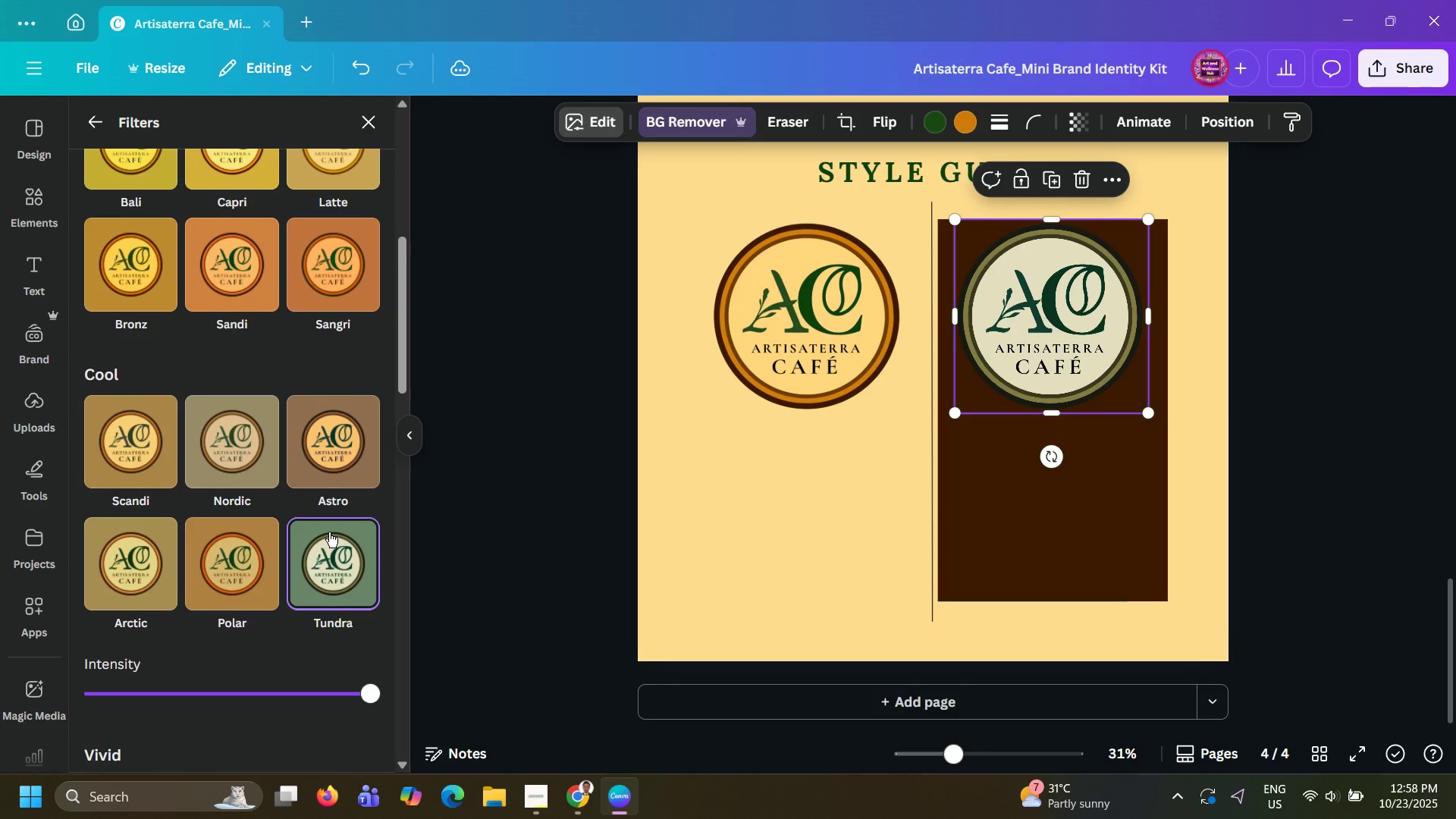 
wait(8.07)
 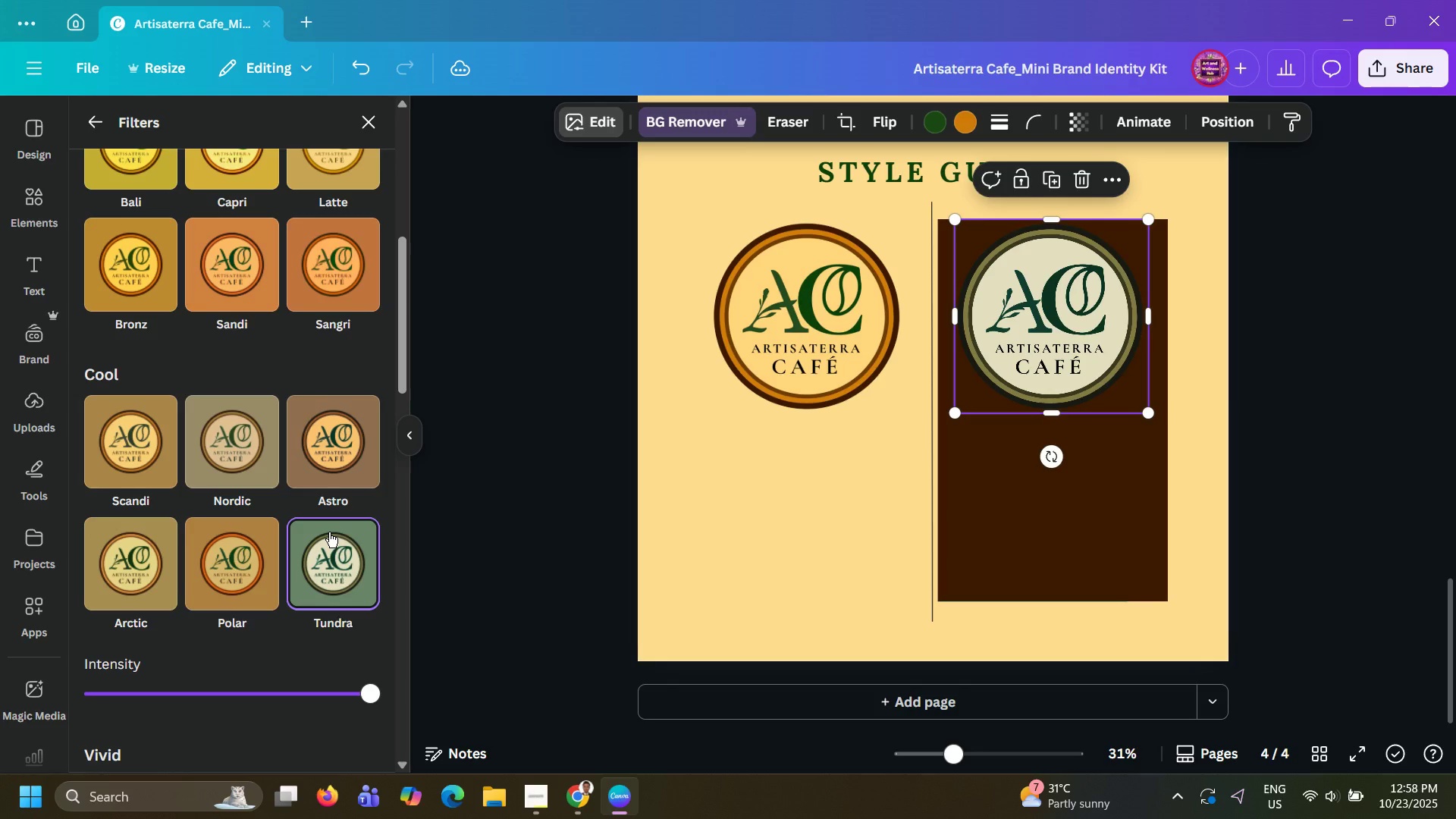 
scroll: coordinate [278, 535], scroll_direction: down, amount: 42.0
 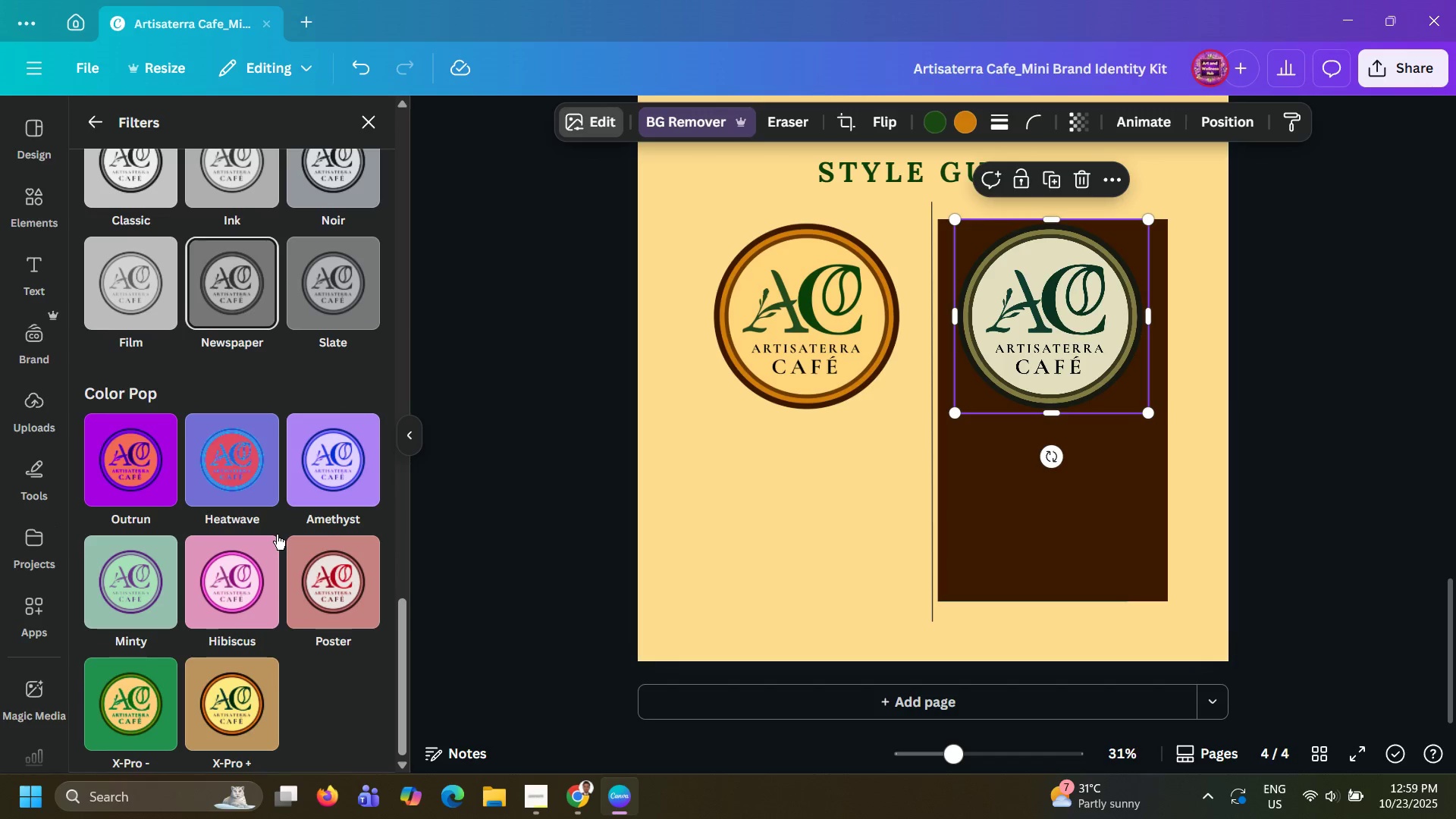 
scroll: coordinate [277, 535], scroll_direction: up, amount: 76.0
 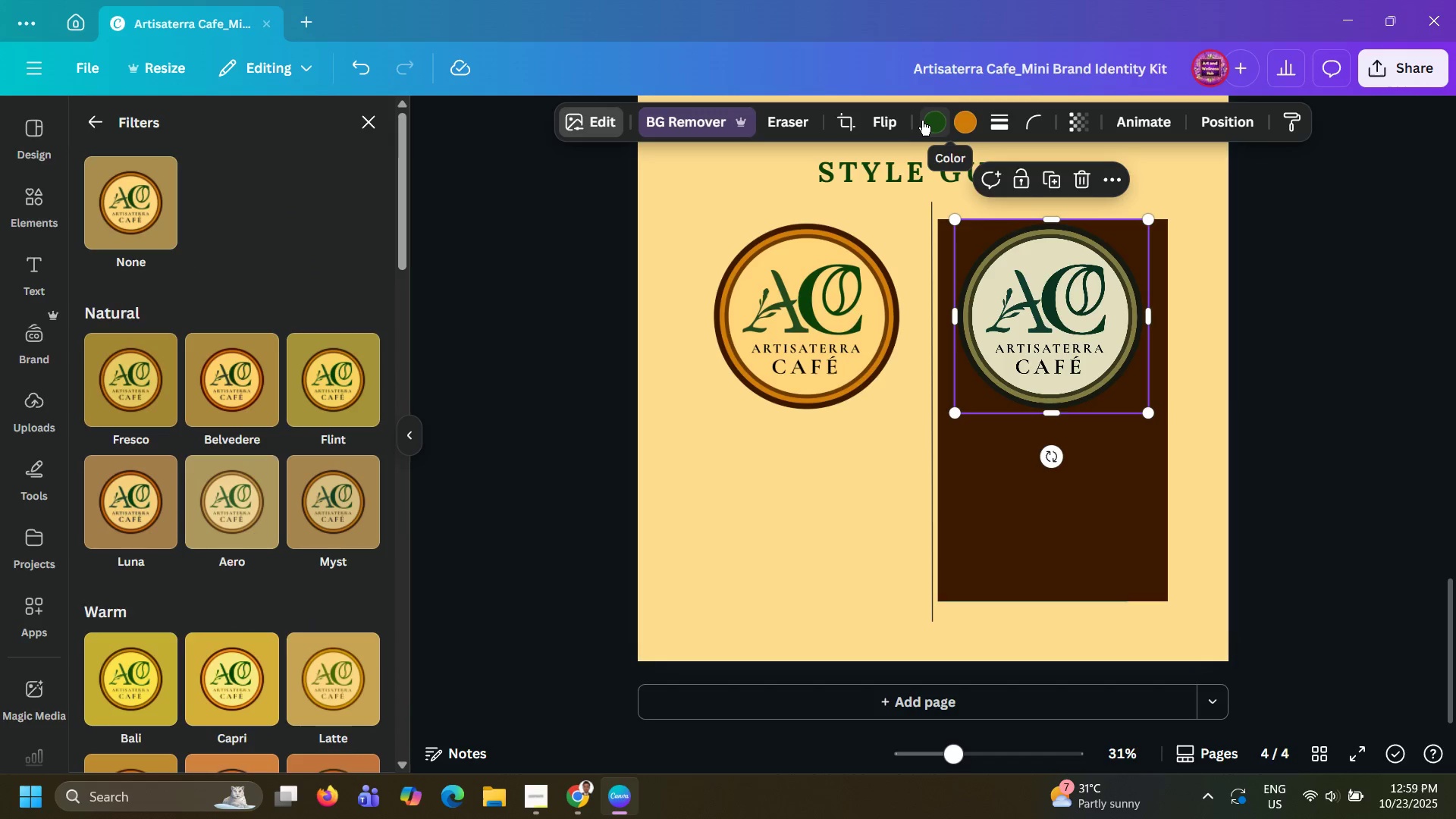 
left_click([924, 121])
 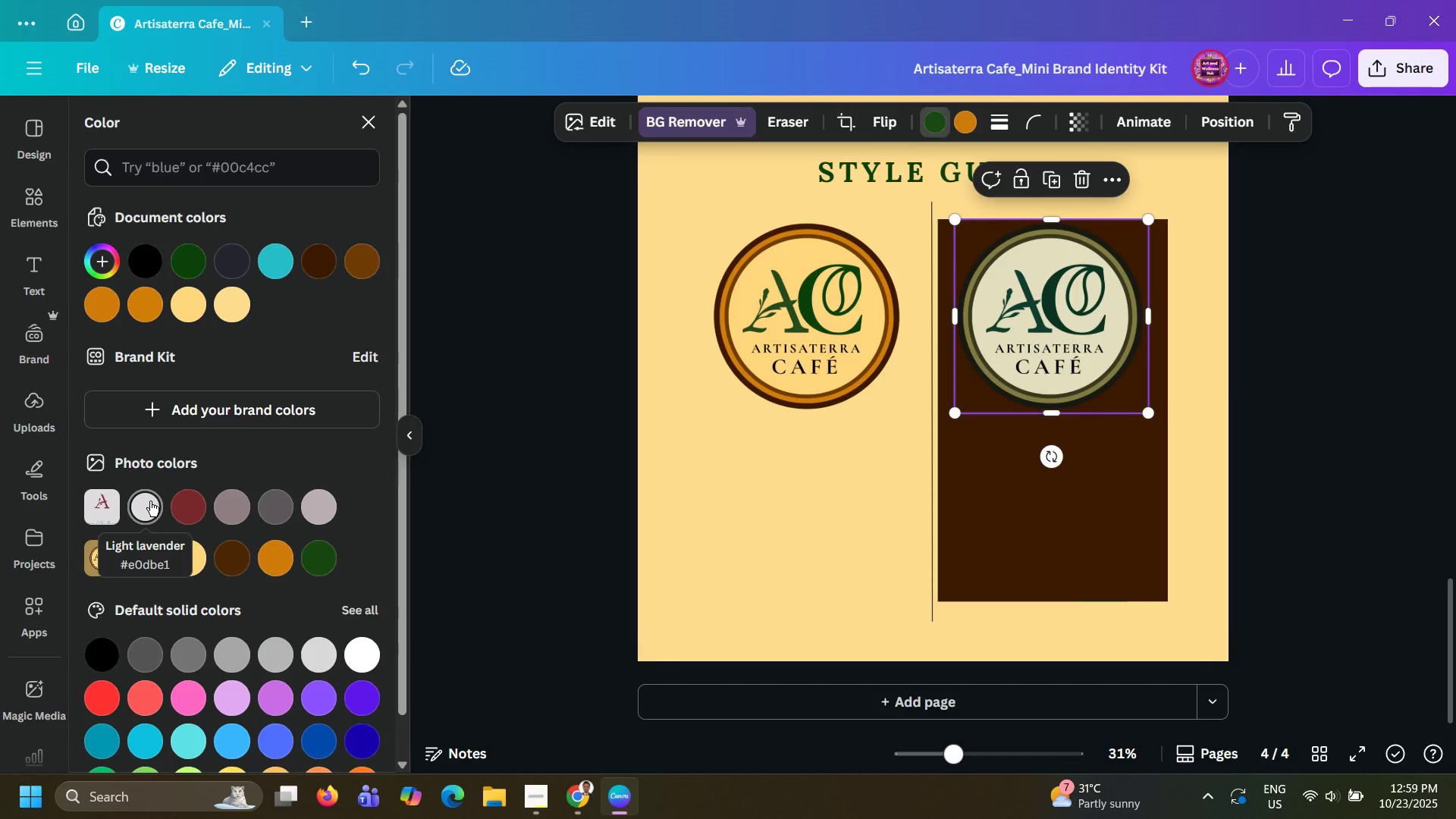 
left_click([150, 501])
 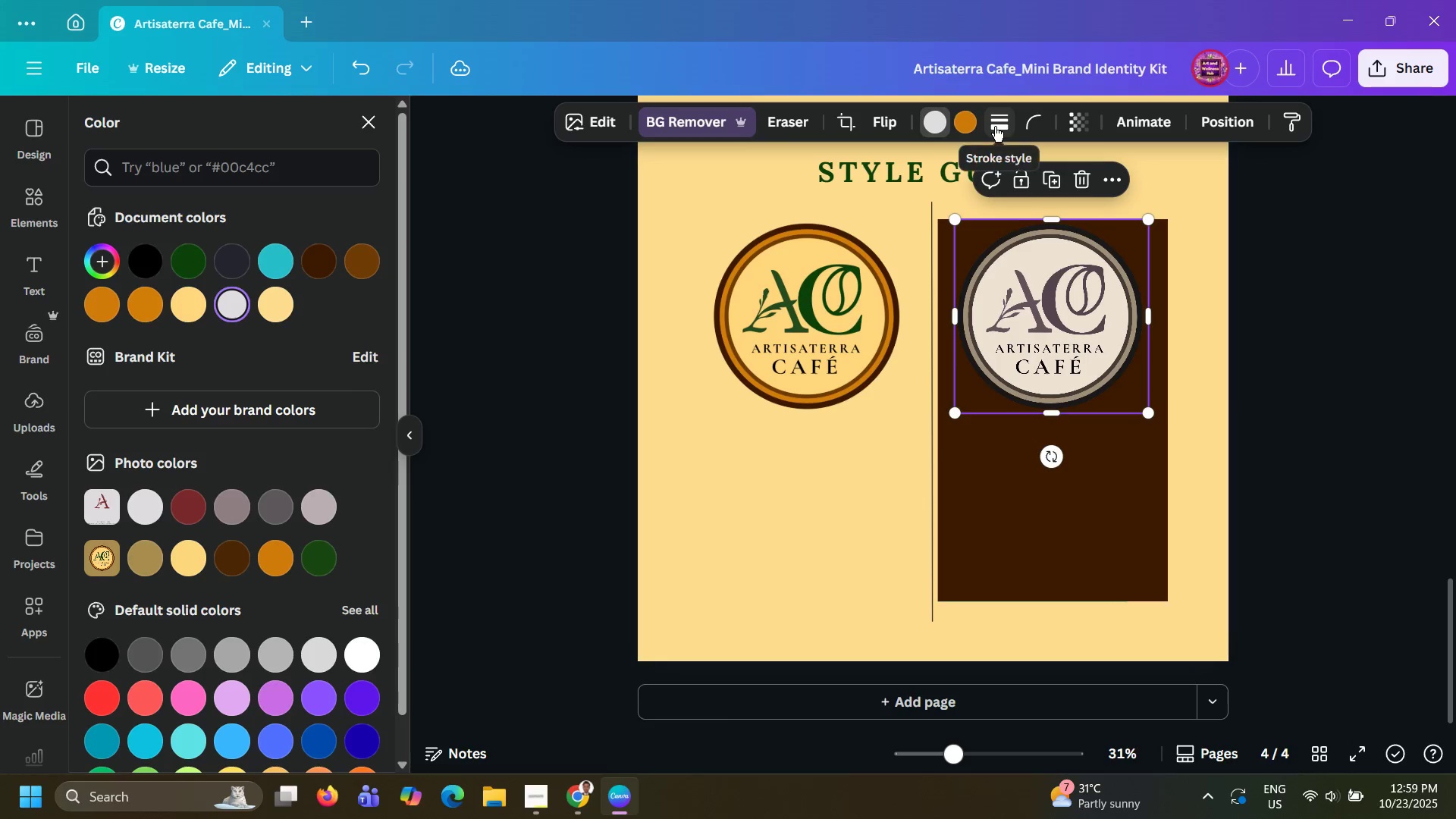 
left_click([966, 126])
 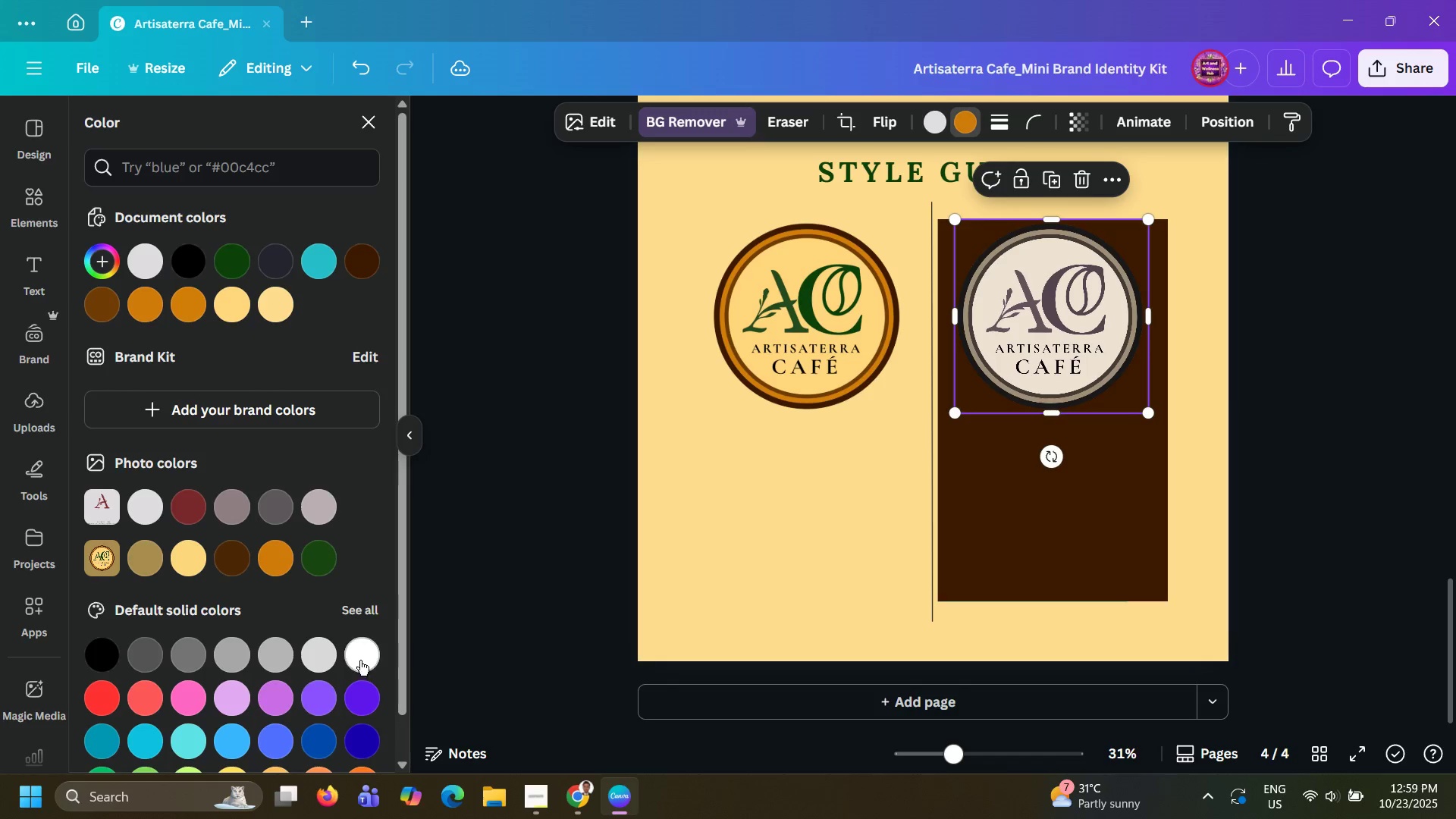 
left_click([360, 661])
 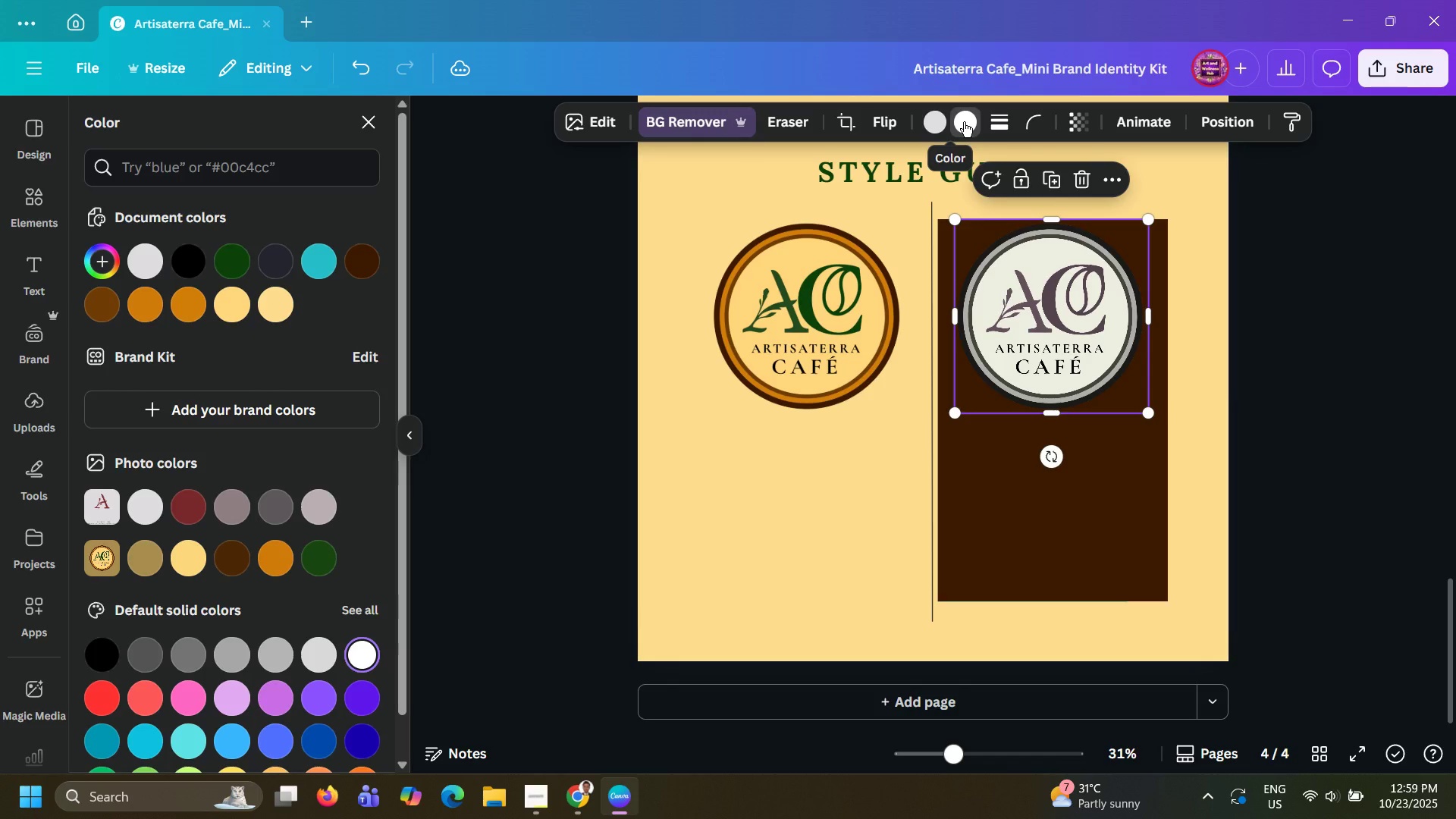 
left_click([964, 122])
 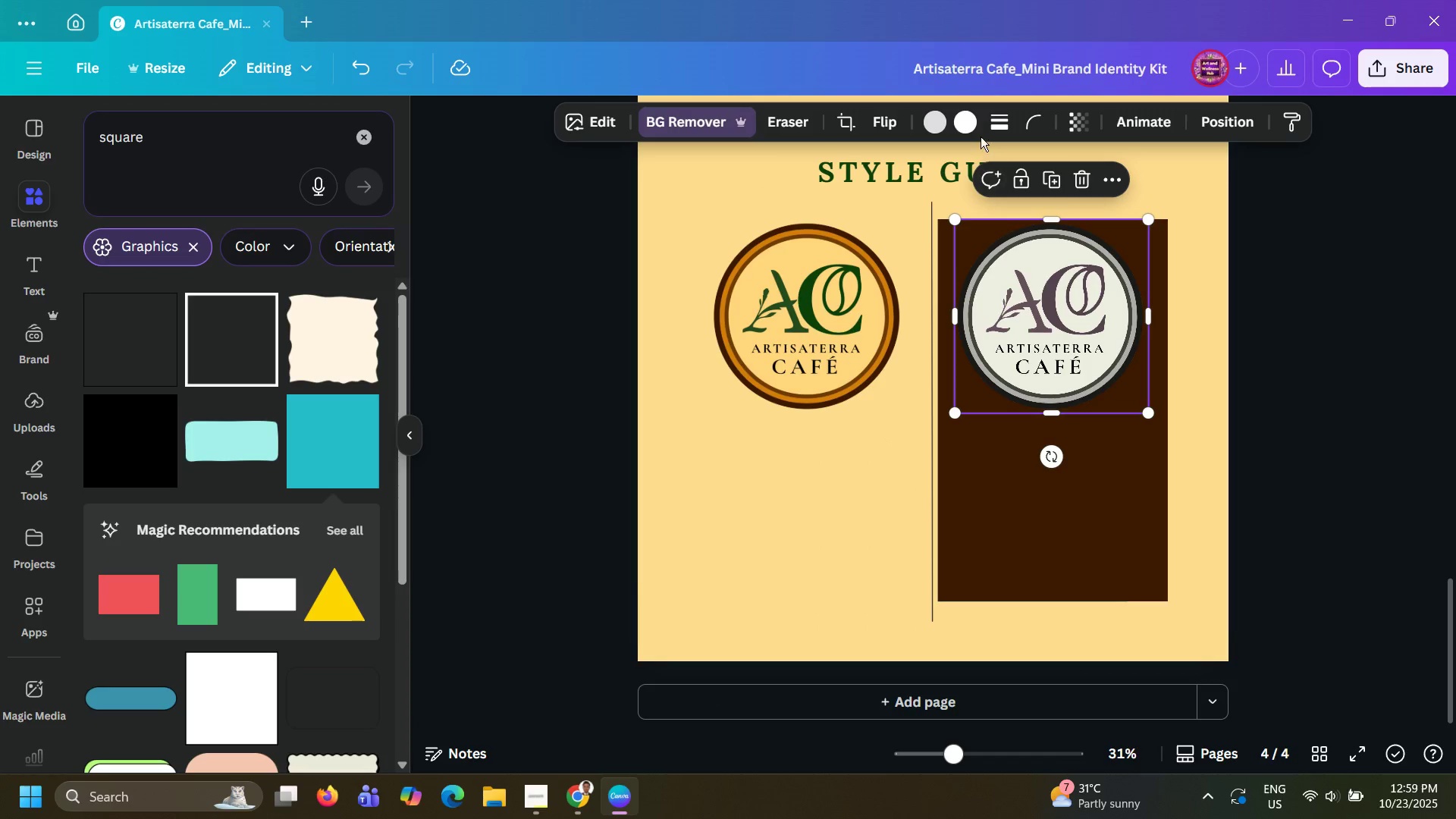 
left_click([974, 127])
 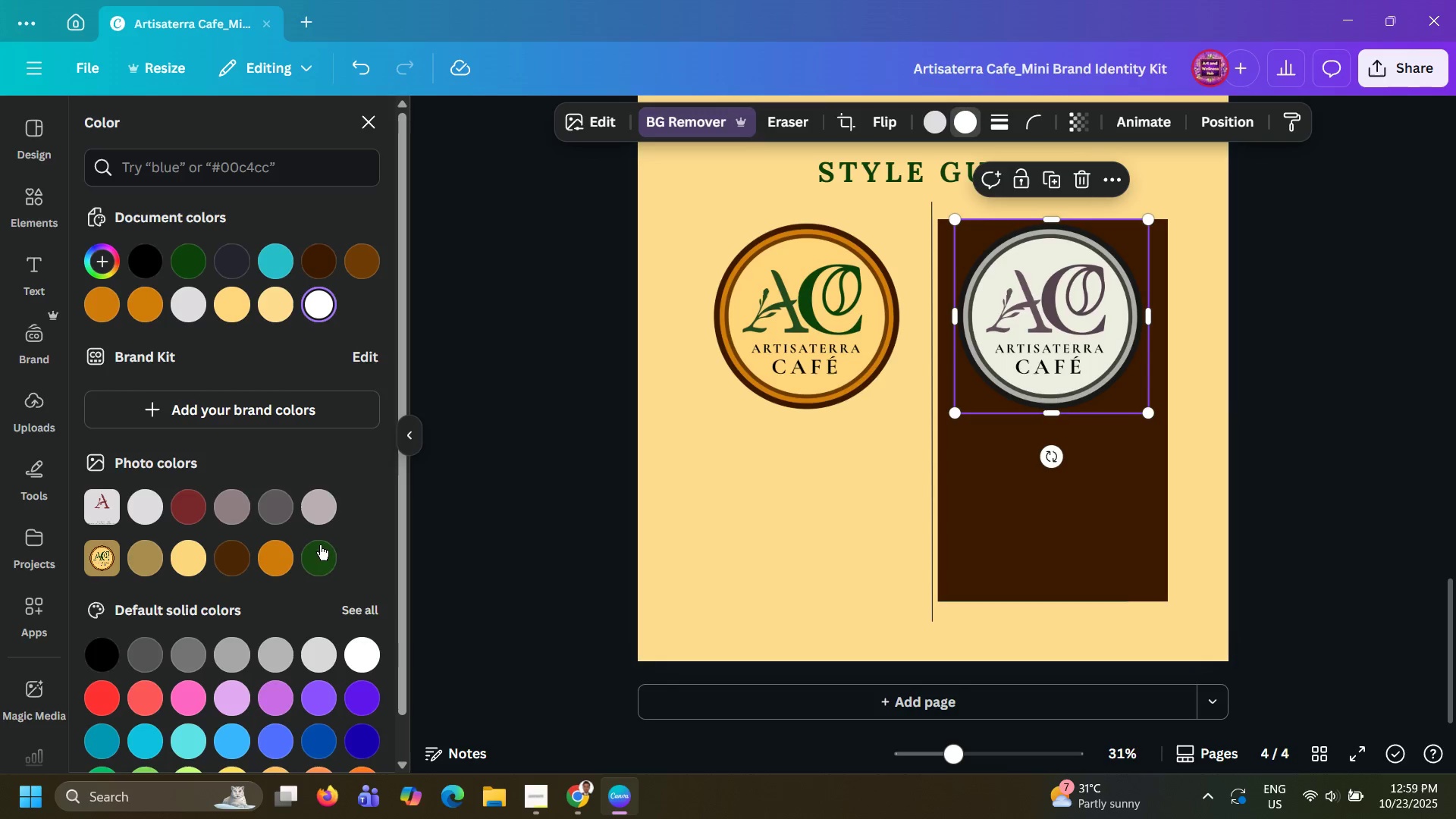 
left_click([356, 661])
 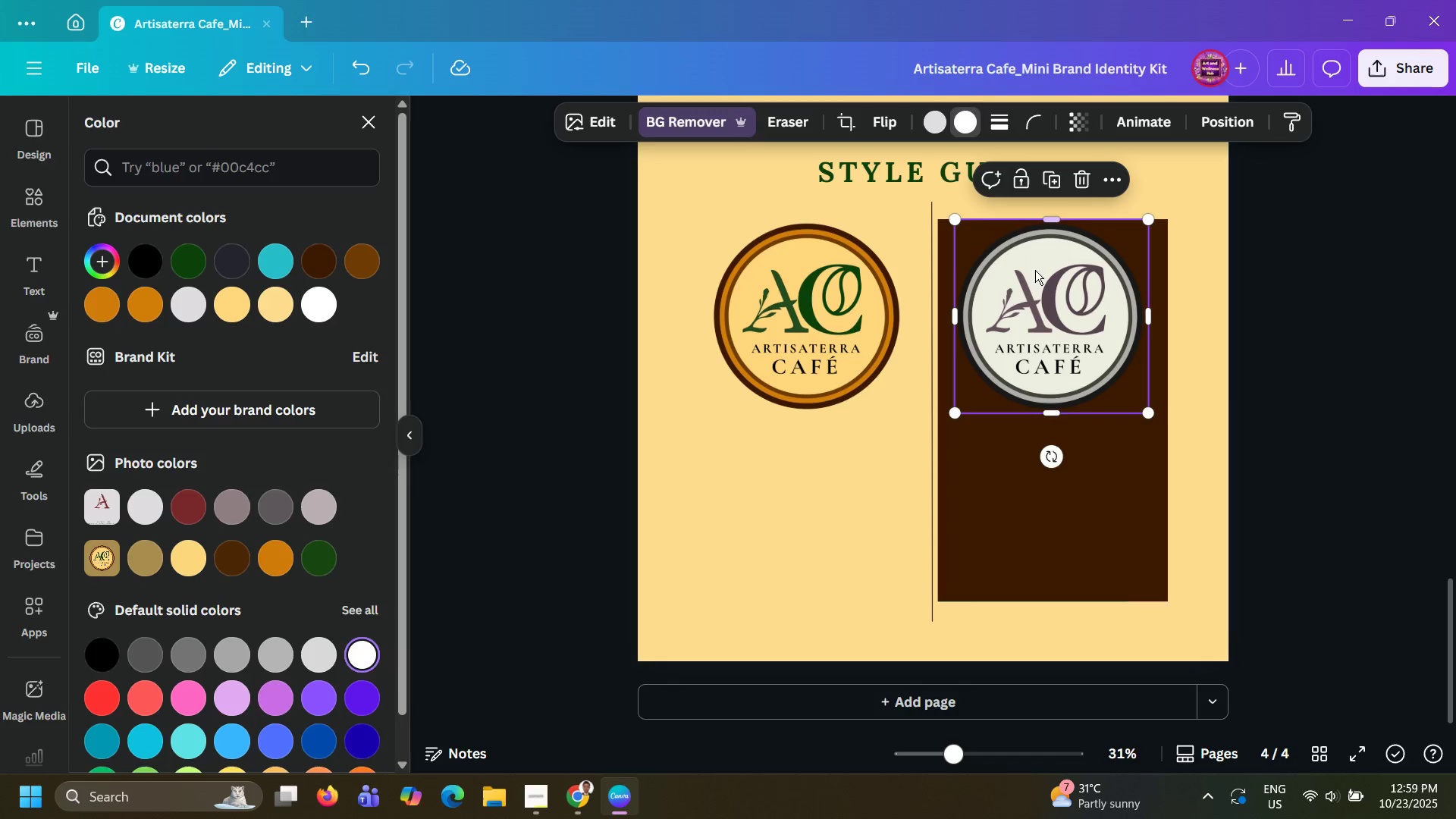 
left_click([1035, 275])
 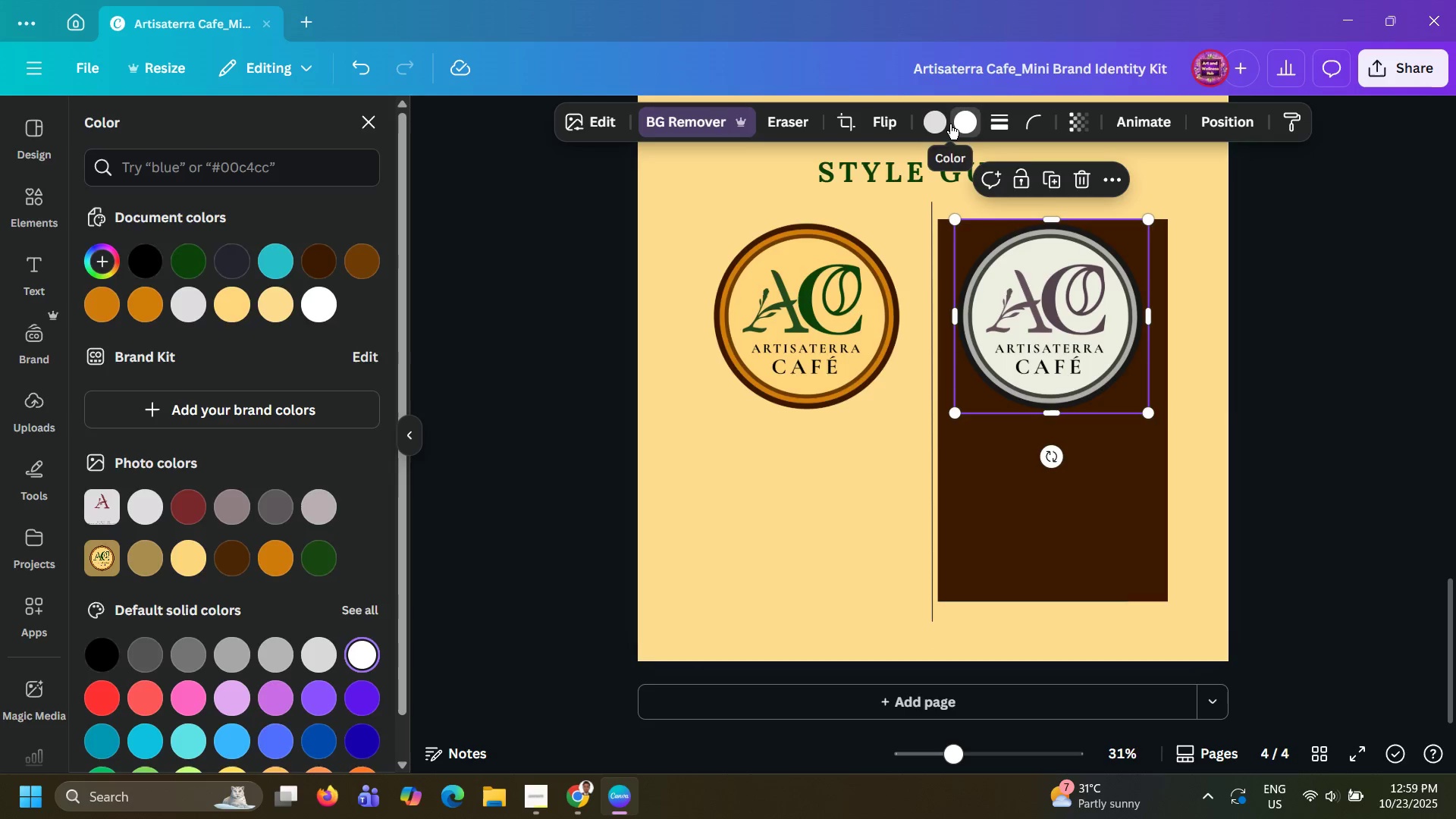 
left_click([950, 124])
 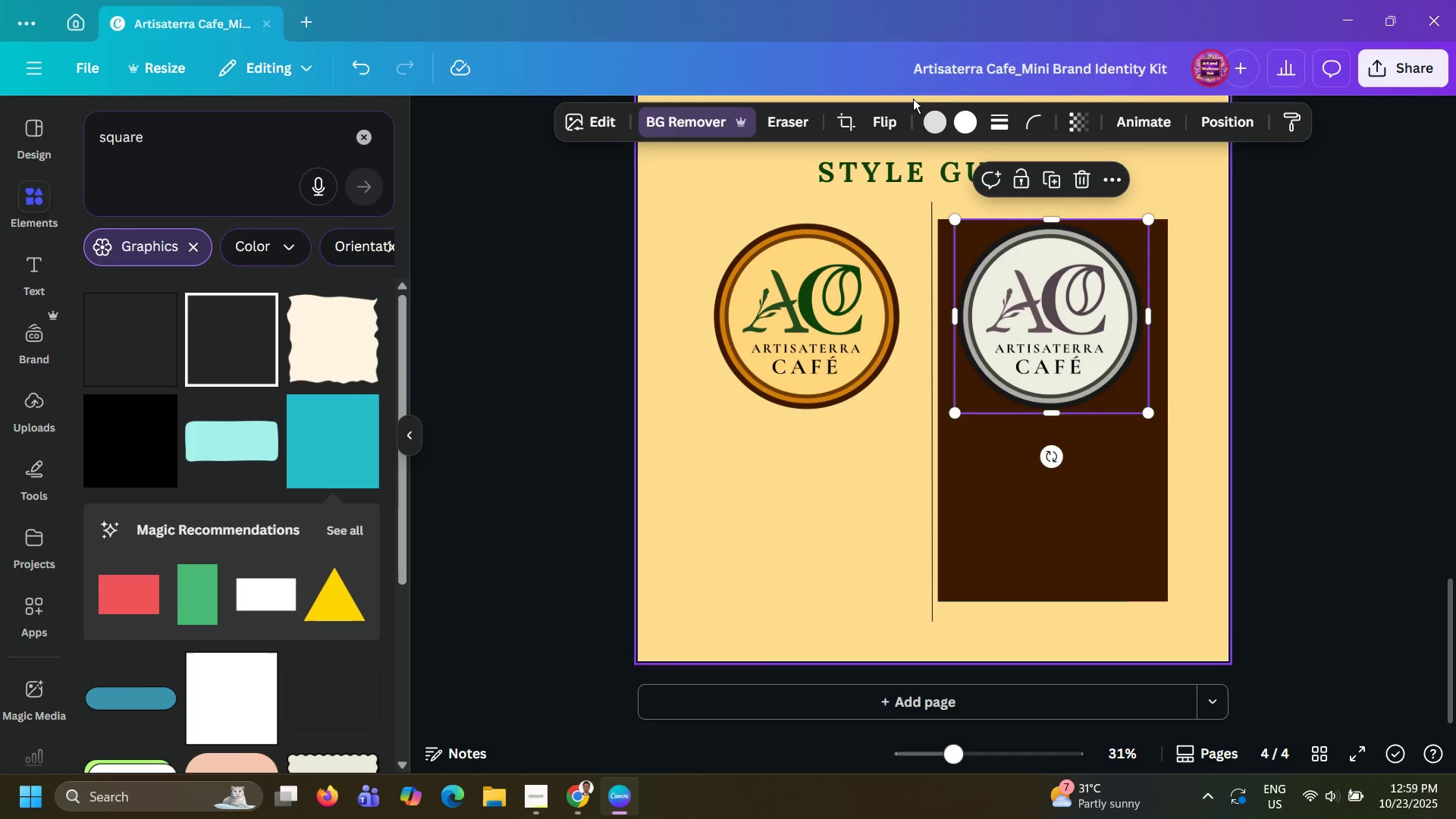 
left_click([930, 131])
 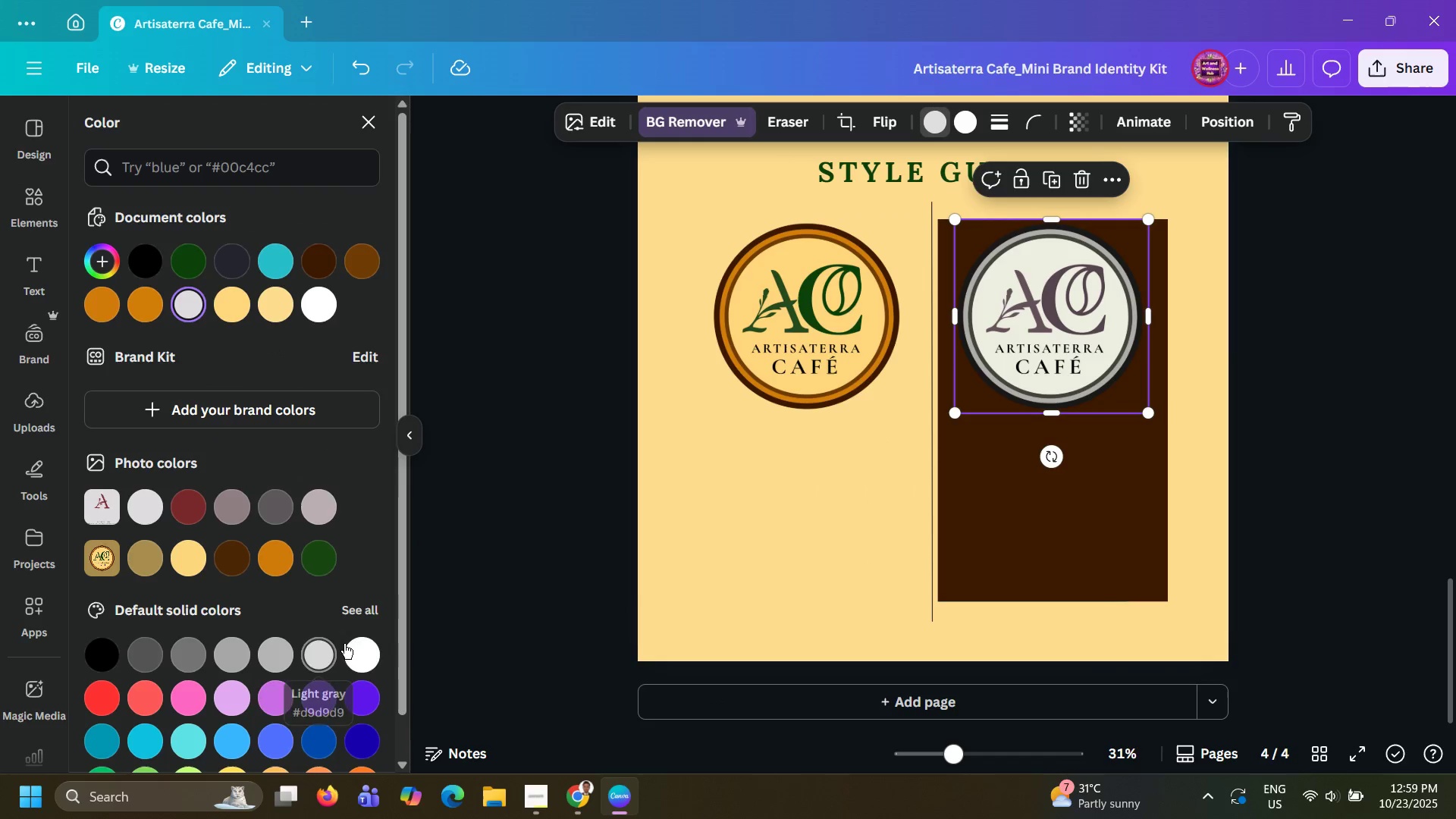 
left_click([348, 646])
 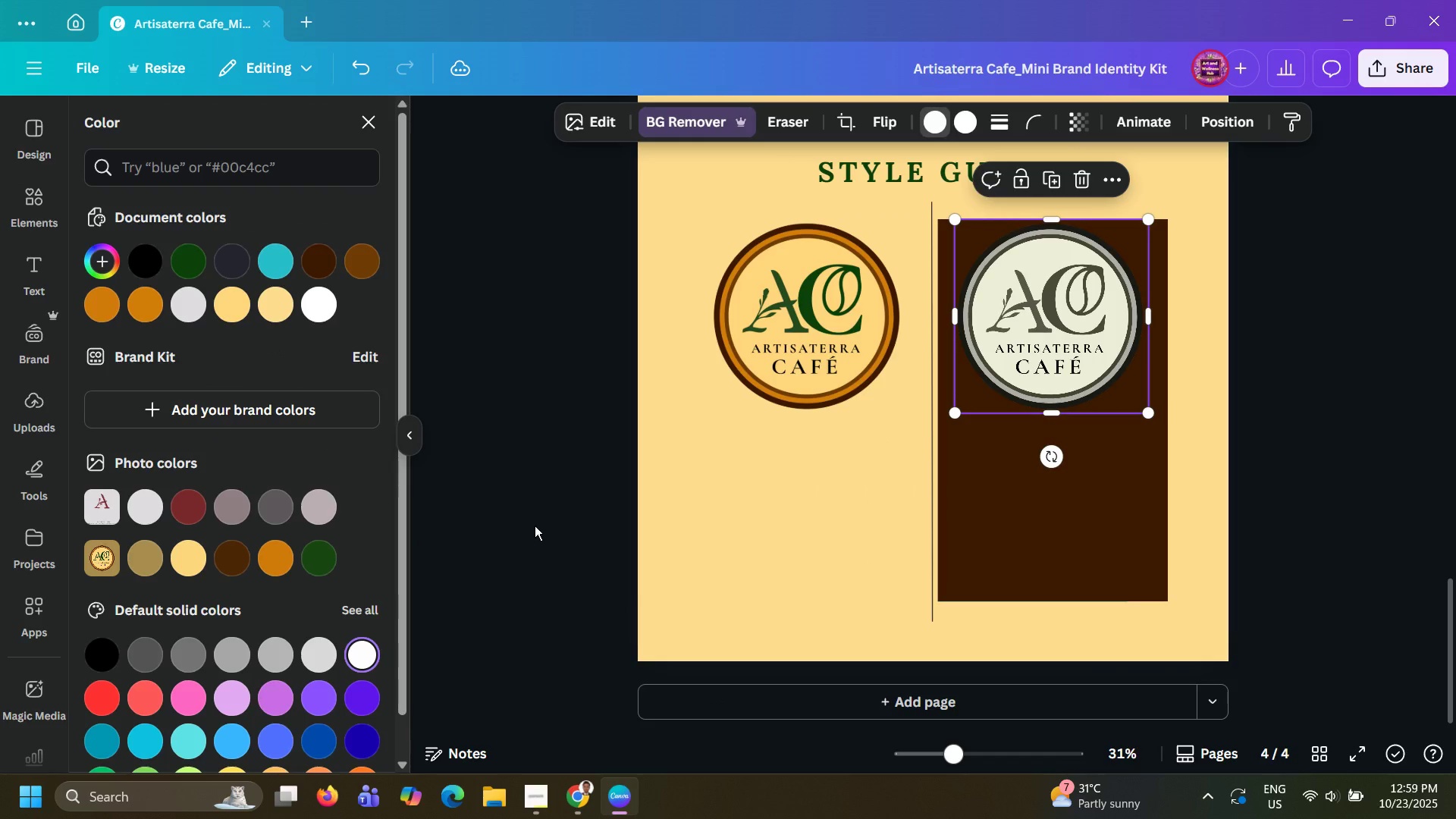 
left_click([535, 526])
 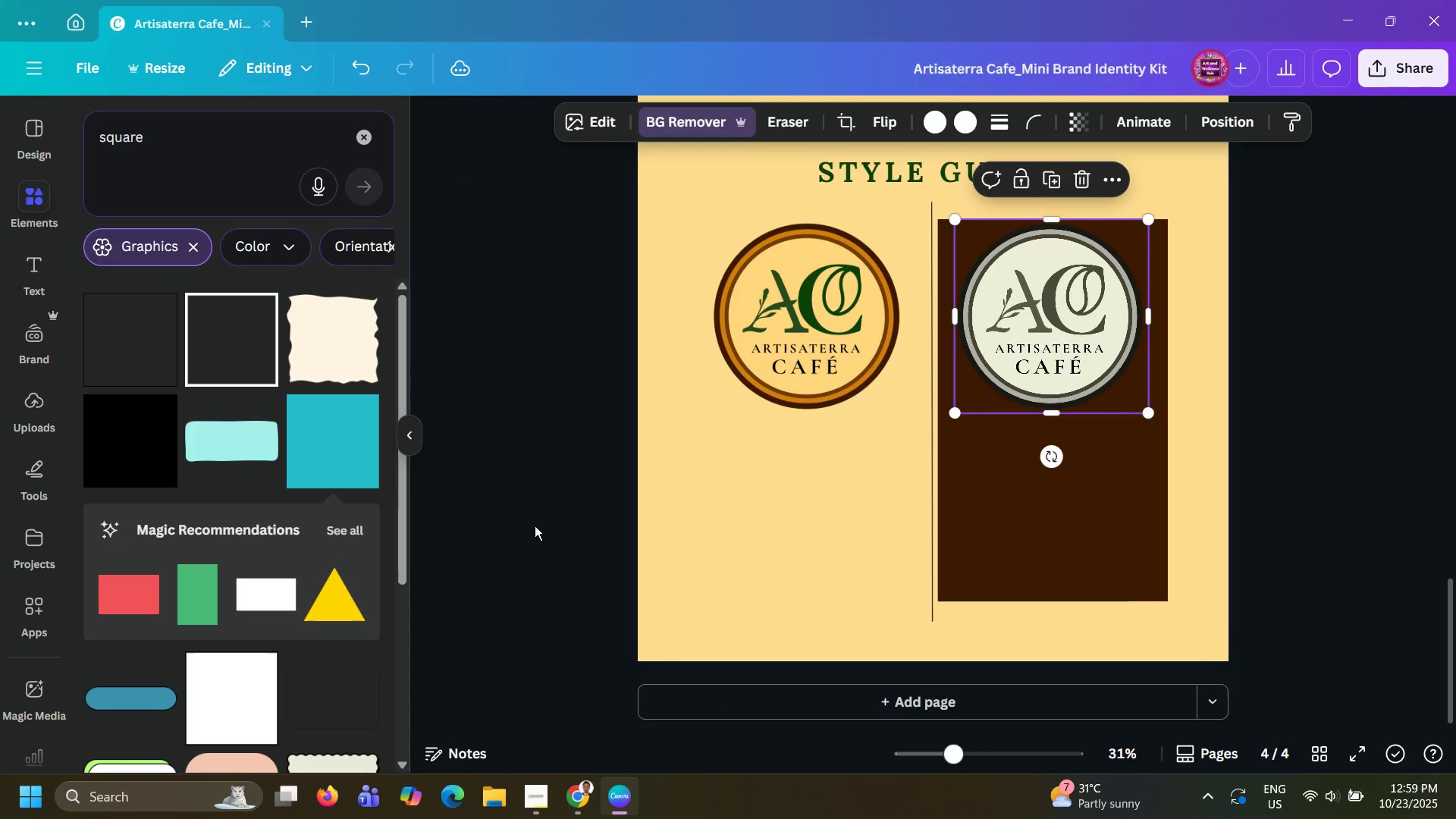 
left_click([535, 526])
 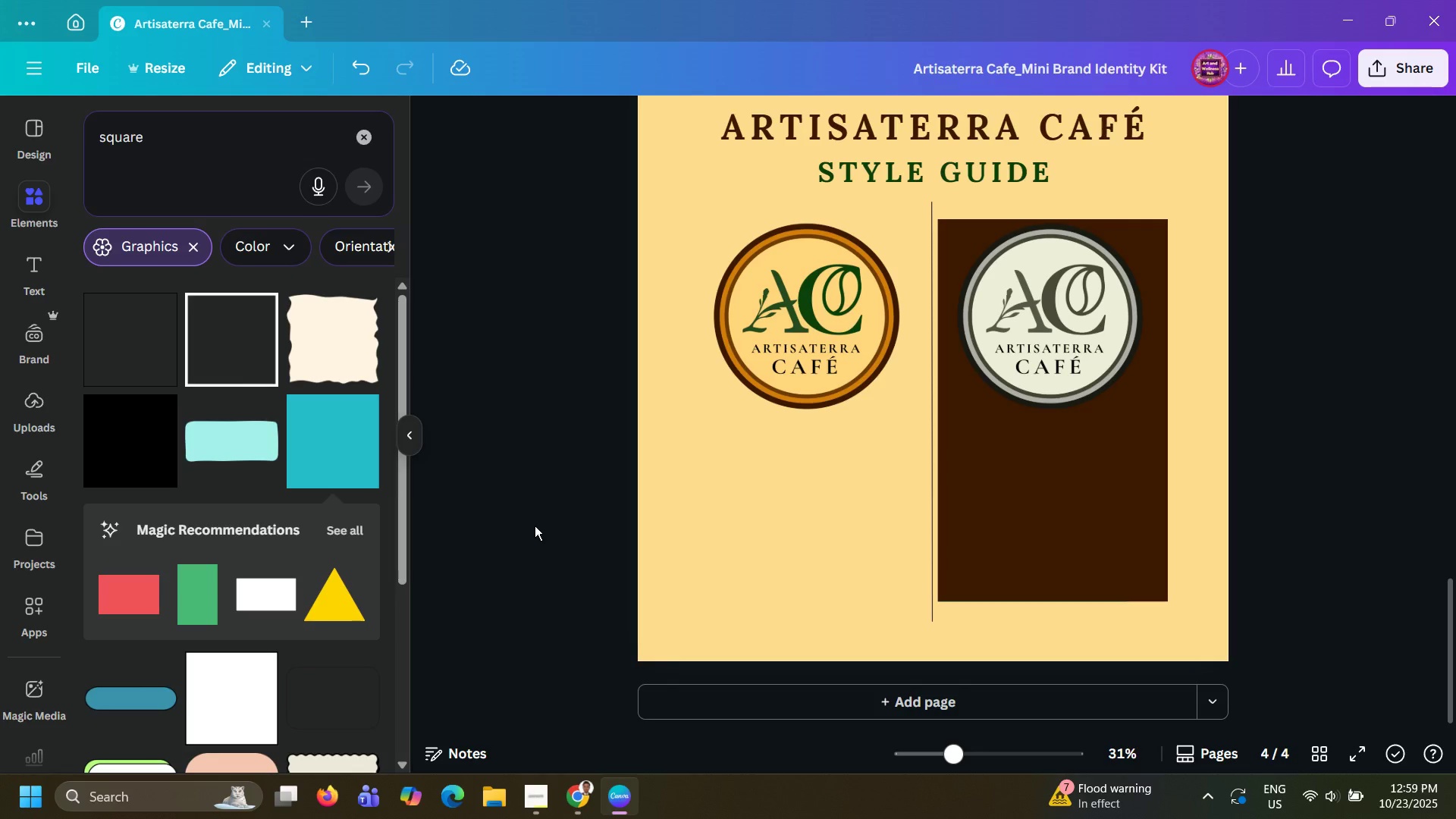 
wait(28.86)
 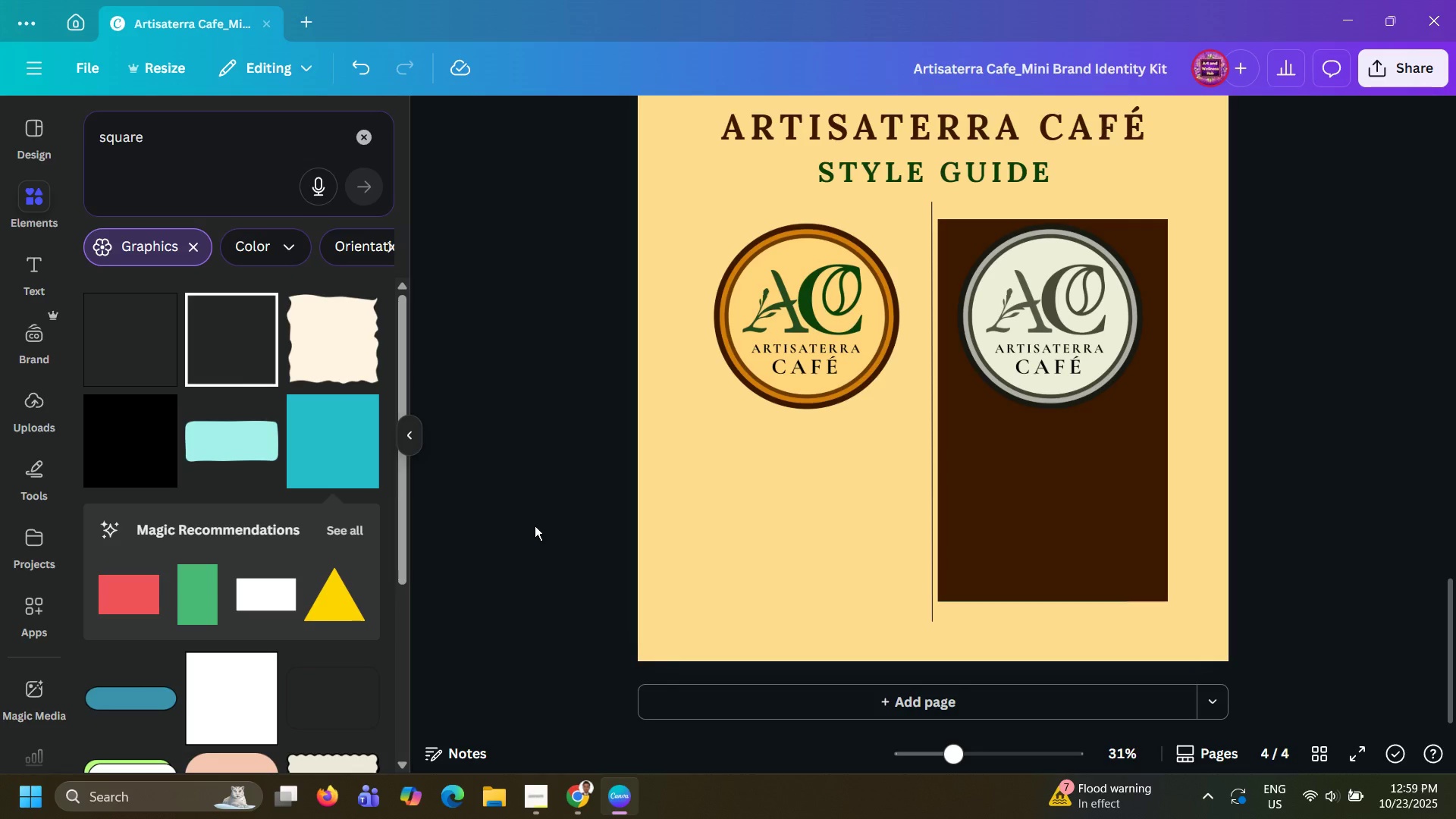 
left_click([479, 316])
 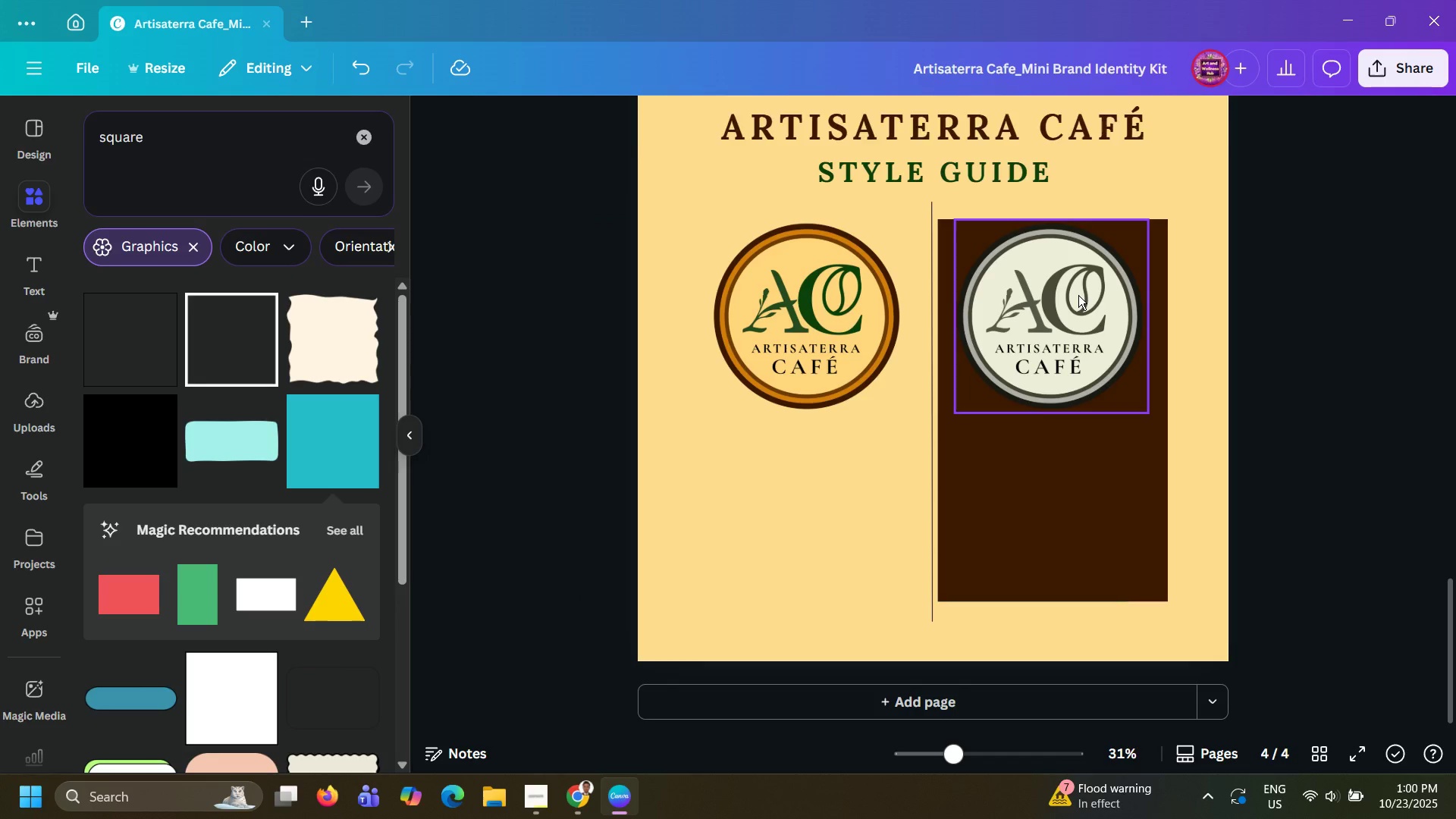 
left_click([1078, 295])
 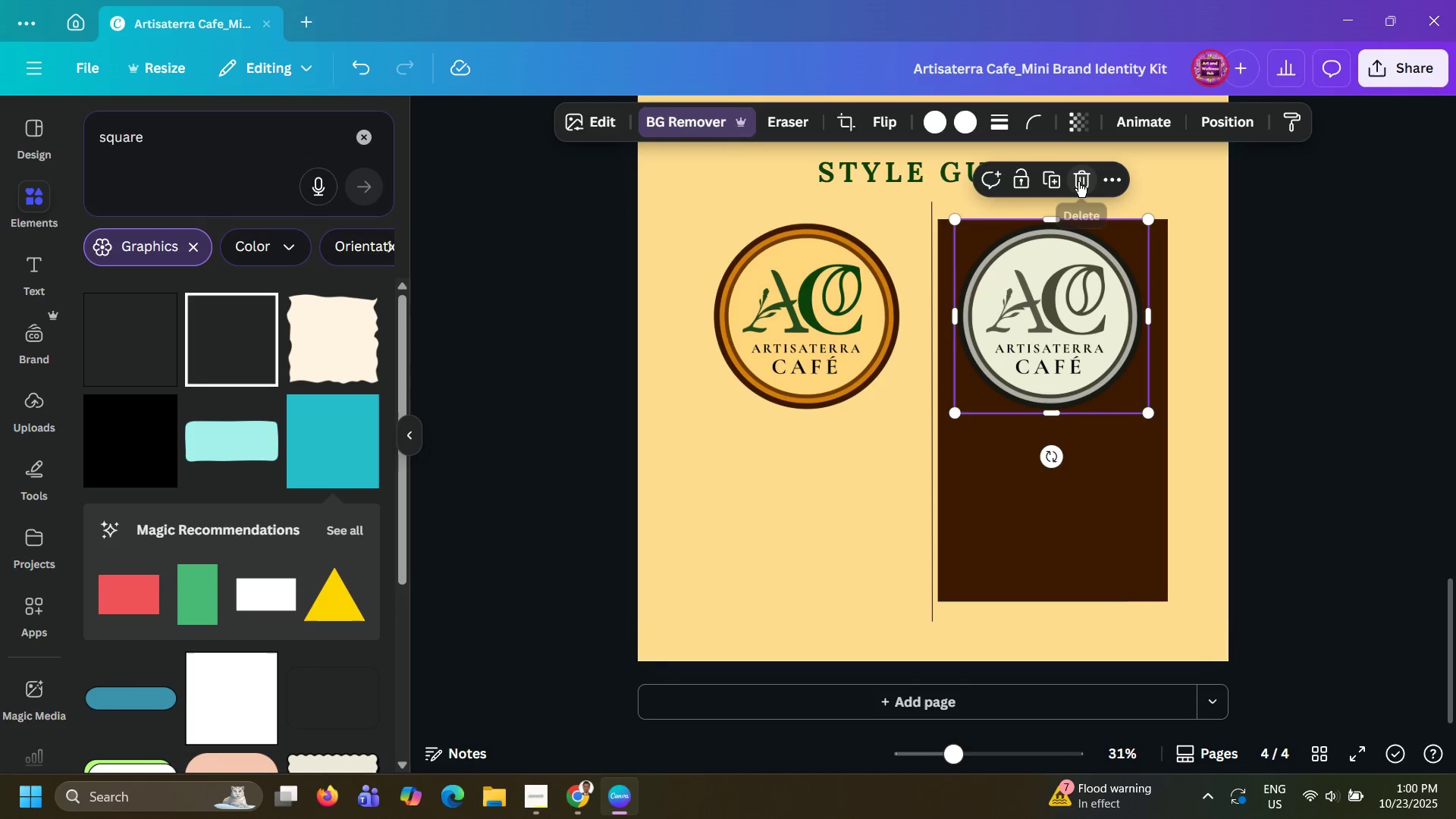 
left_click([1078, 182])
 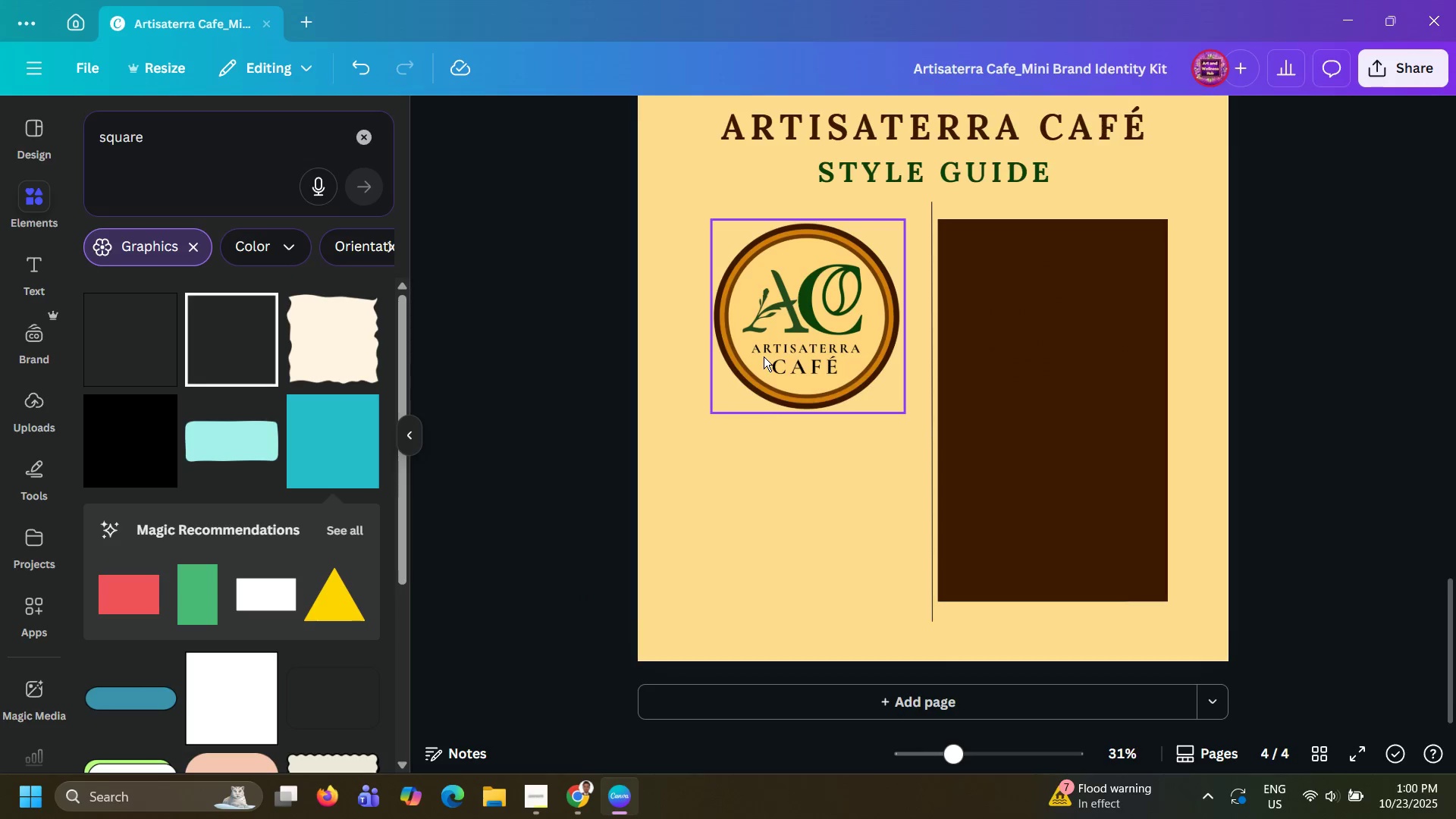 
scroll: coordinate [761, 358], scroll_direction: up, amount: 60.0
 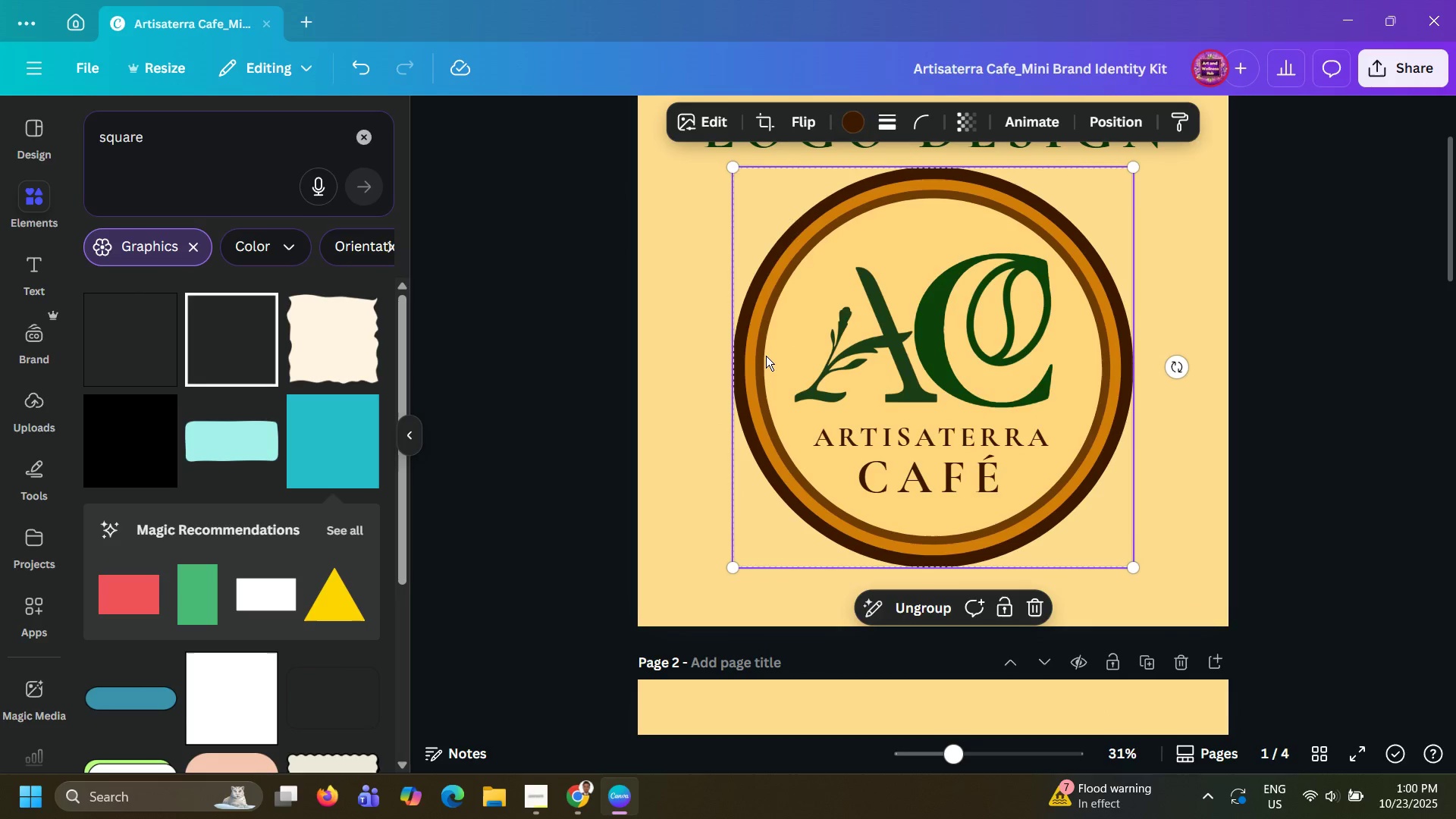 
left_click([766, 356])
 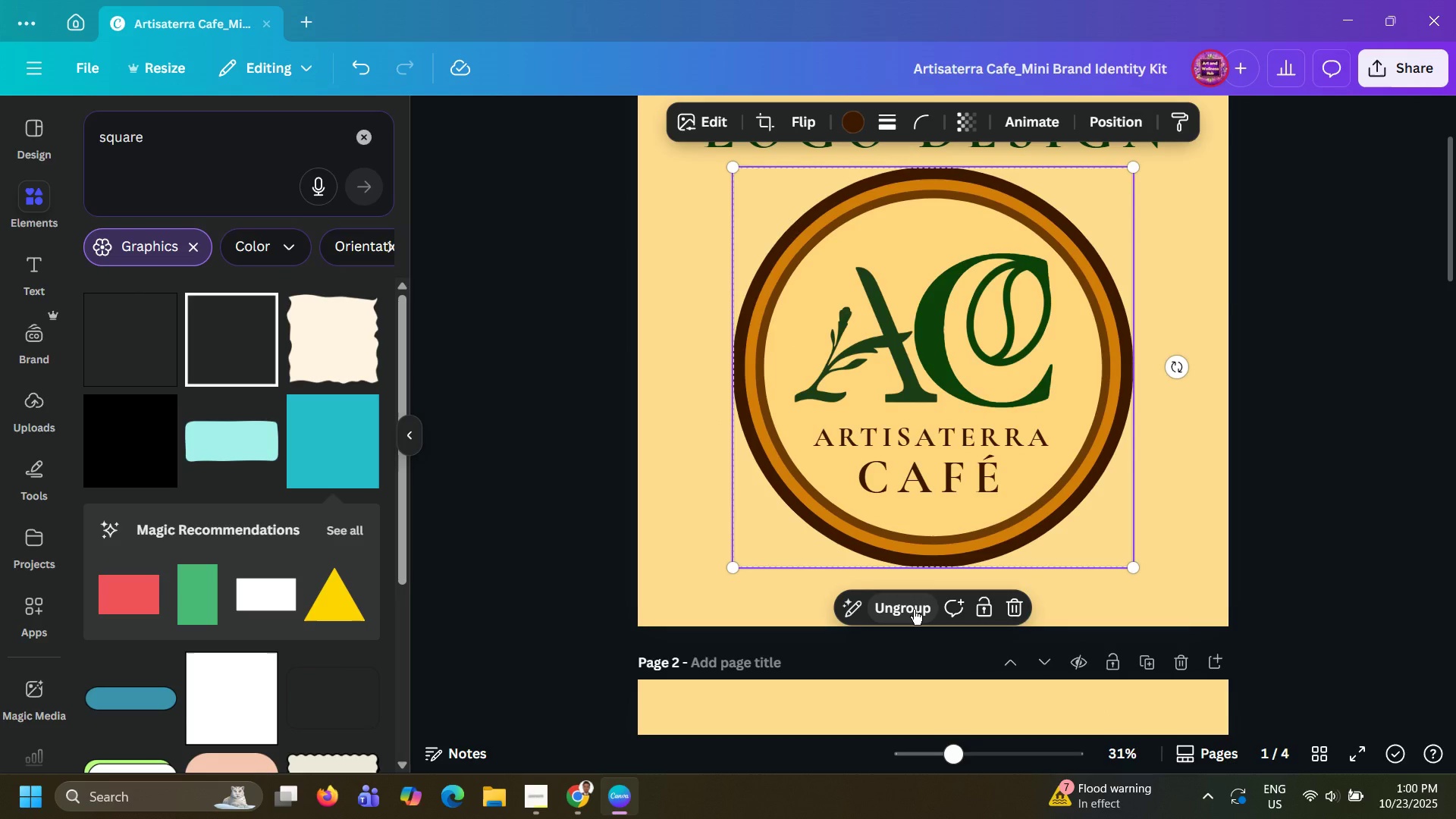 
right_click([946, 393])
 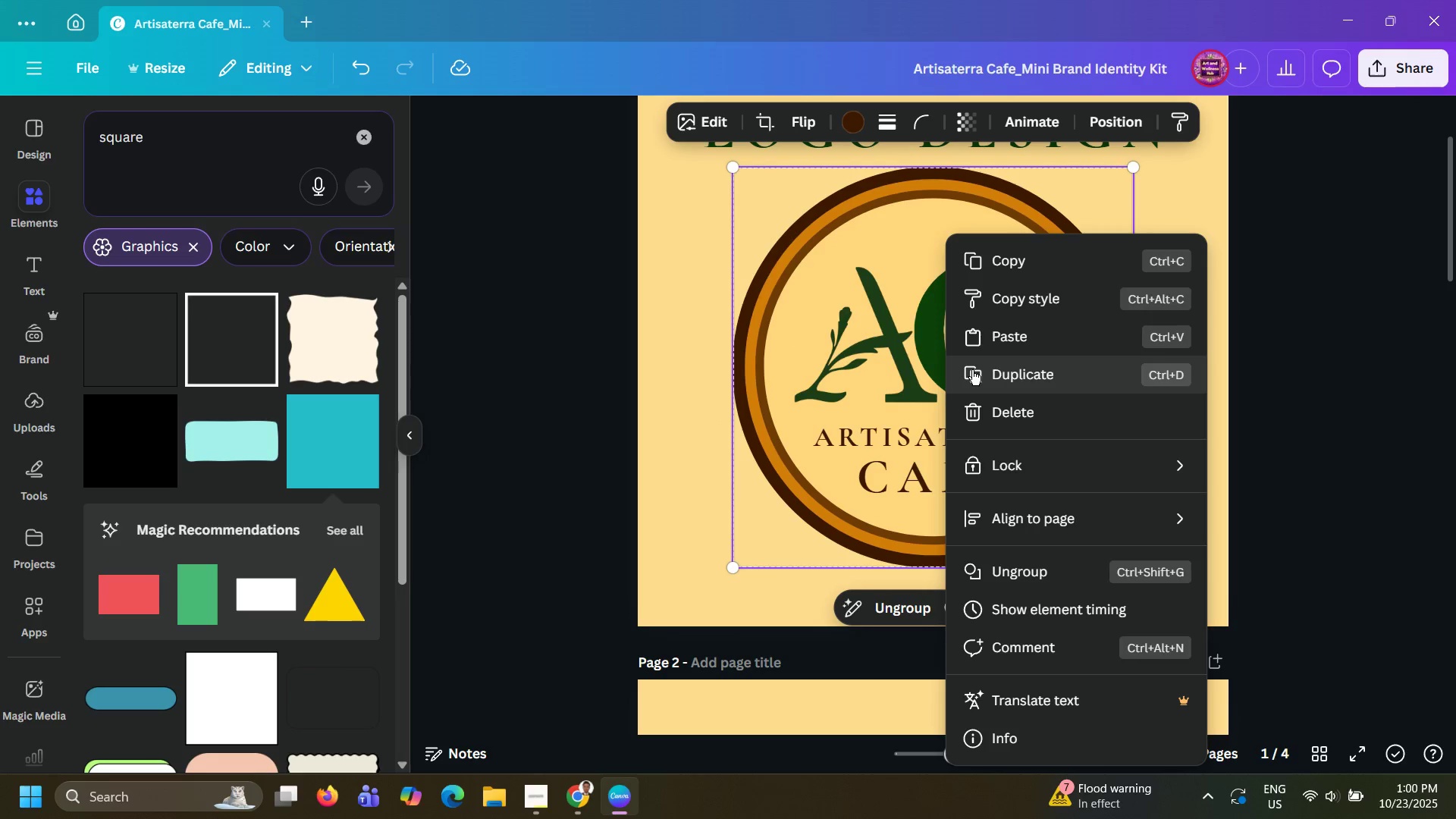 
left_click([972, 370])
 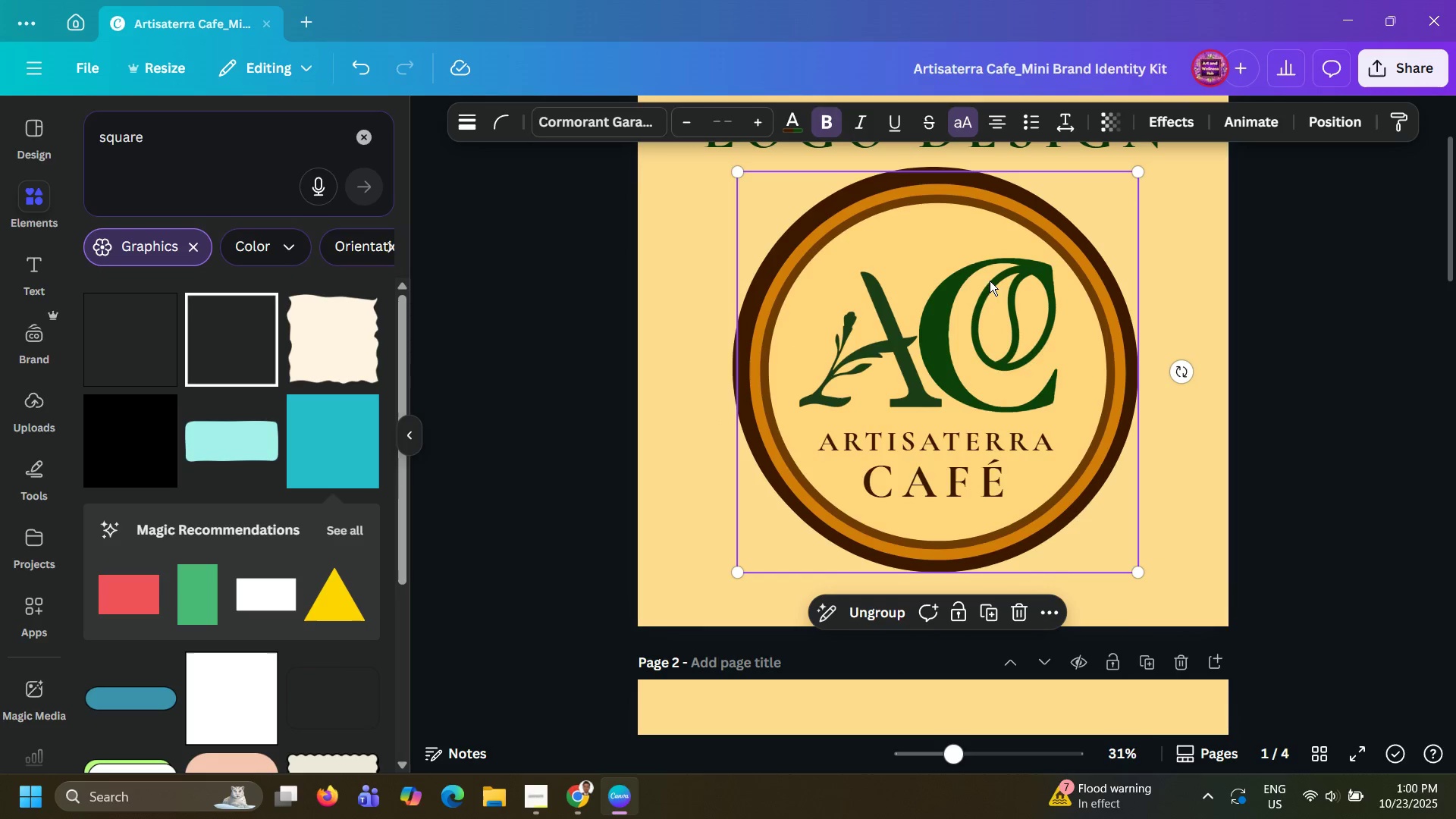 
left_click_drag(start_coordinate=[990, 281], to_coordinate=[994, 709])
 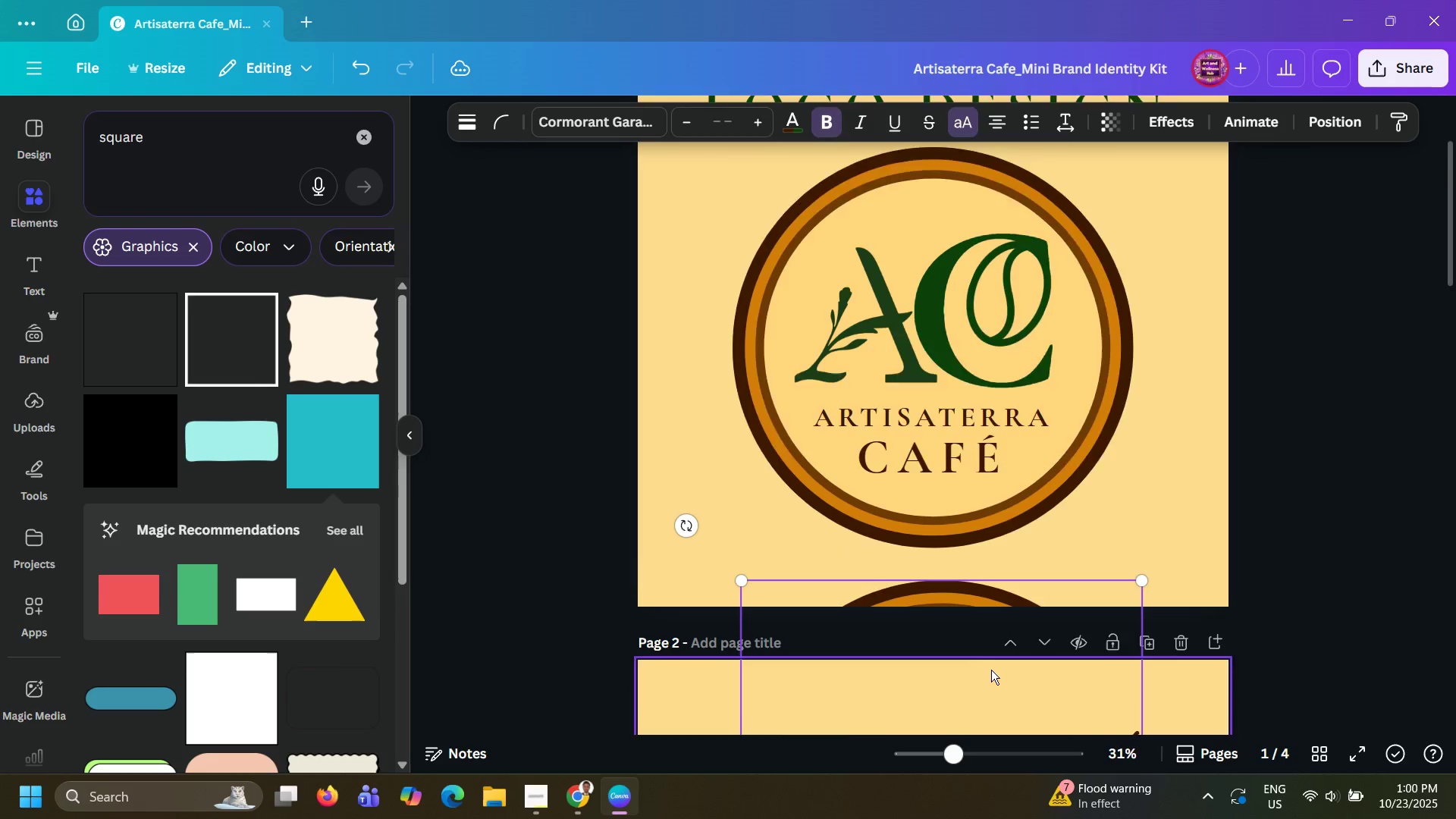 
scroll: coordinate [987, 640], scroll_direction: down, amount: 10.0
 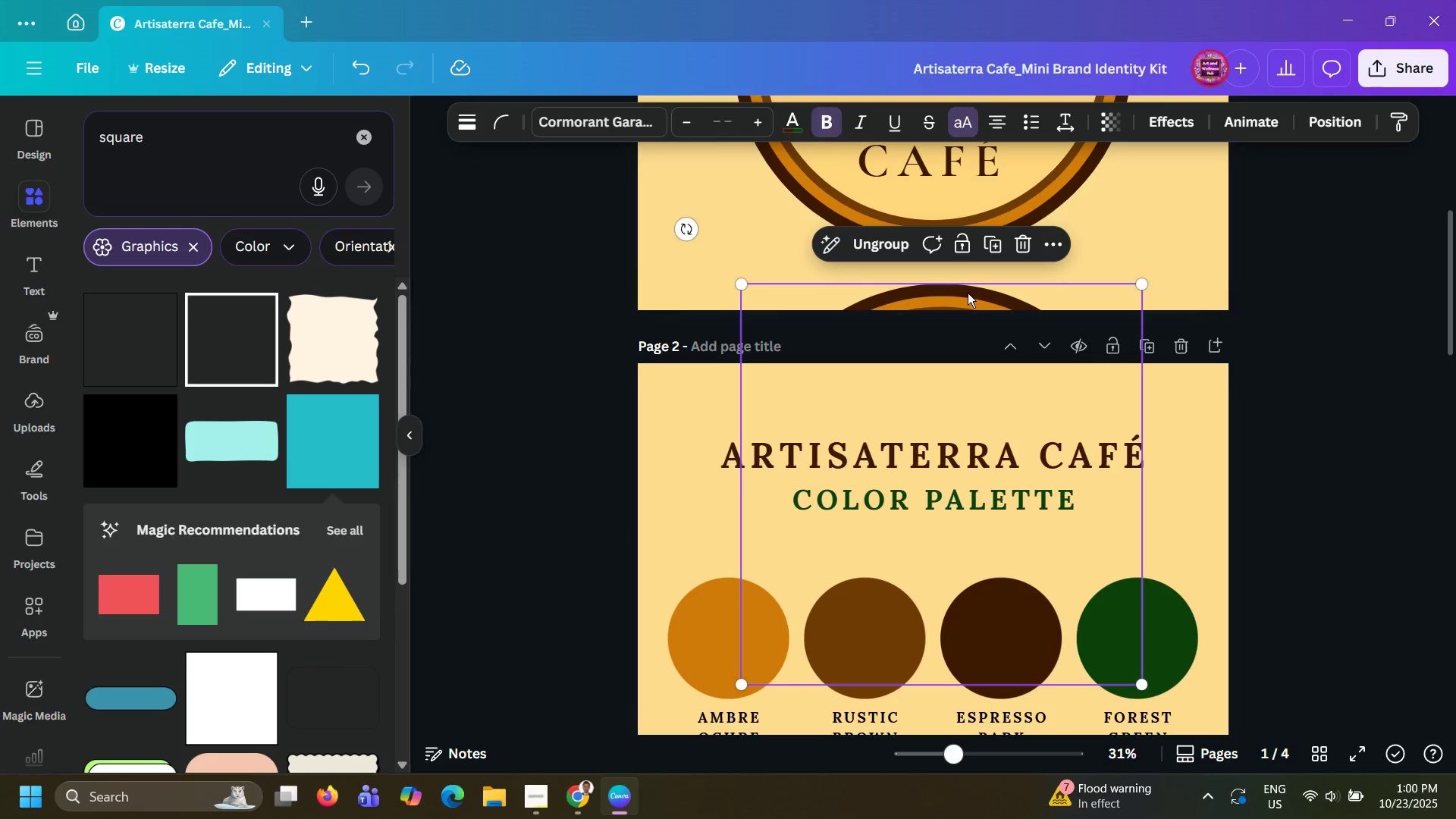 
left_click_drag(start_coordinate=[968, 293], to_coordinate=[955, 190])
 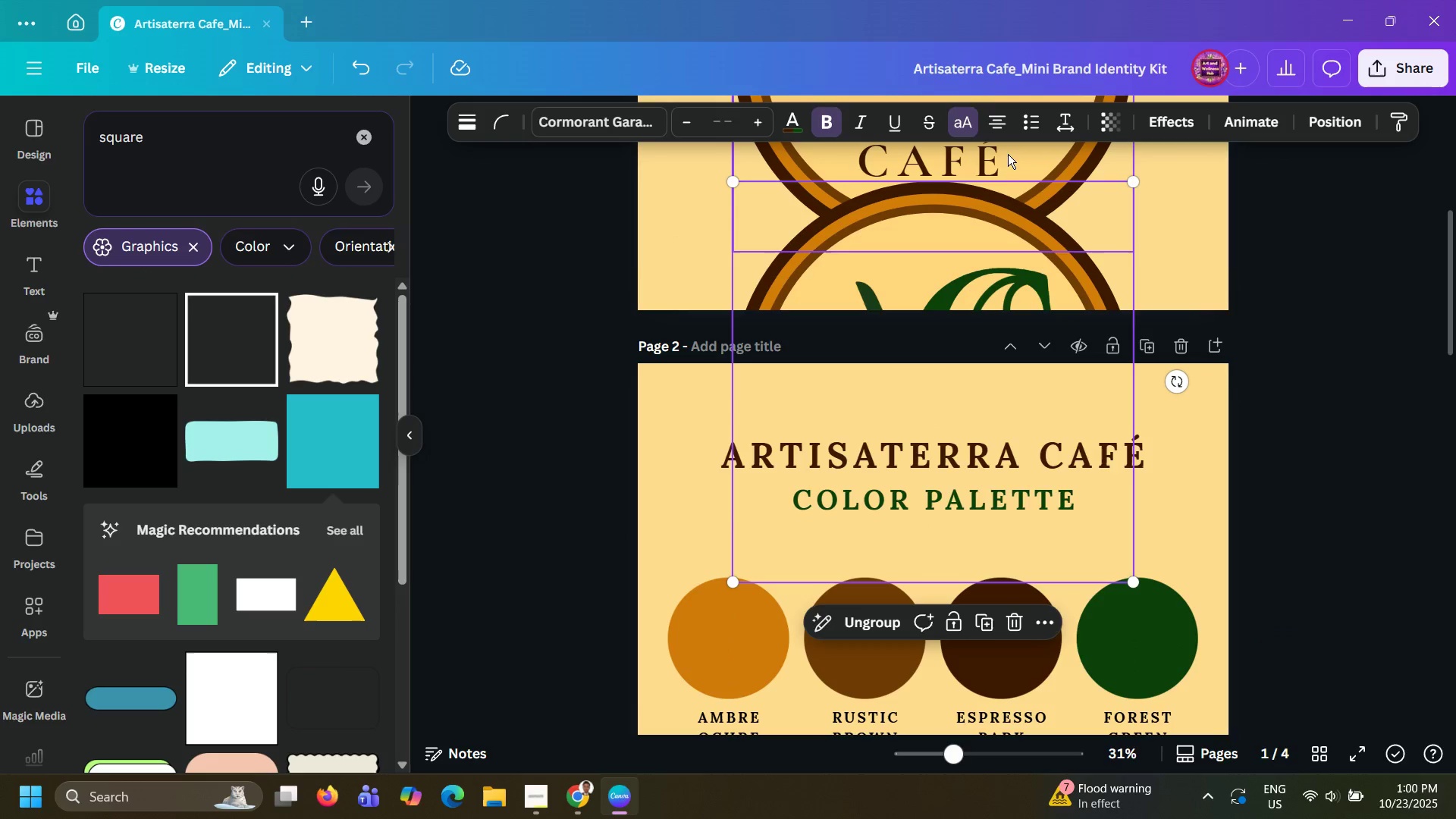 
left_click([1012, 200])
 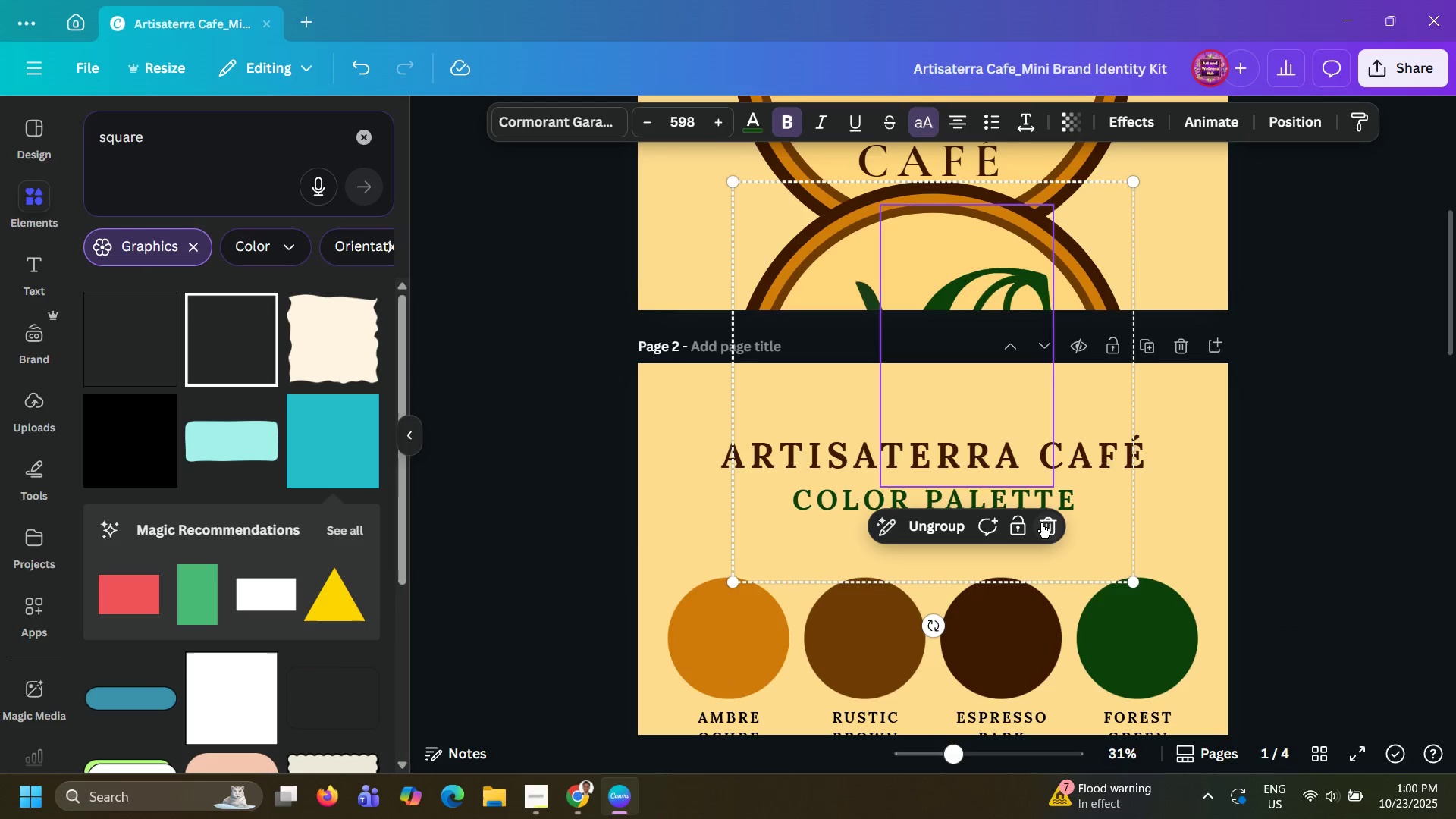 
left_click([1043, 522])
 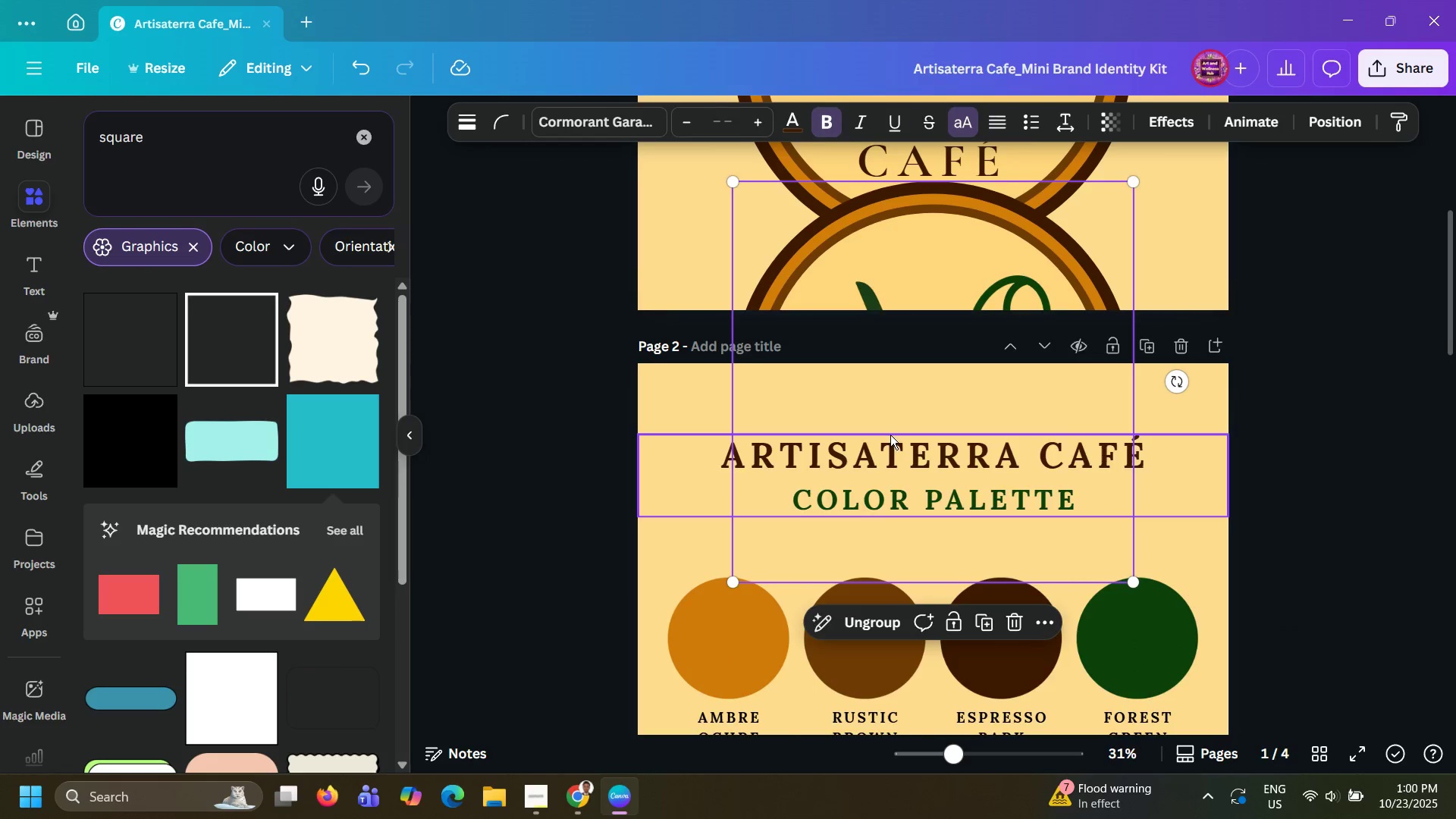 
scroll: coordinate [890, 435], scroll_direction: up, amount: 4.0
 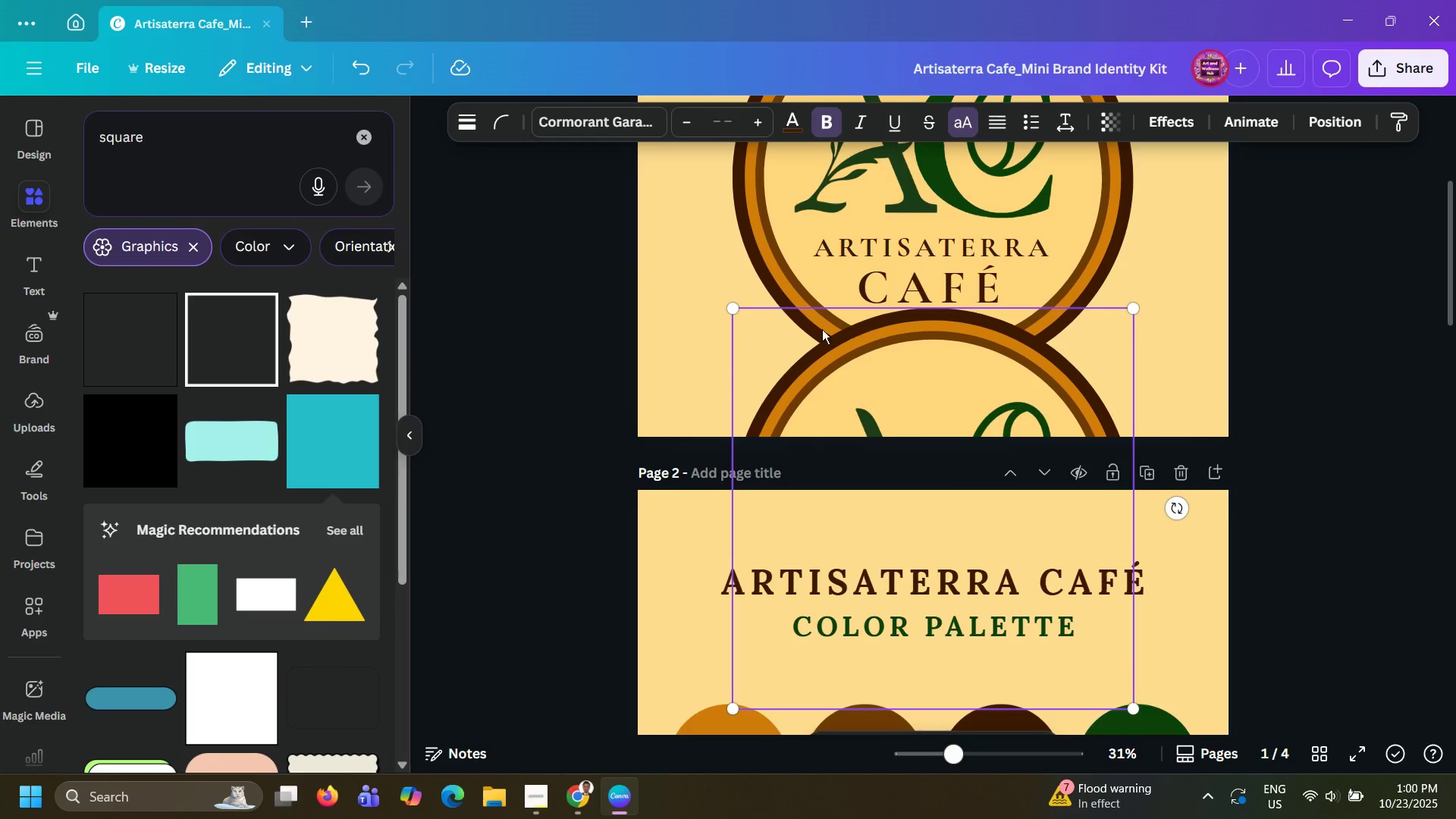 
left_click([822, 329])
 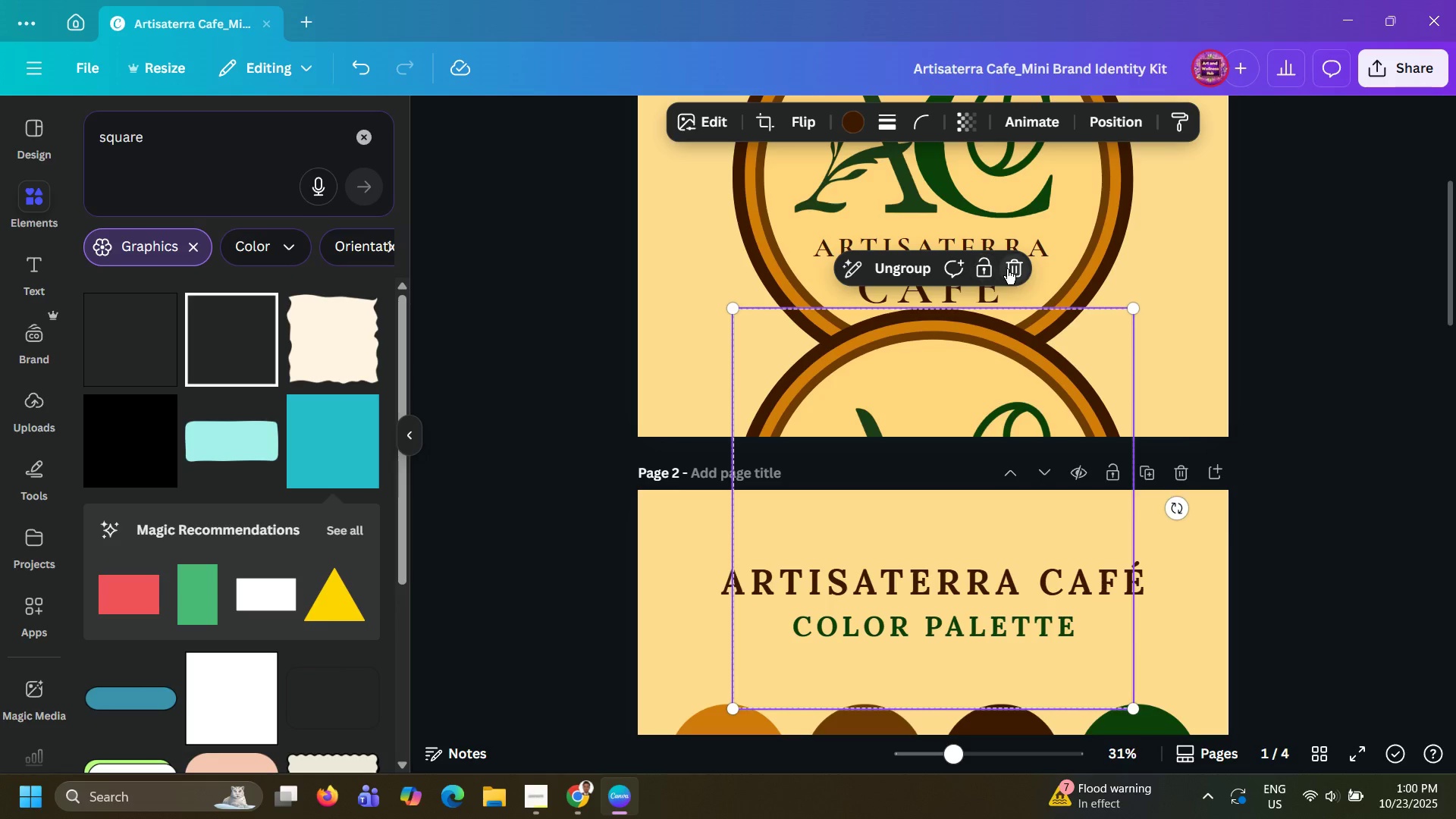 
left_click([1008, 269])
 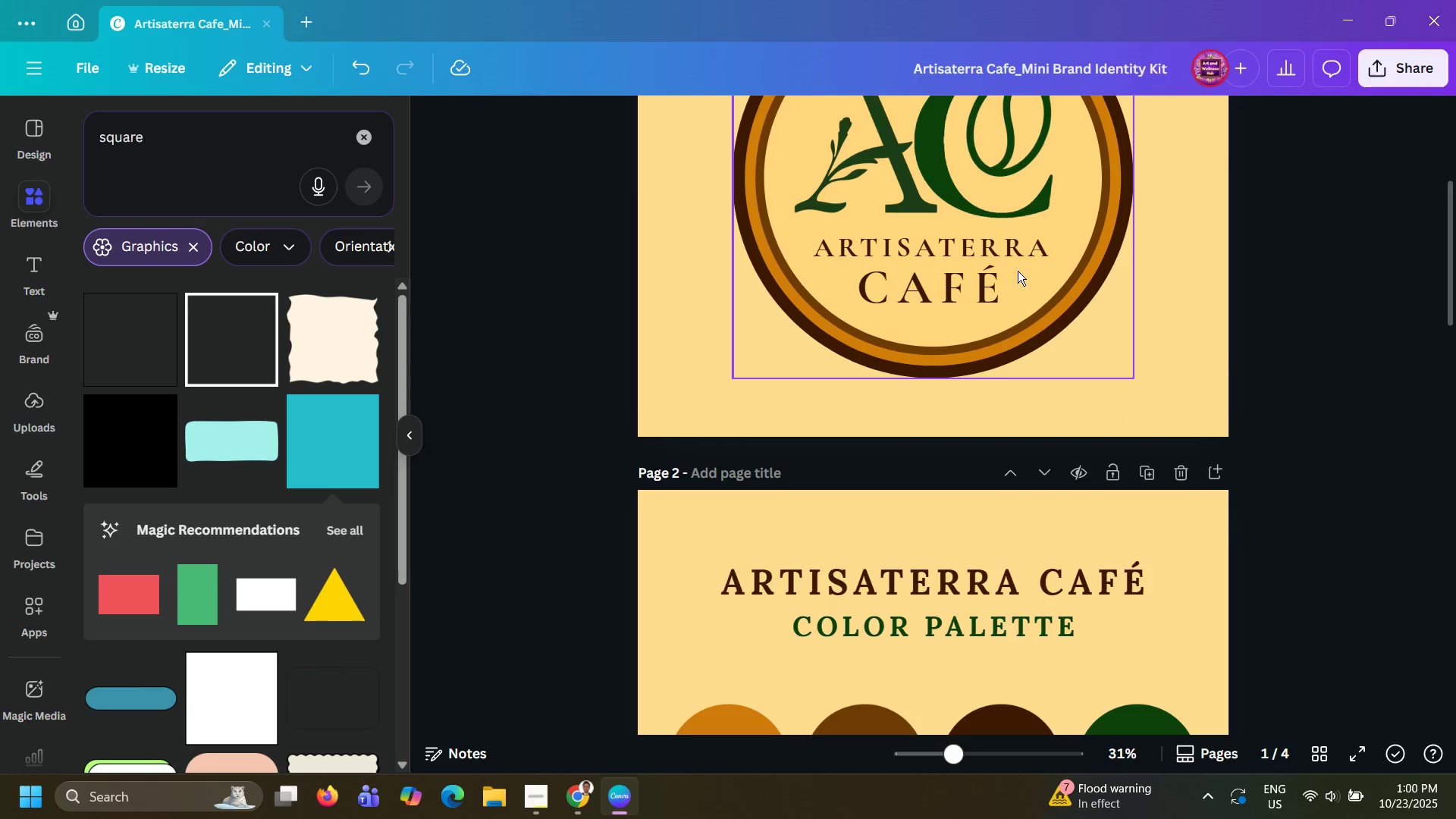 
scroll: coordinate [948, 350], scroll_direction: up, amount: 4.0
 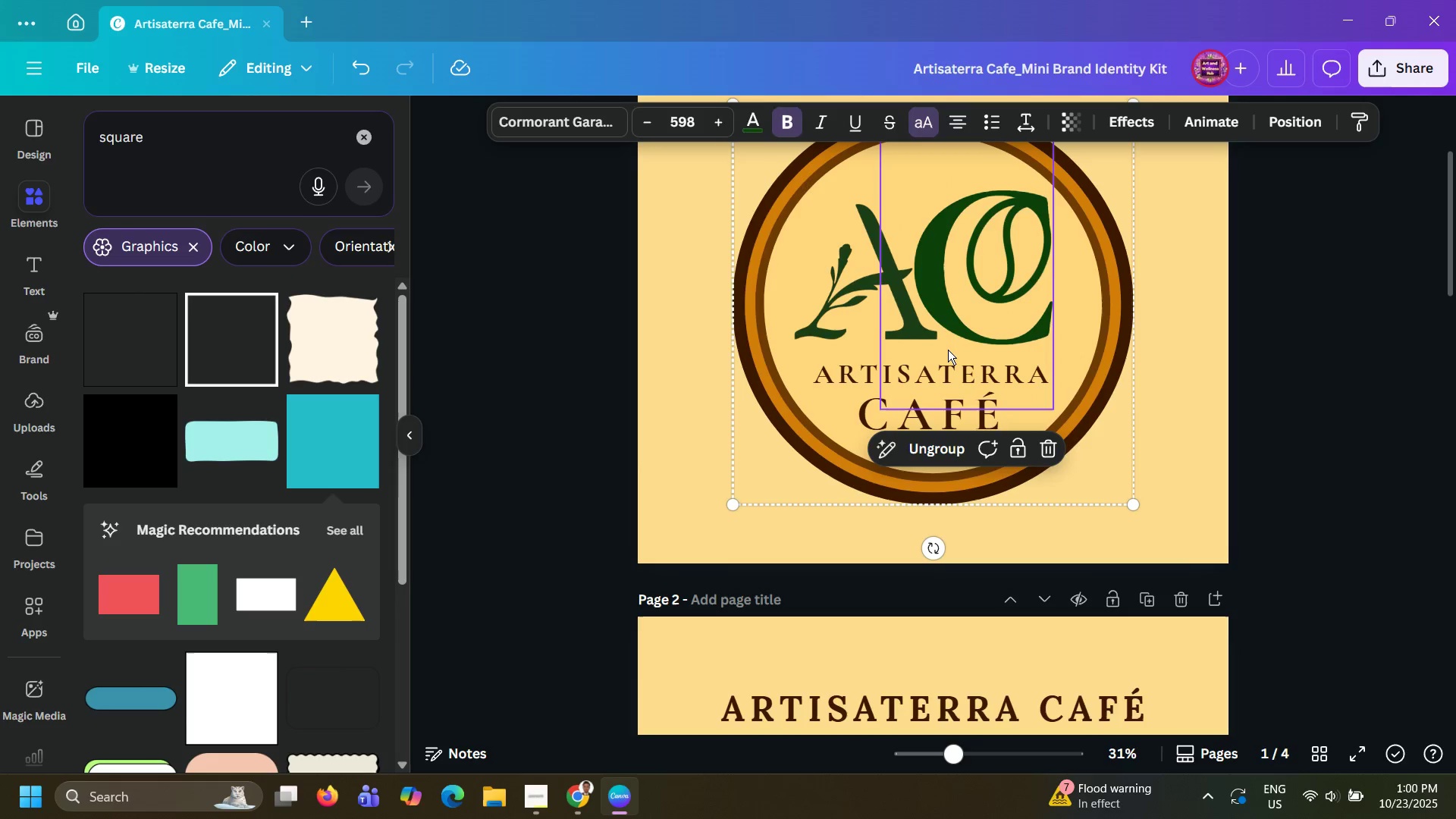 
left_click([948, 350])
 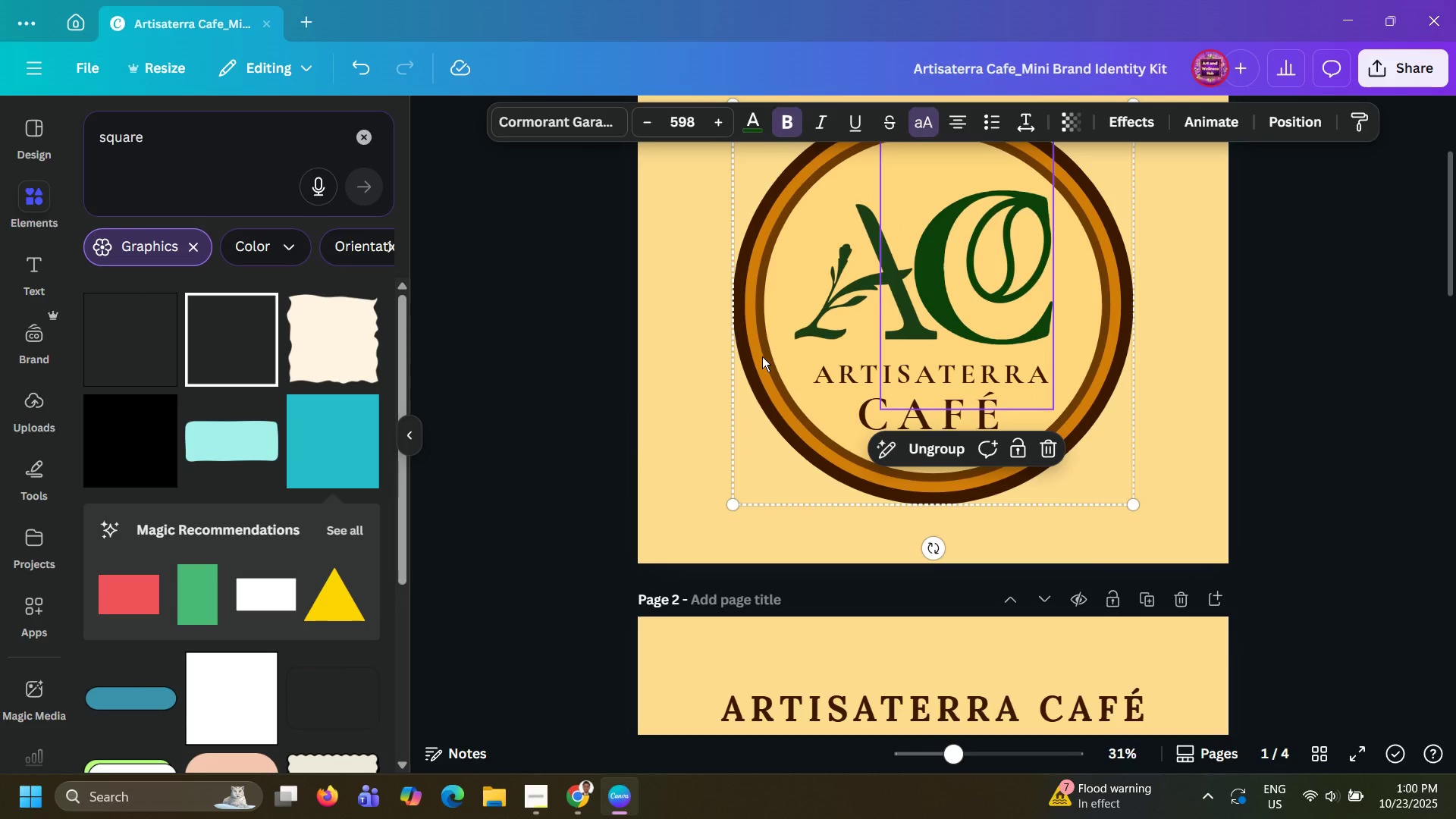 
left_click([762, 356])
 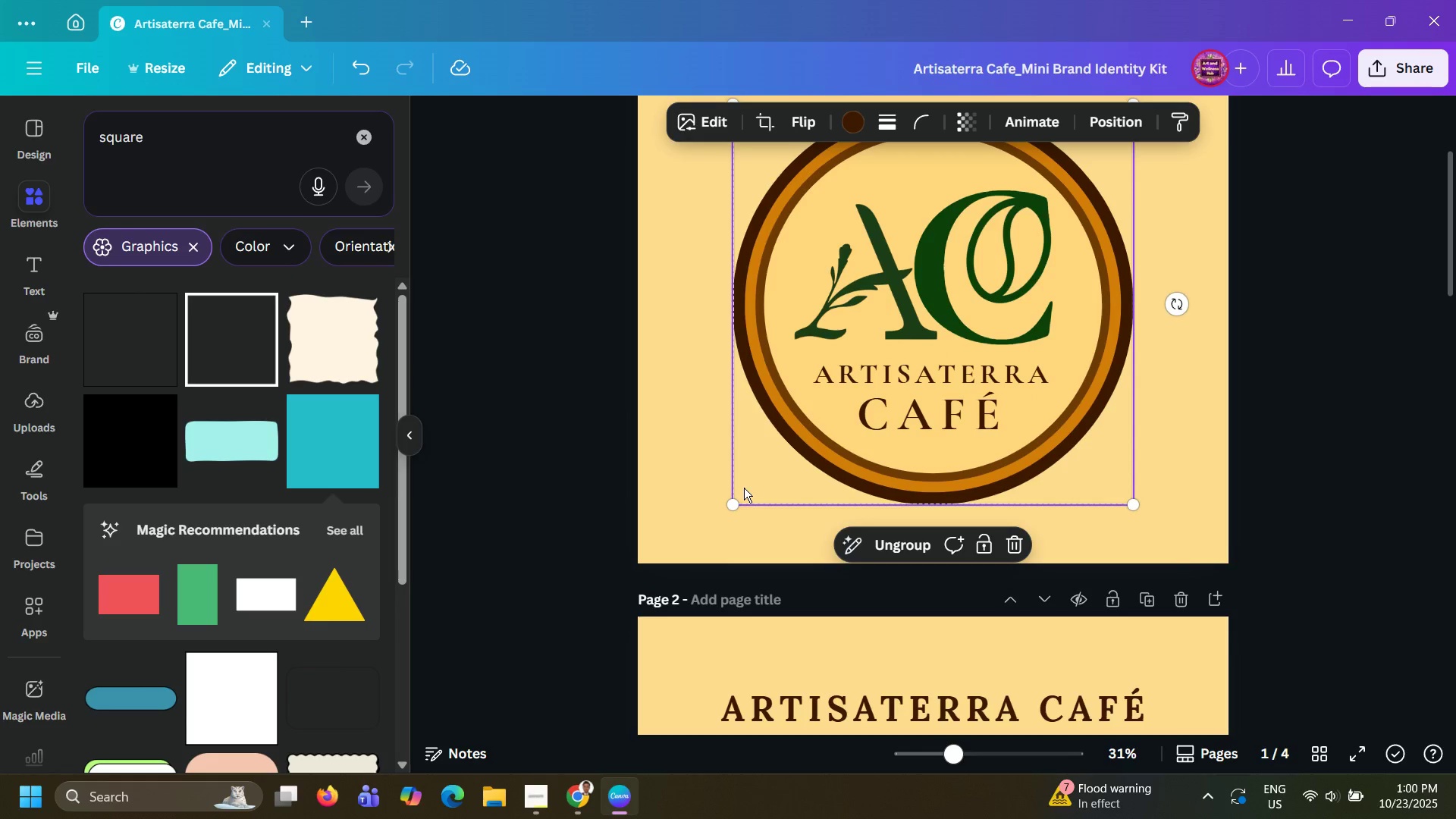 
left_click([744, 488])
 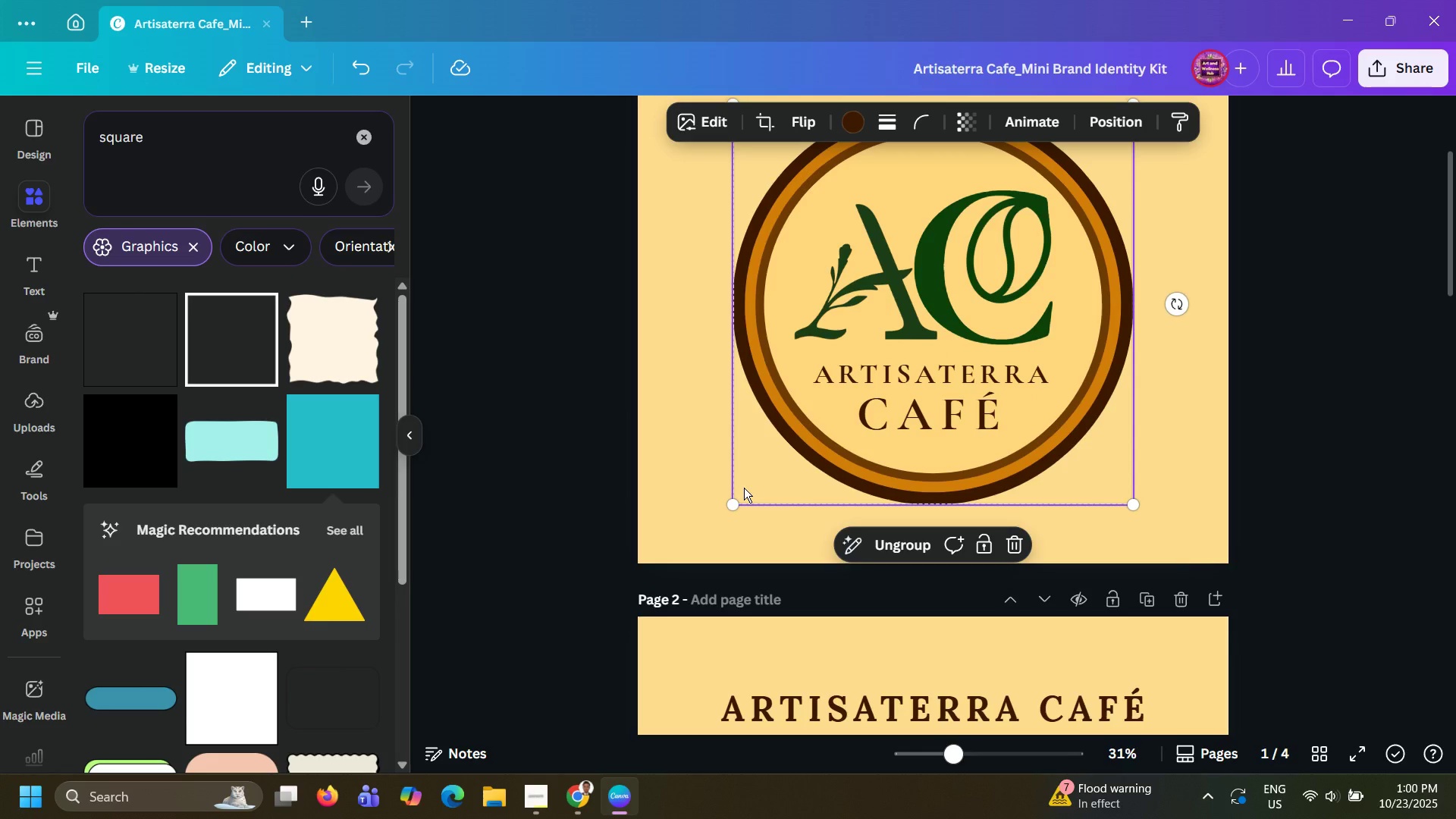 
key(Control+C)
 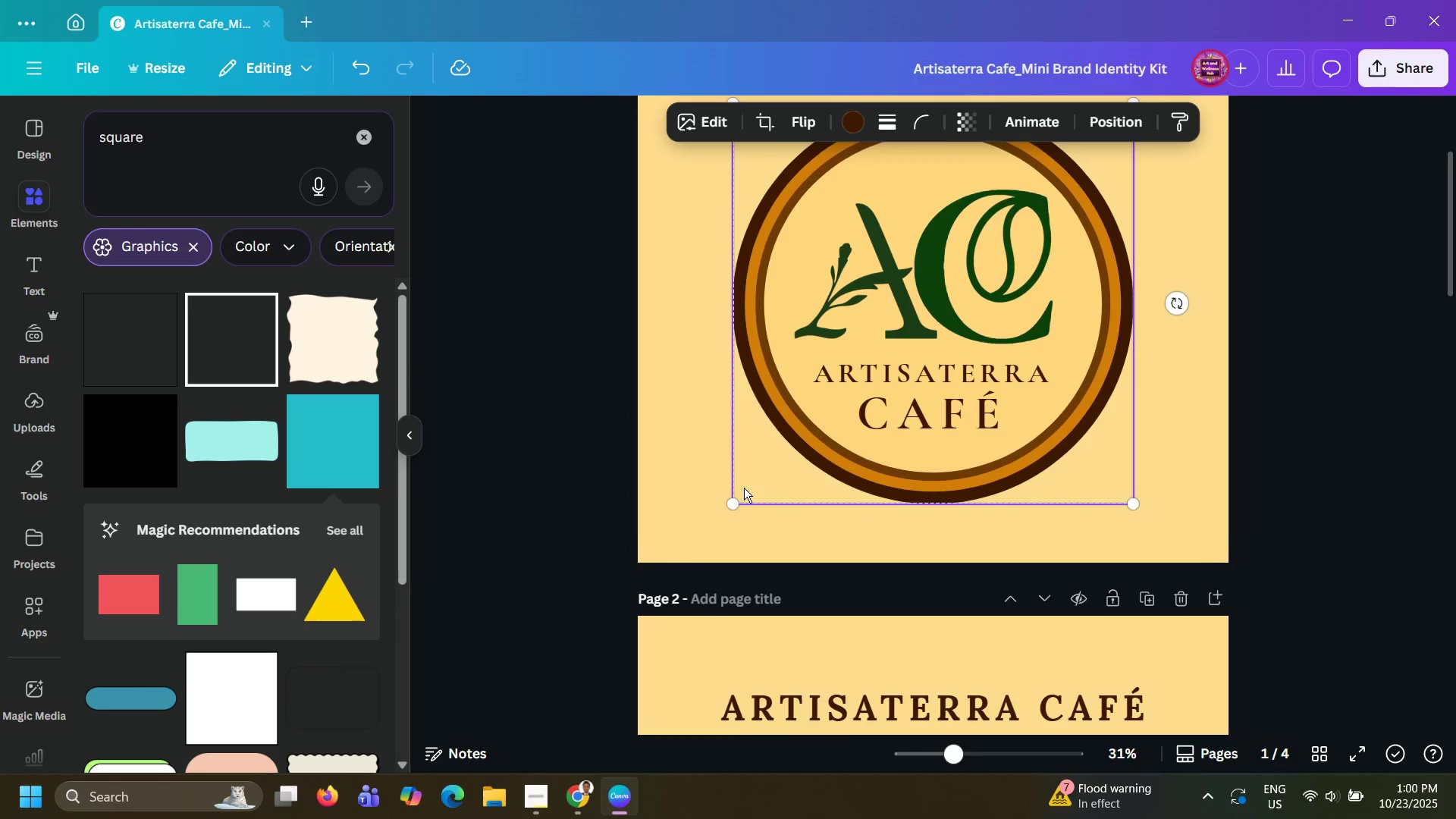 
scroll: coordinate [744, 488], scroll_direction: down, amount: 55.0
 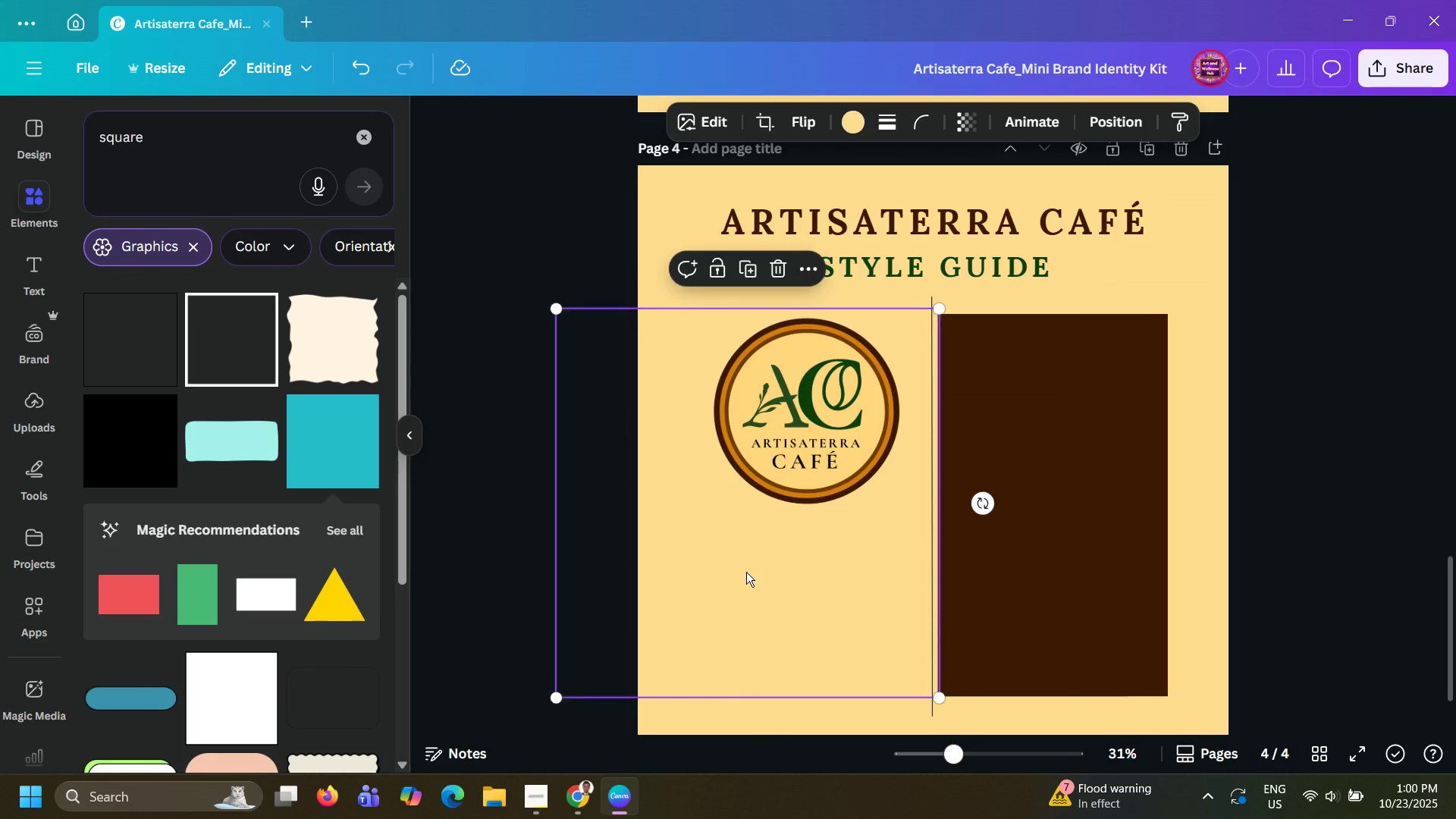 
left_click([746, 572])
 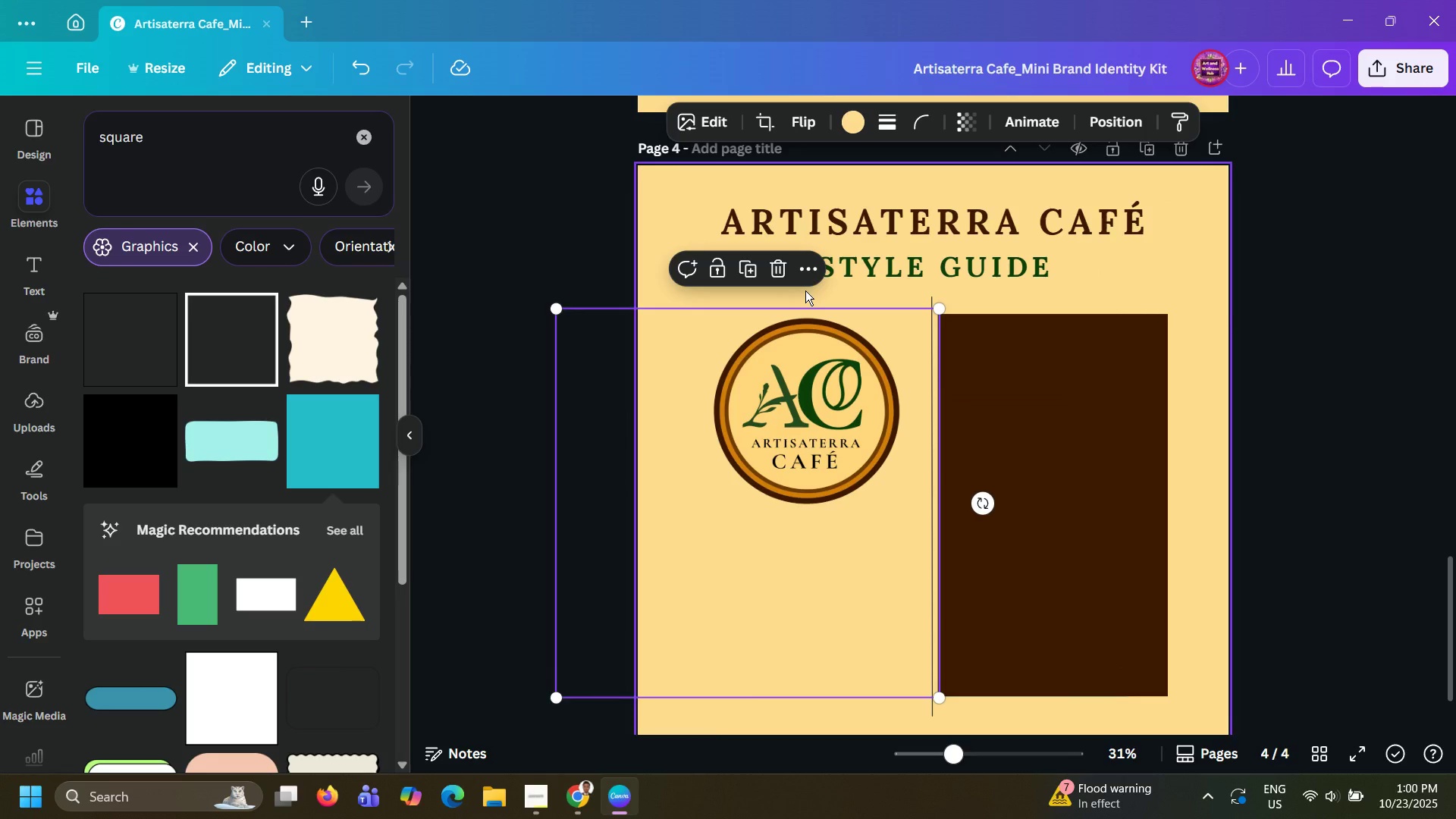 
key(Control+ControlLeft)
 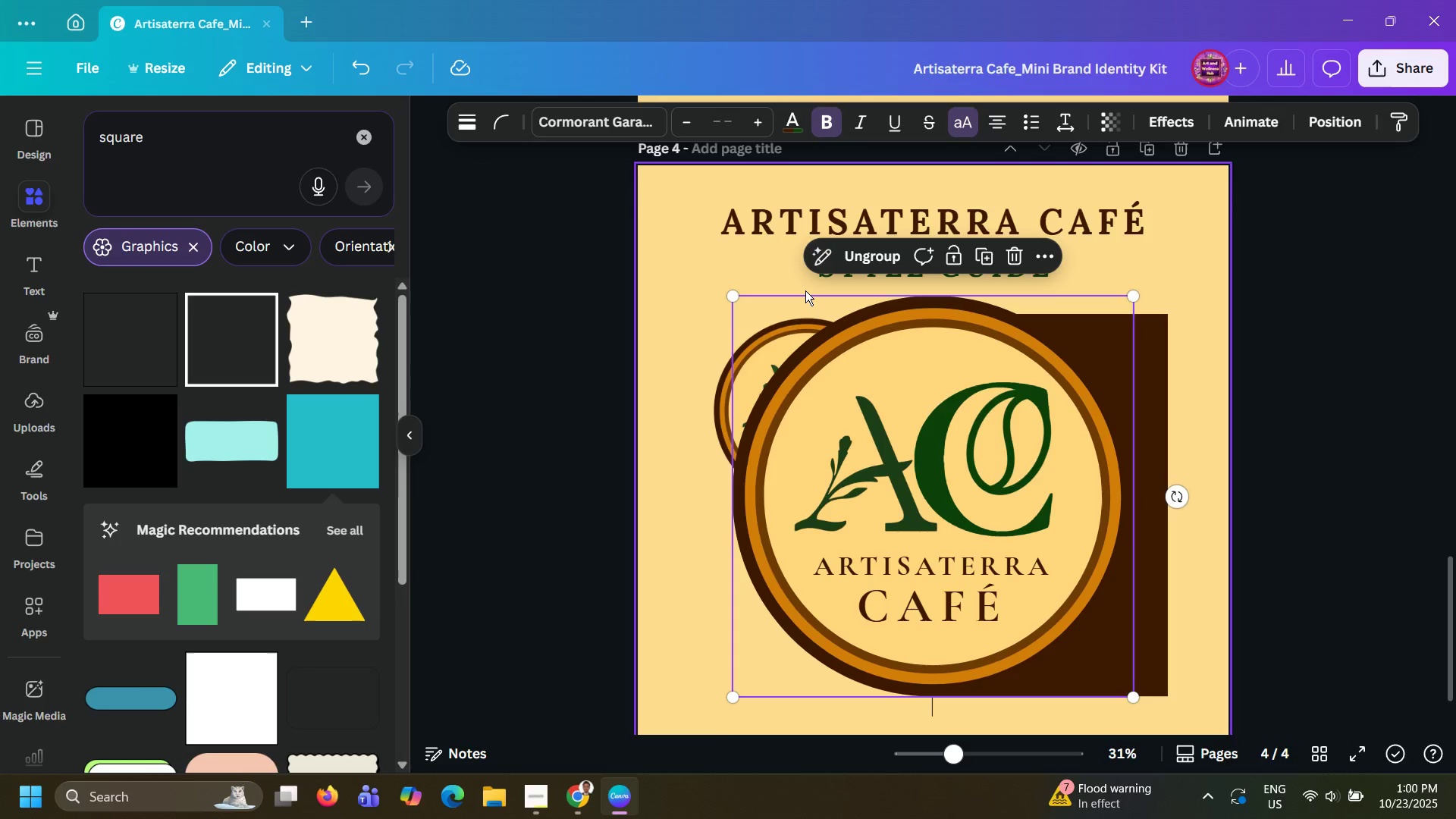 
key(Control+V)
 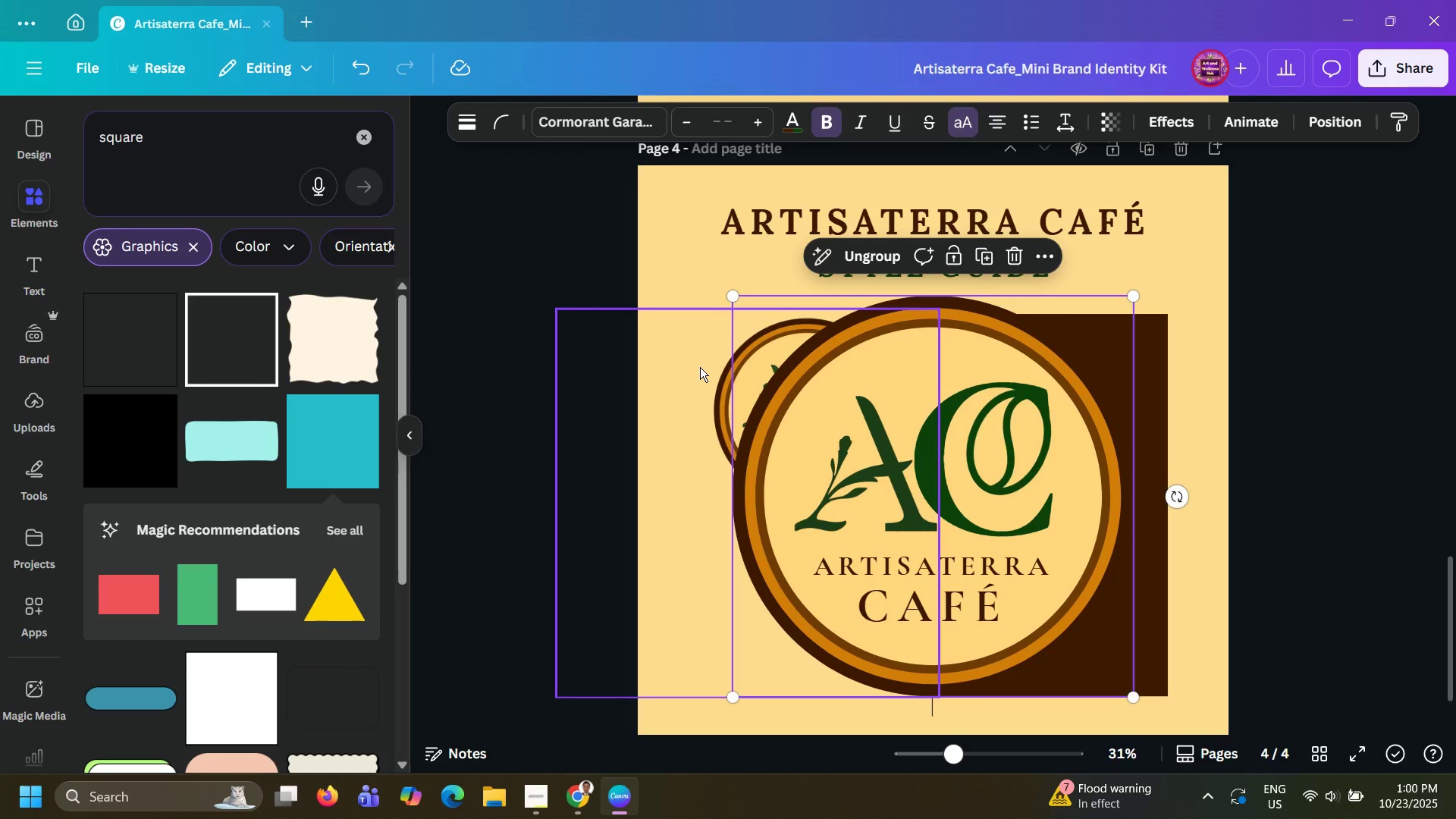 
left_click([700, 367])
 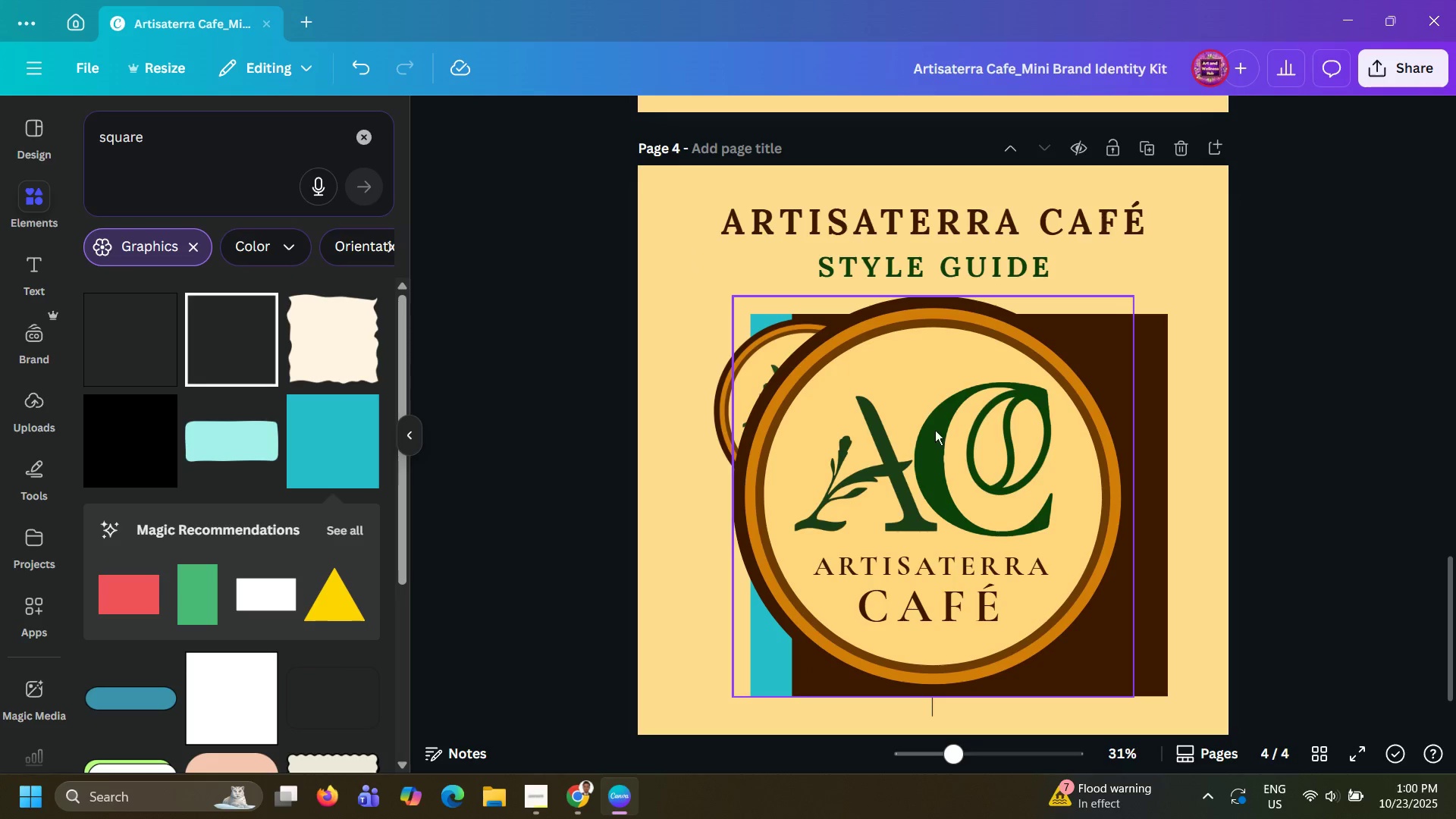 
double_click([937, 431])
 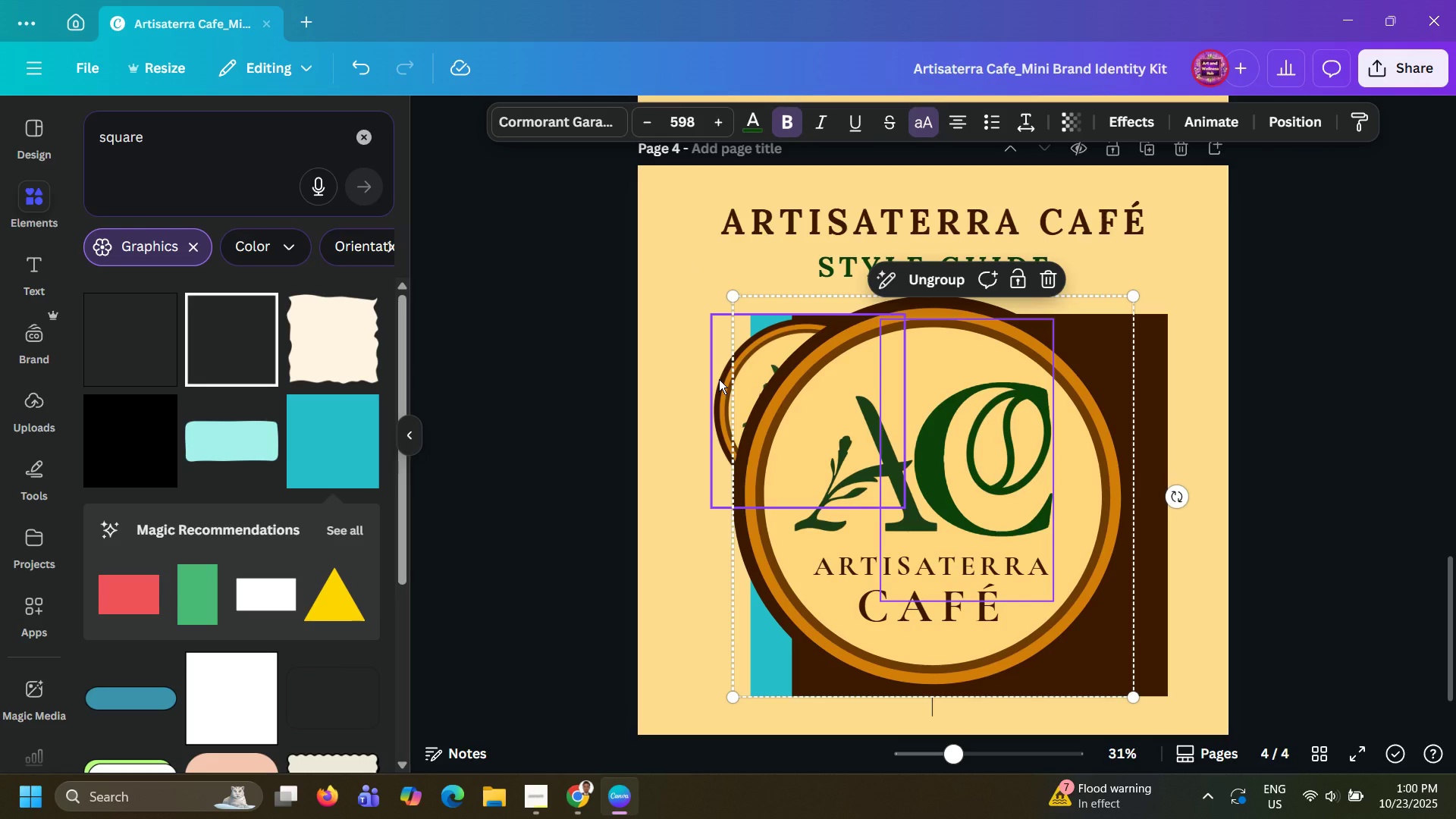 
key(Control+Z)
 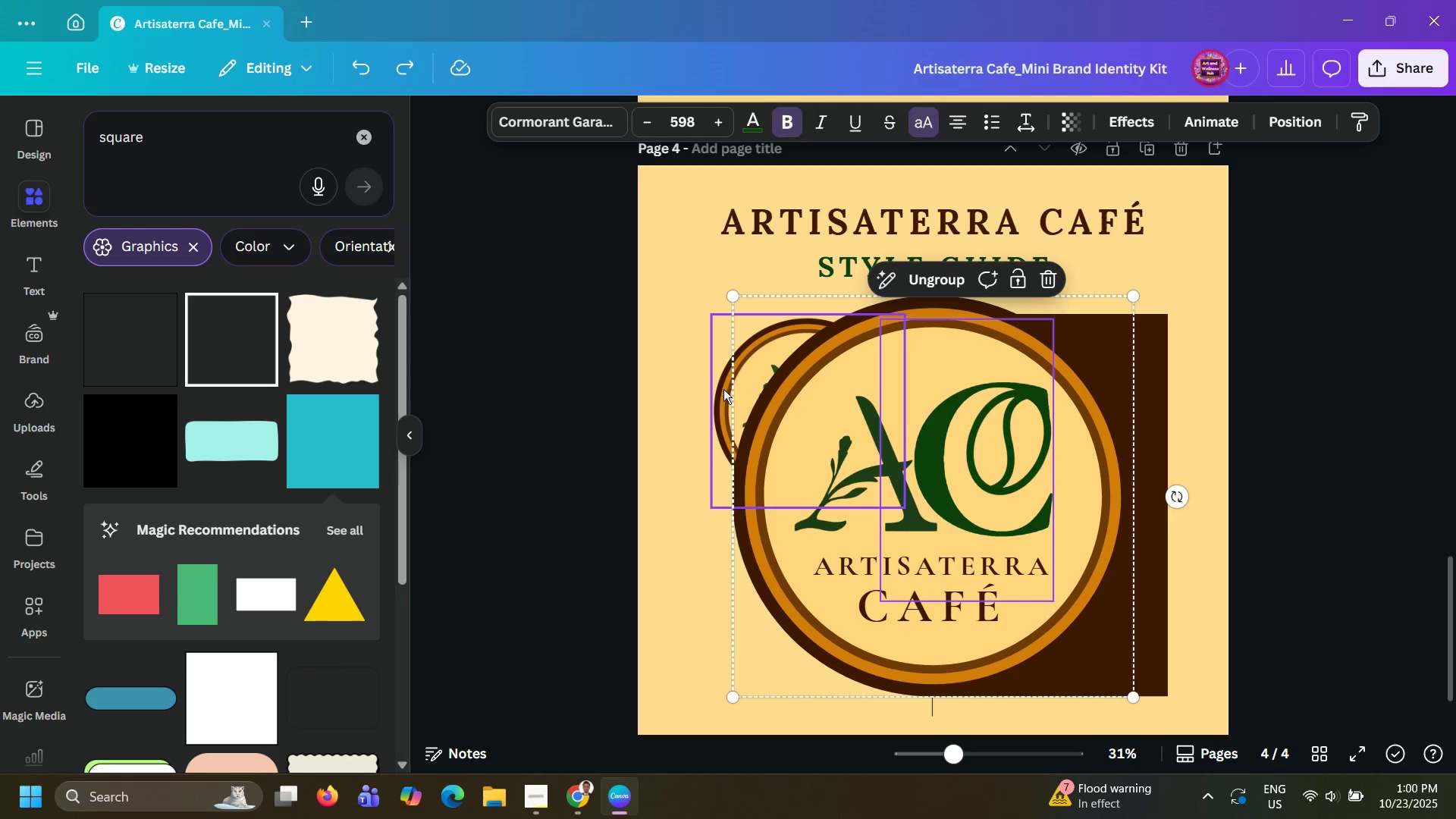 
left_click([723, 389])
 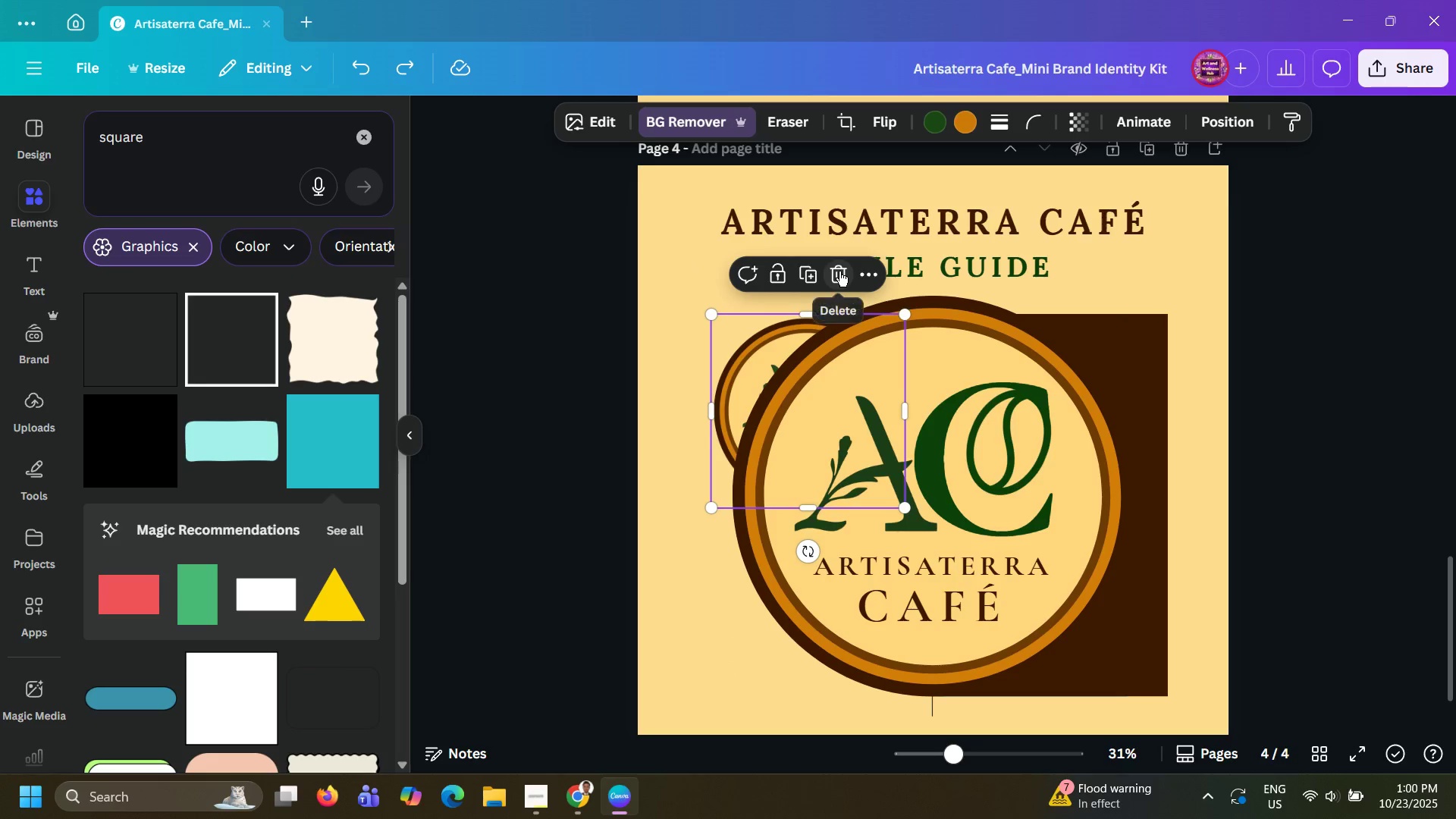 
left_click([839, 271])
 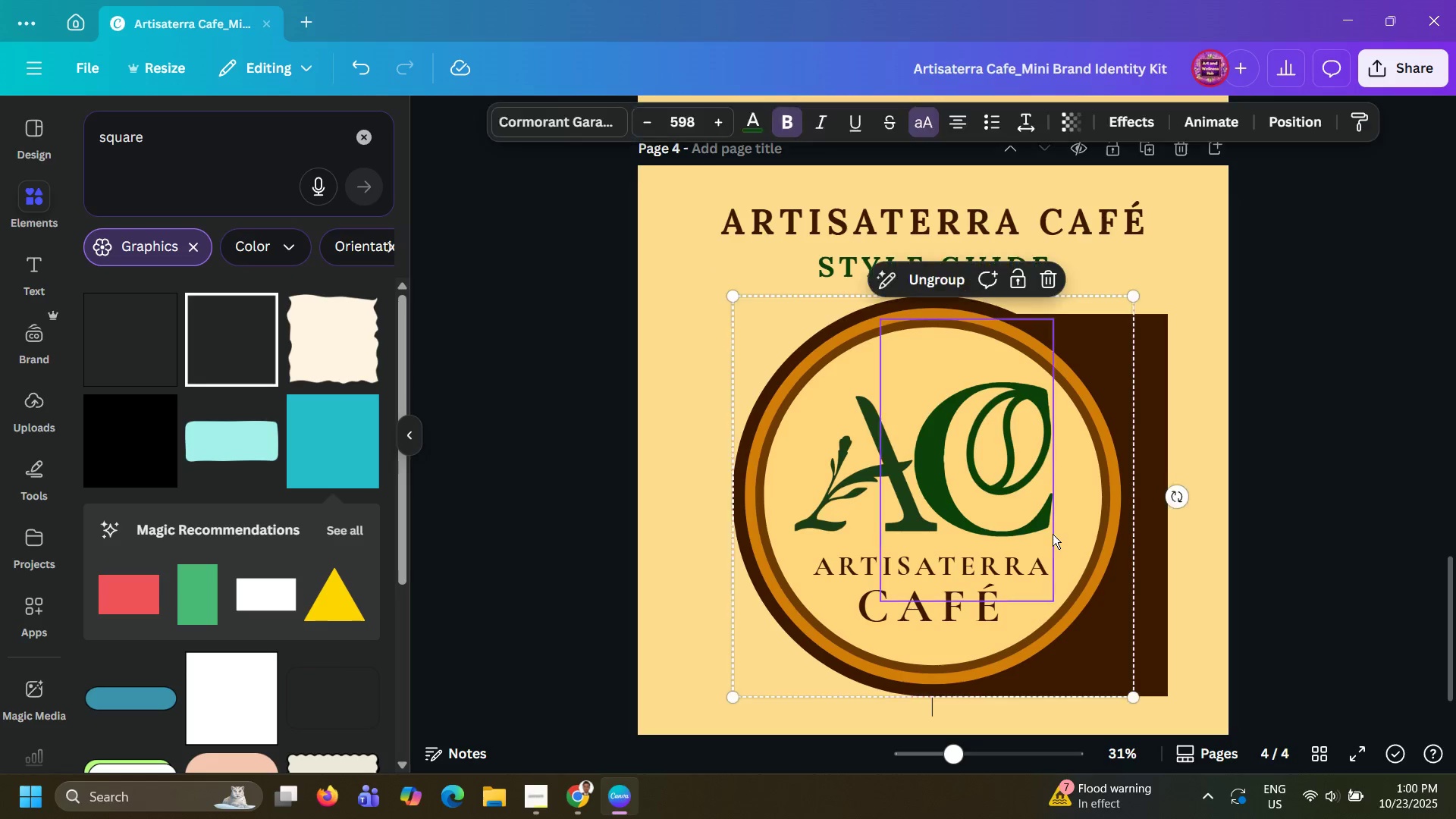 
left_click([1053, 534])
 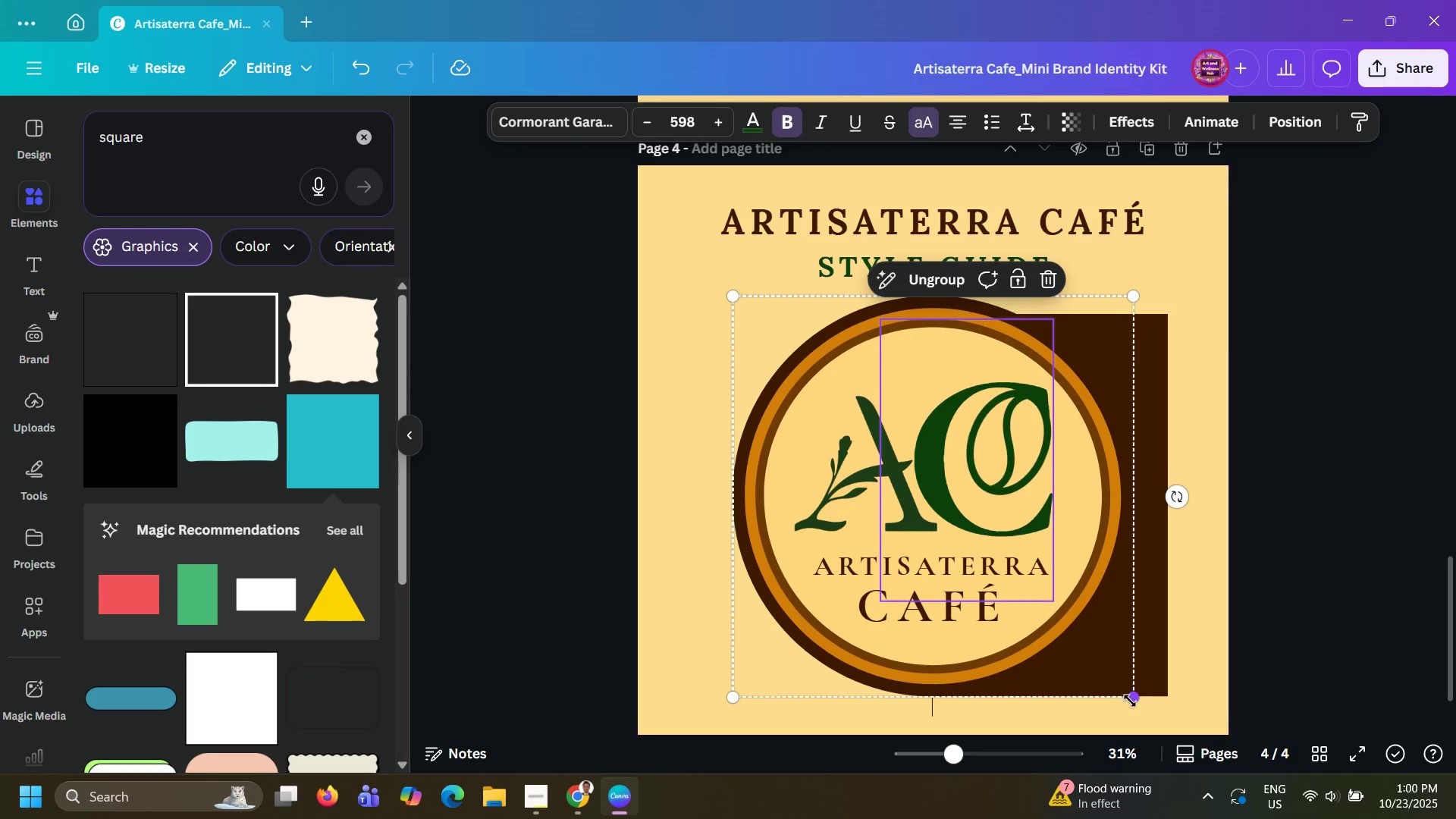 
left_click_drag(start_coordinate=[1130, 701], to_coordinate=[915, 413])
 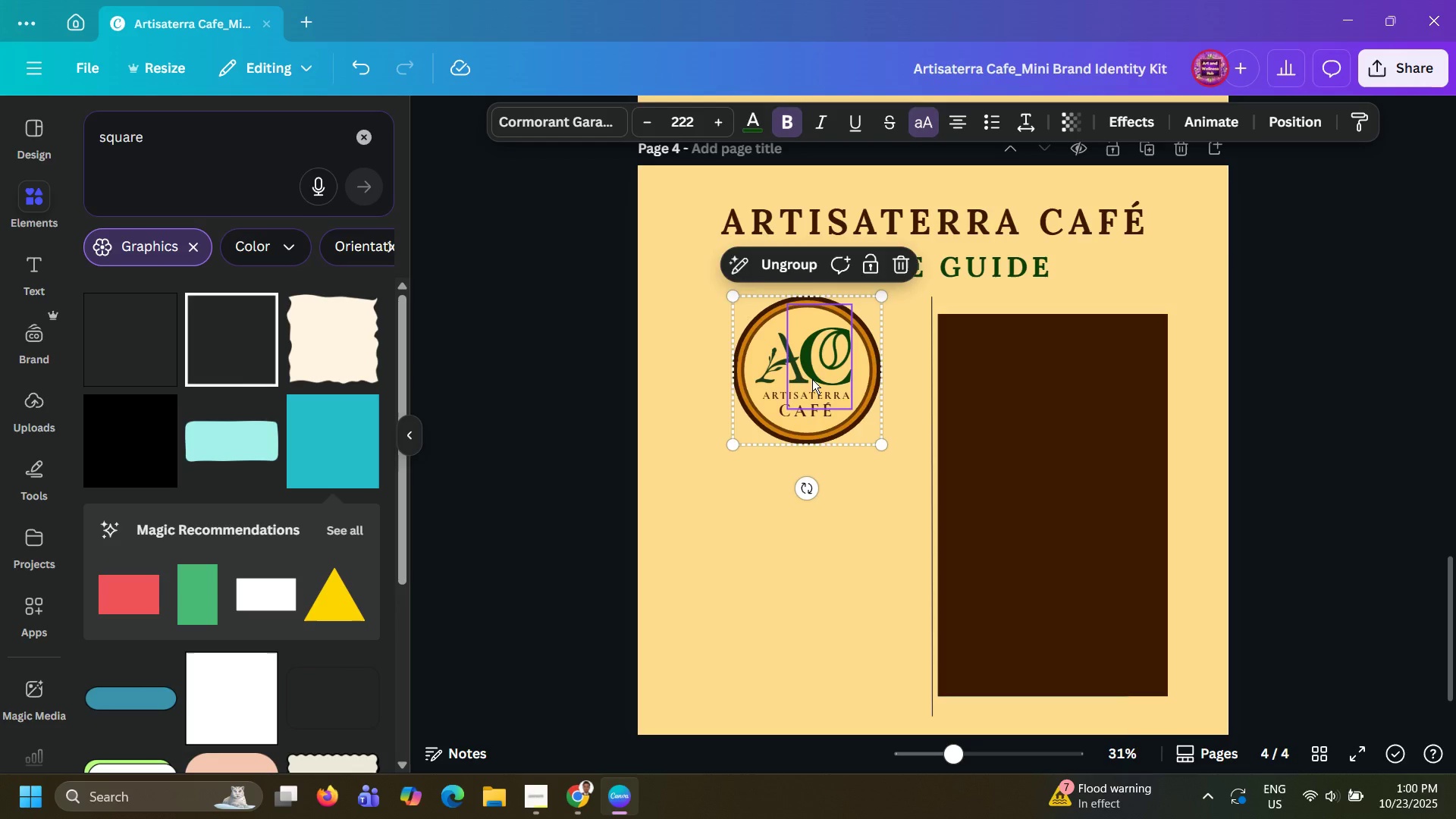 
left_click_drag(start_coordinate=[812, 379], to_coordinate=[805, 400])
 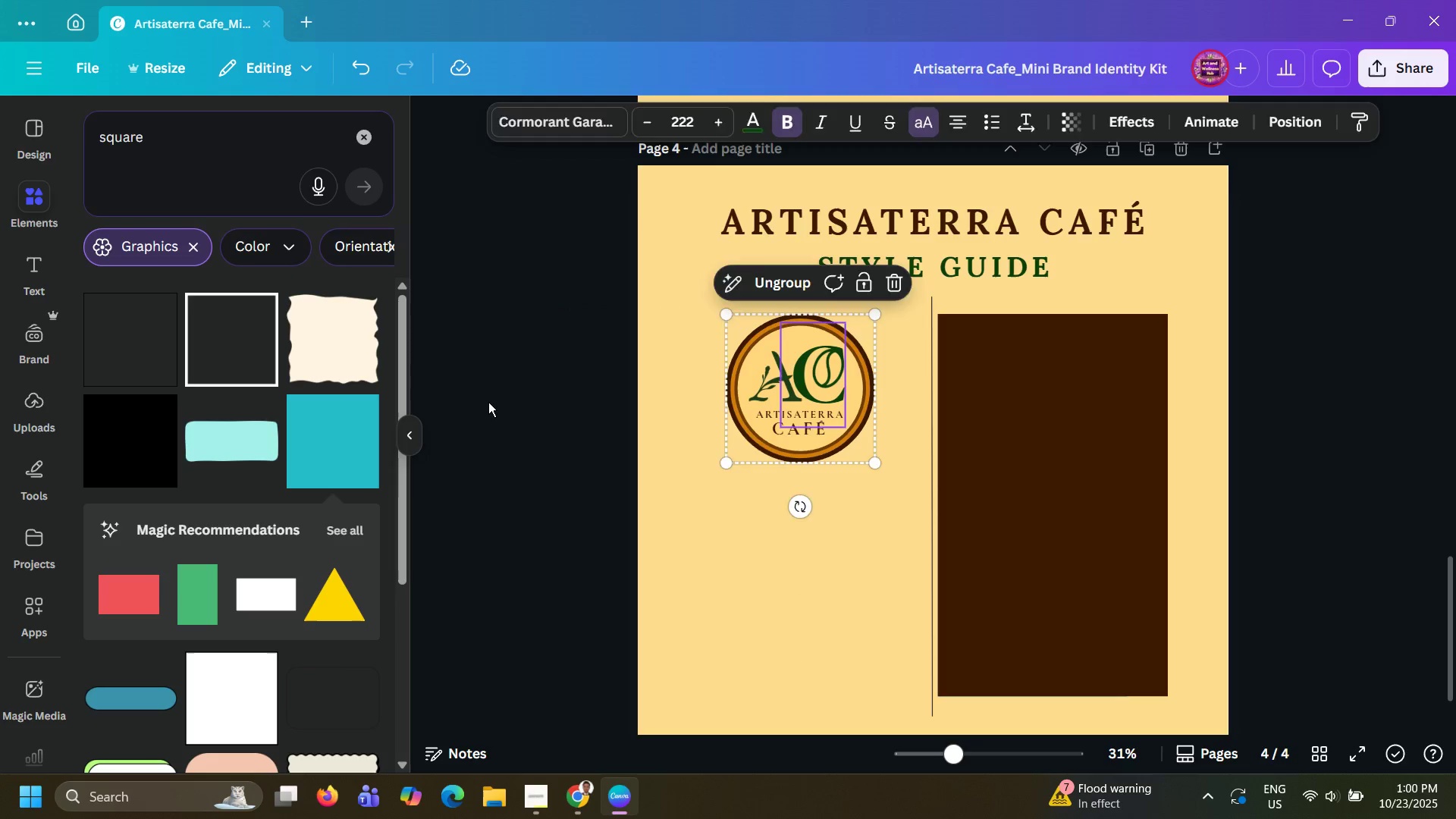 
left_click([488, 402])
 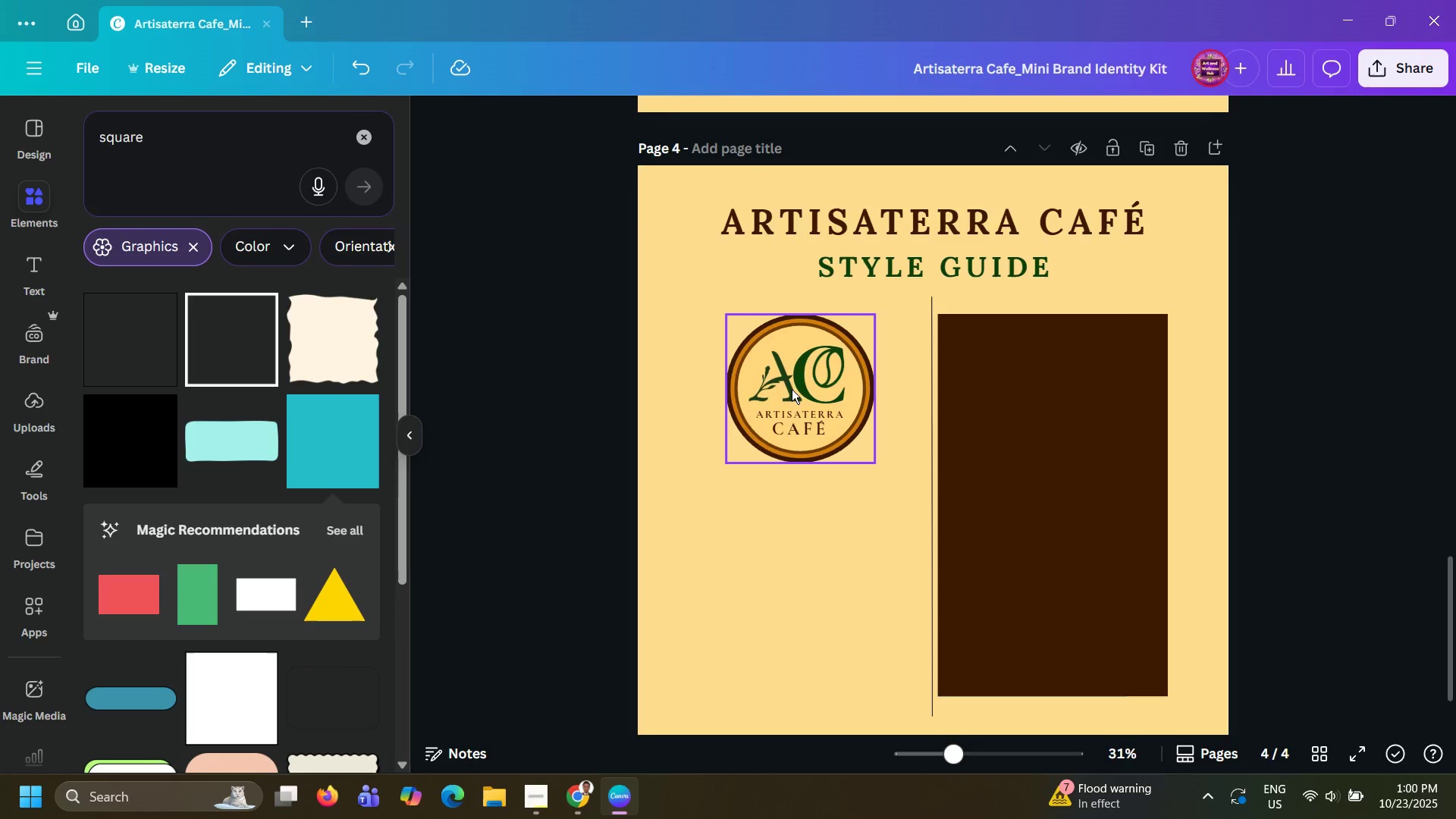 
left_click_drag(start_coordinate=[792, 389], to_coordinate=[791, 383])
 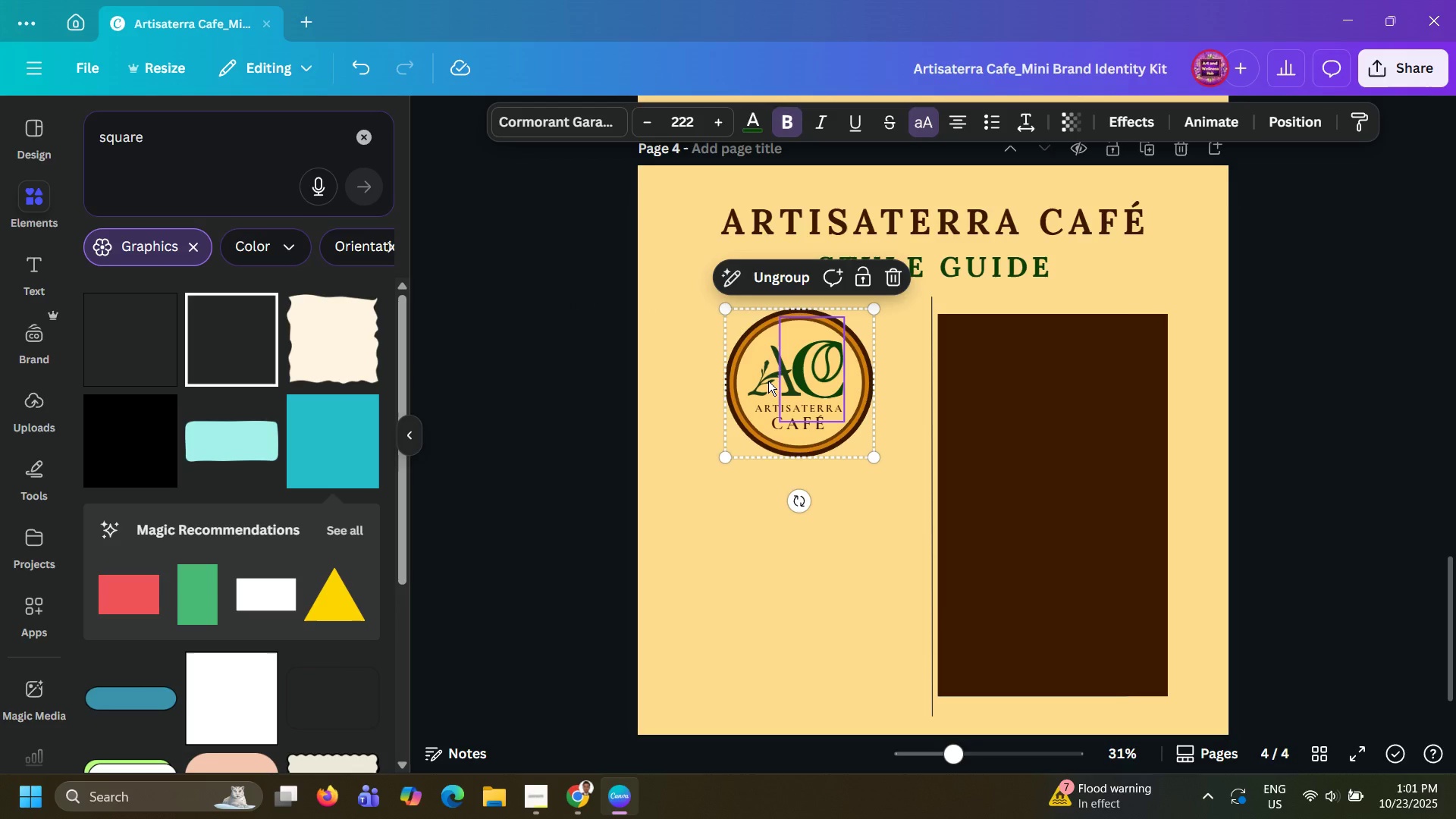 
left_click([1021, 423])
 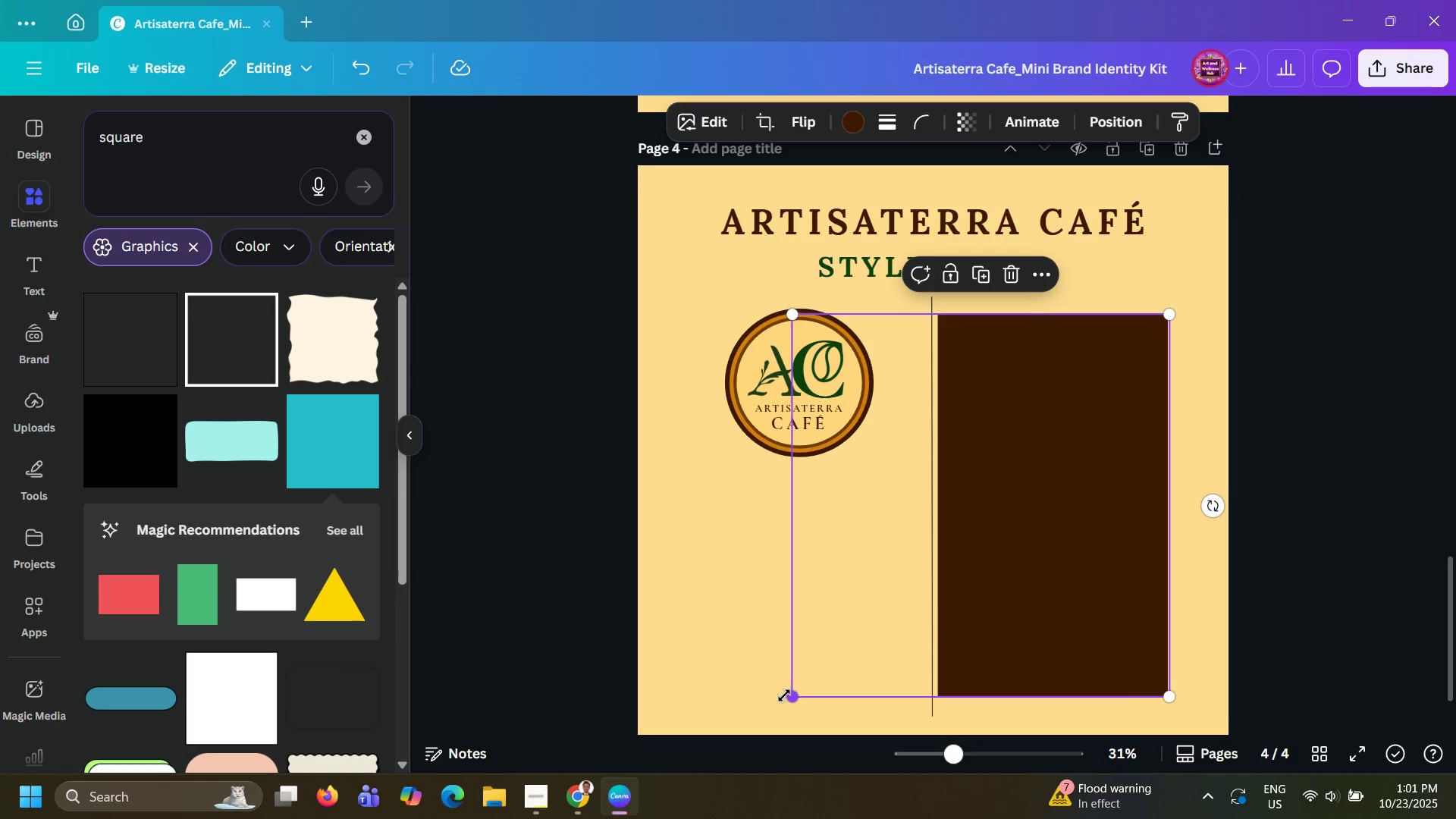 
left_click_drag(start_coordinate=[784, 695], to_coordinate=[929, 423])
 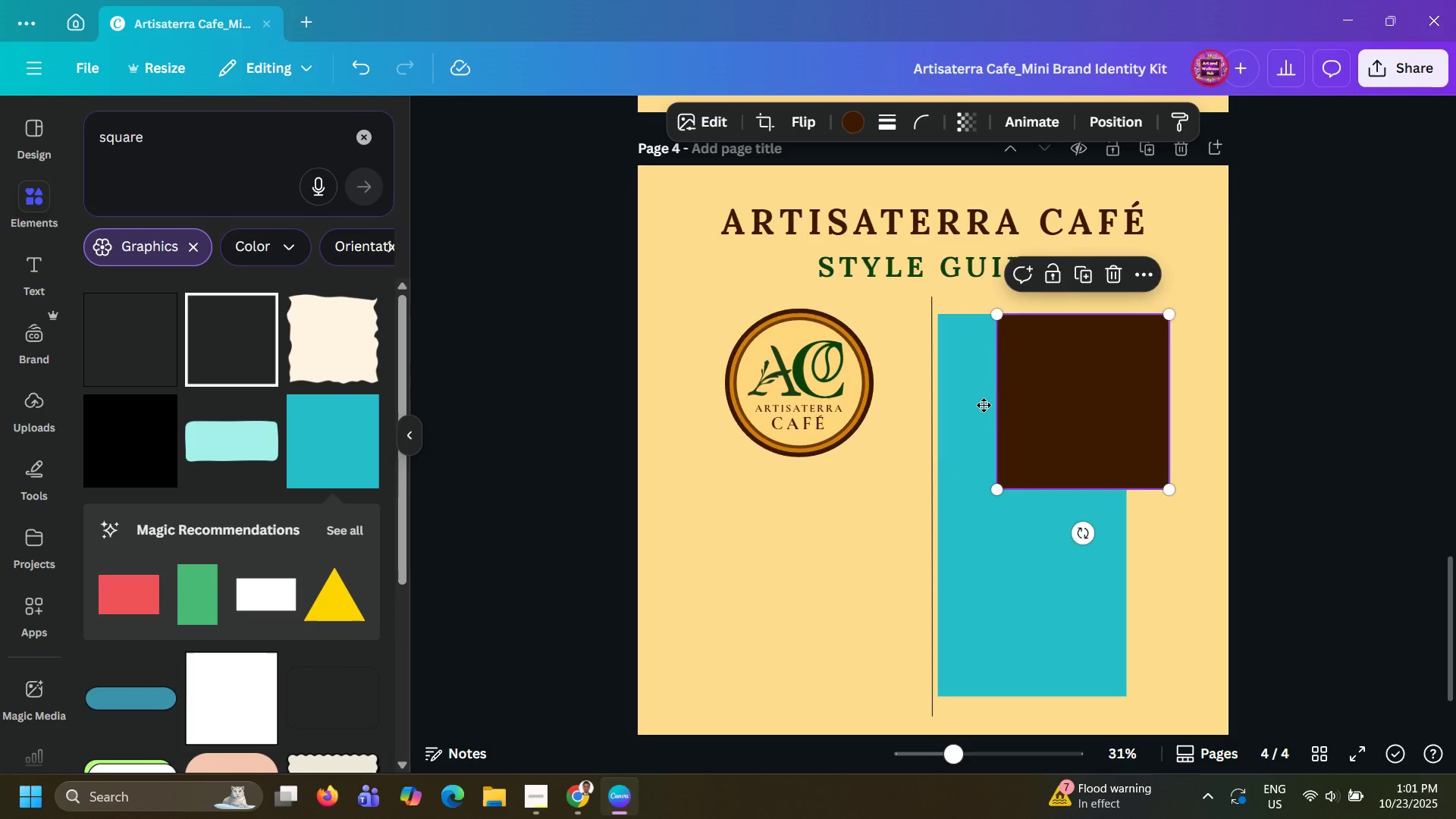 
left_click_drag(start_coordinate=[1059, 429], to_coordinate=[794, 423])
 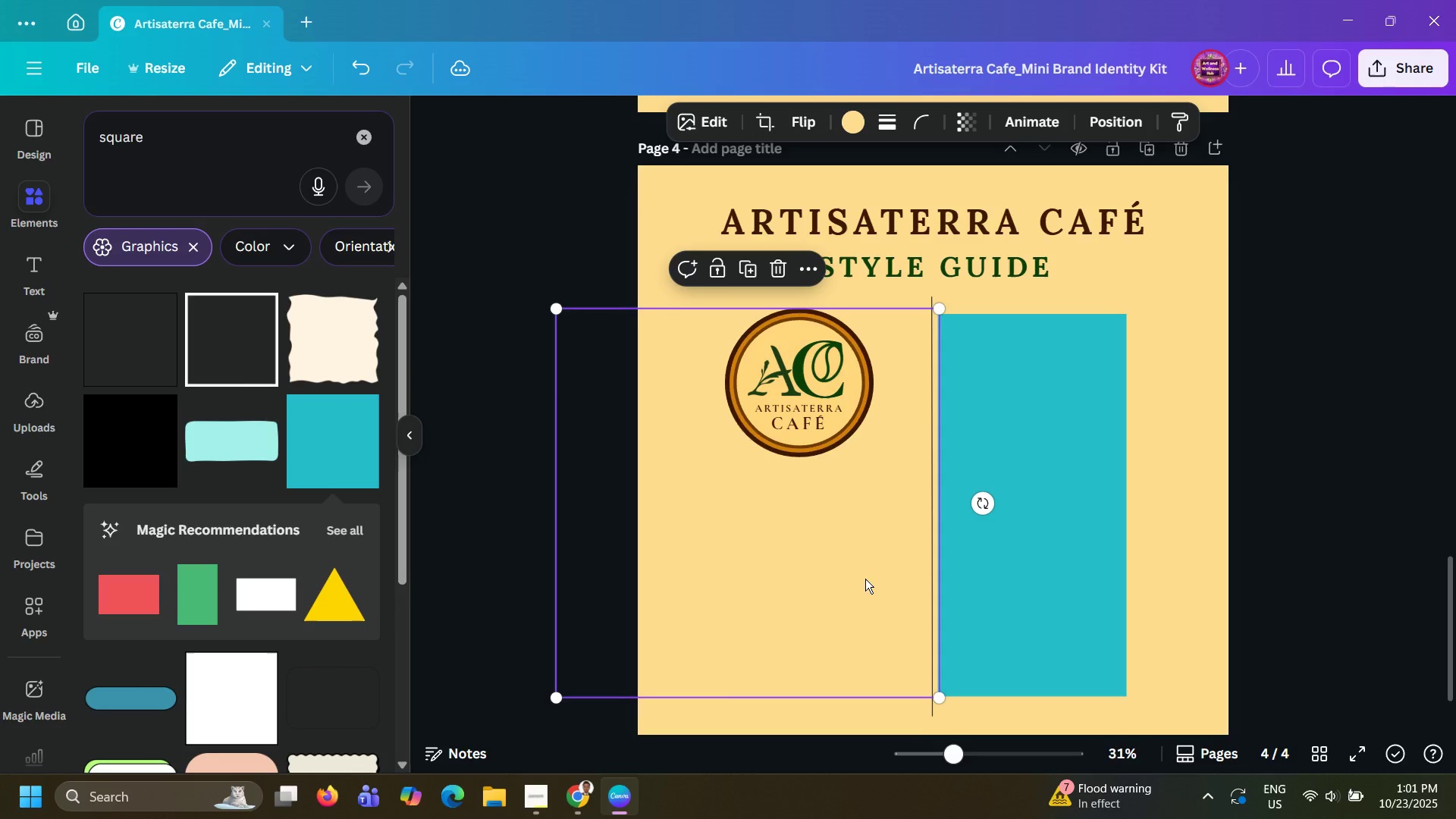 
left_click([865, 579])
 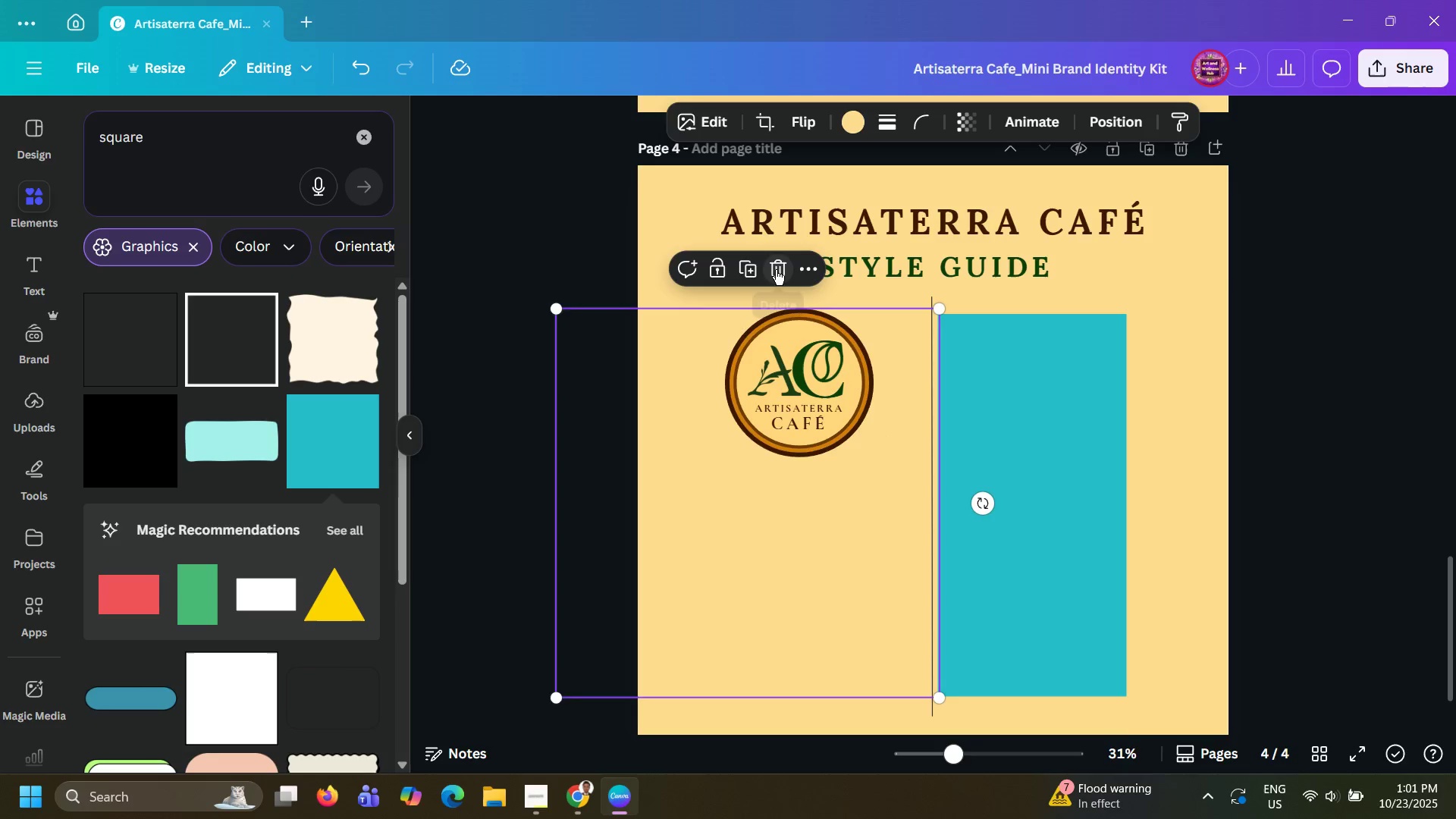 
left_click([776, 270])
 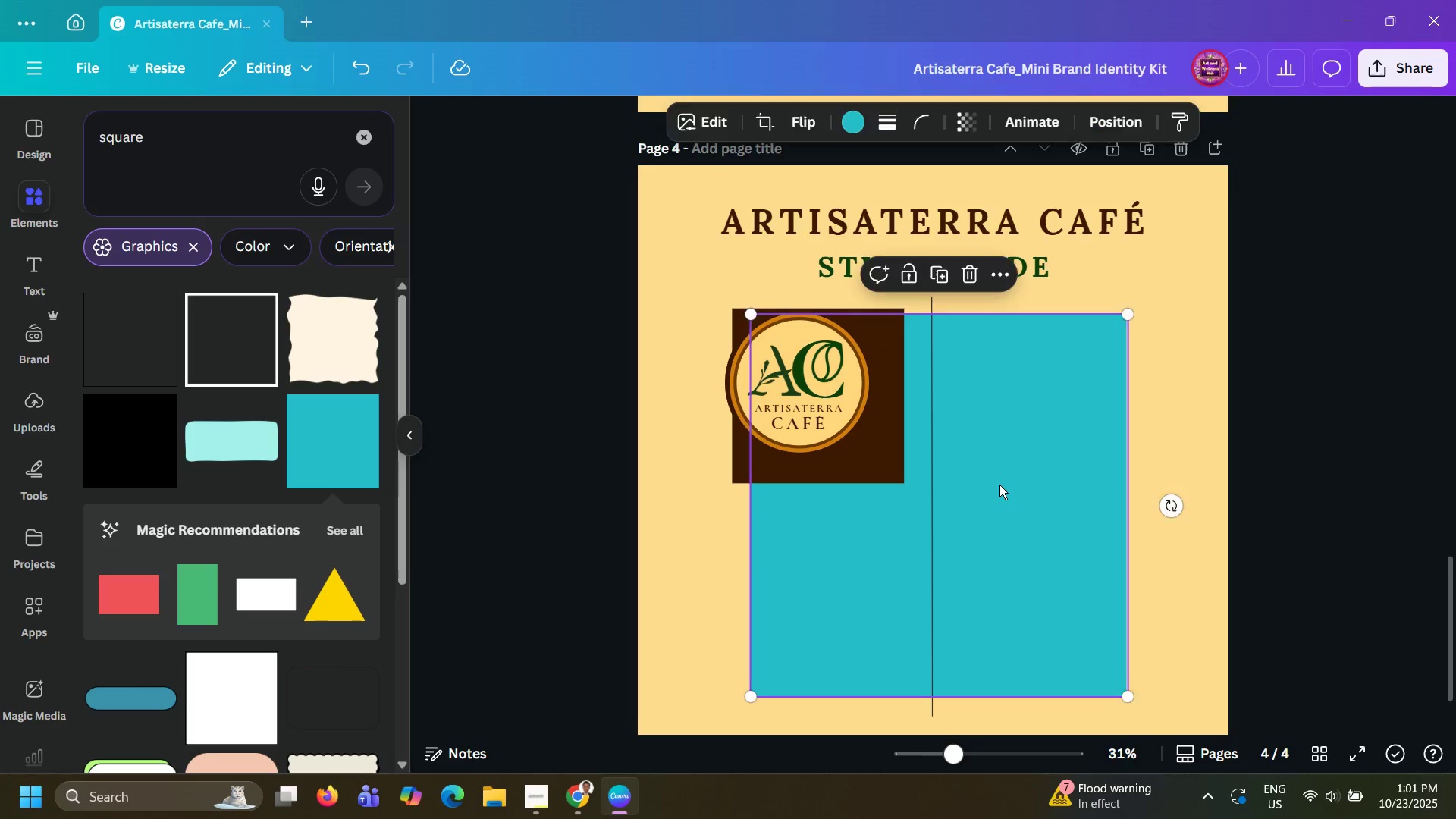 
left_click([999, 485])
 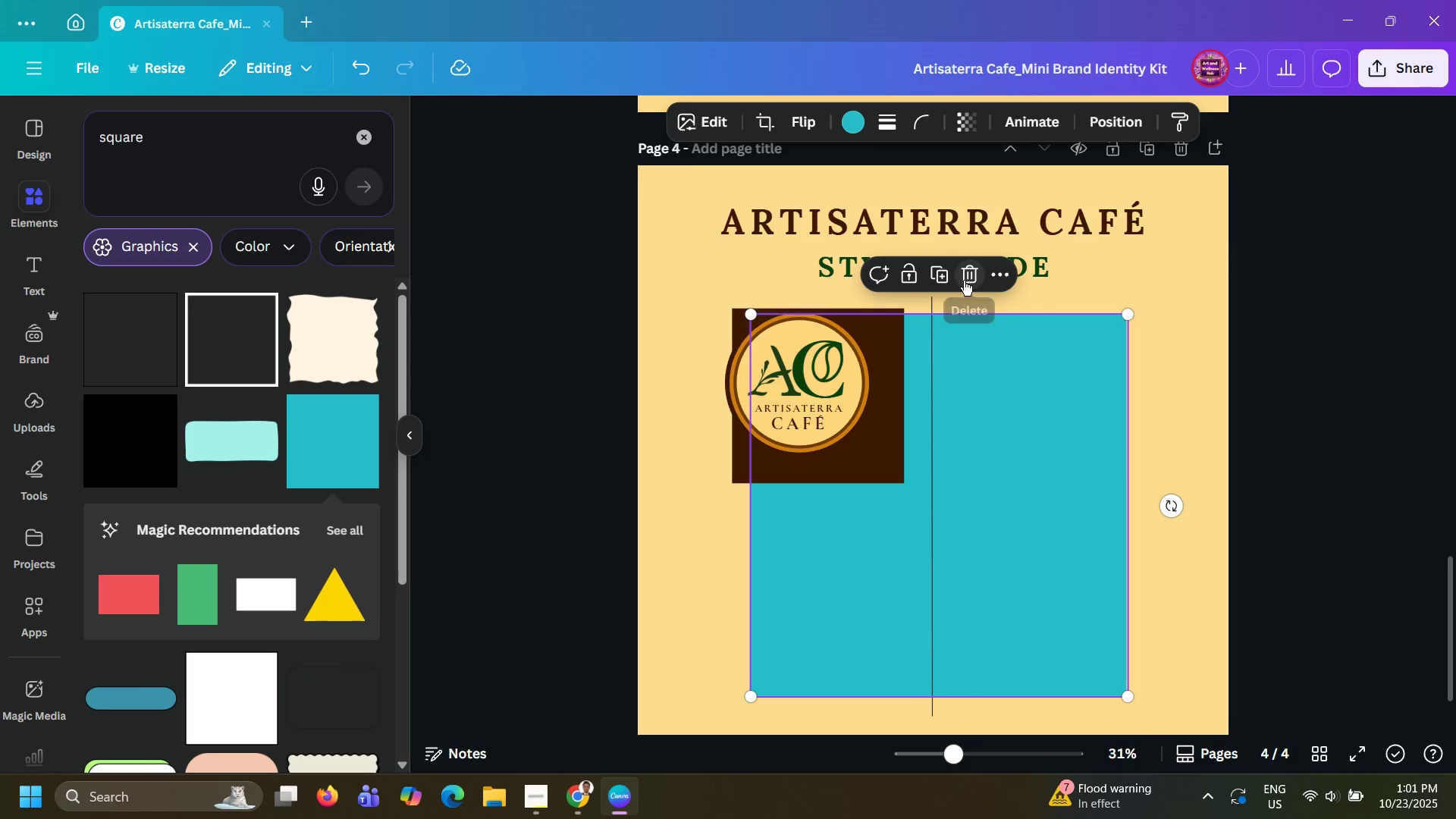 
left_click([964, 281])
 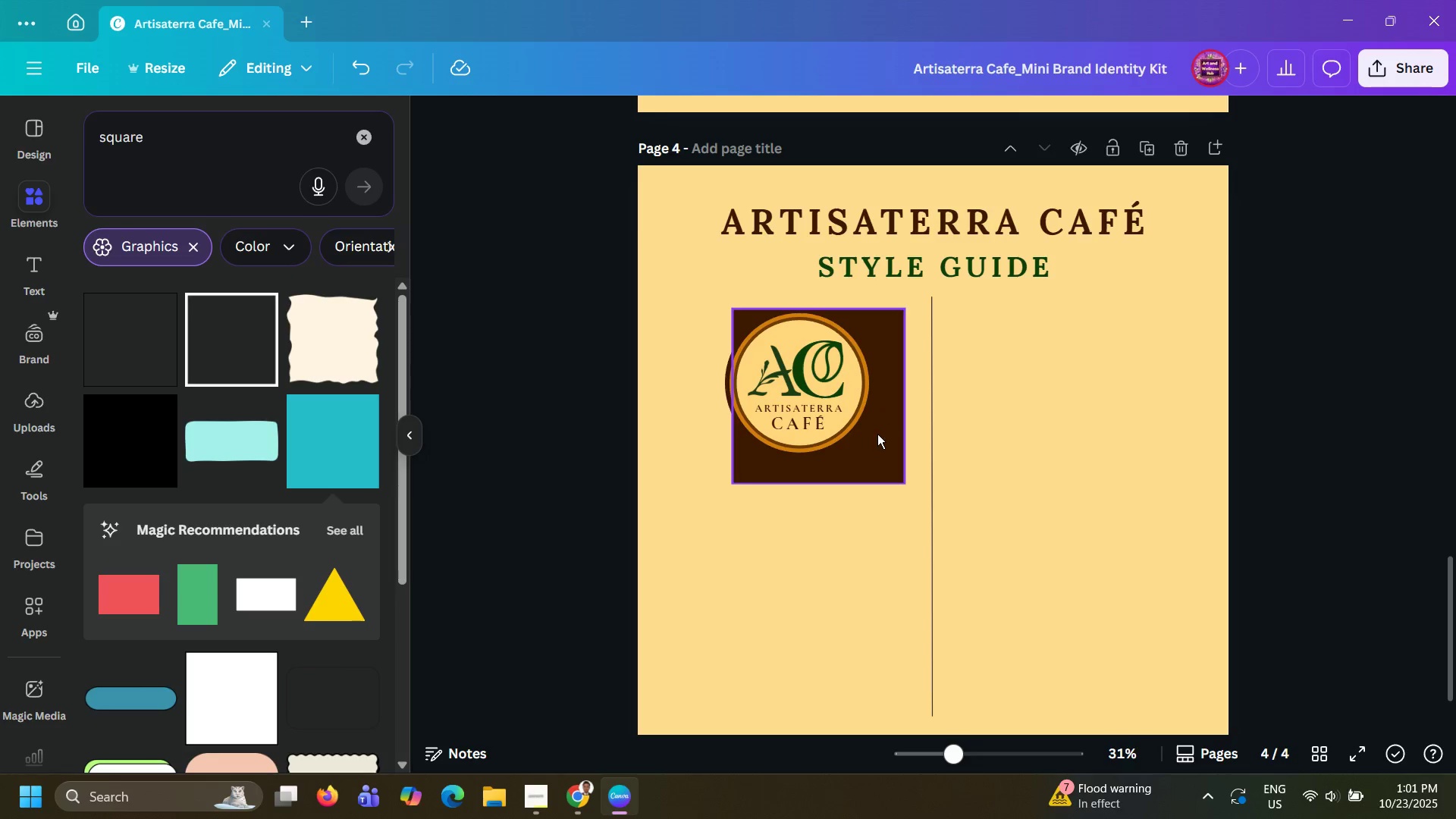 
left_click_drag(start_coordinate=[877, 434], to_coordinate=[860, 425])
 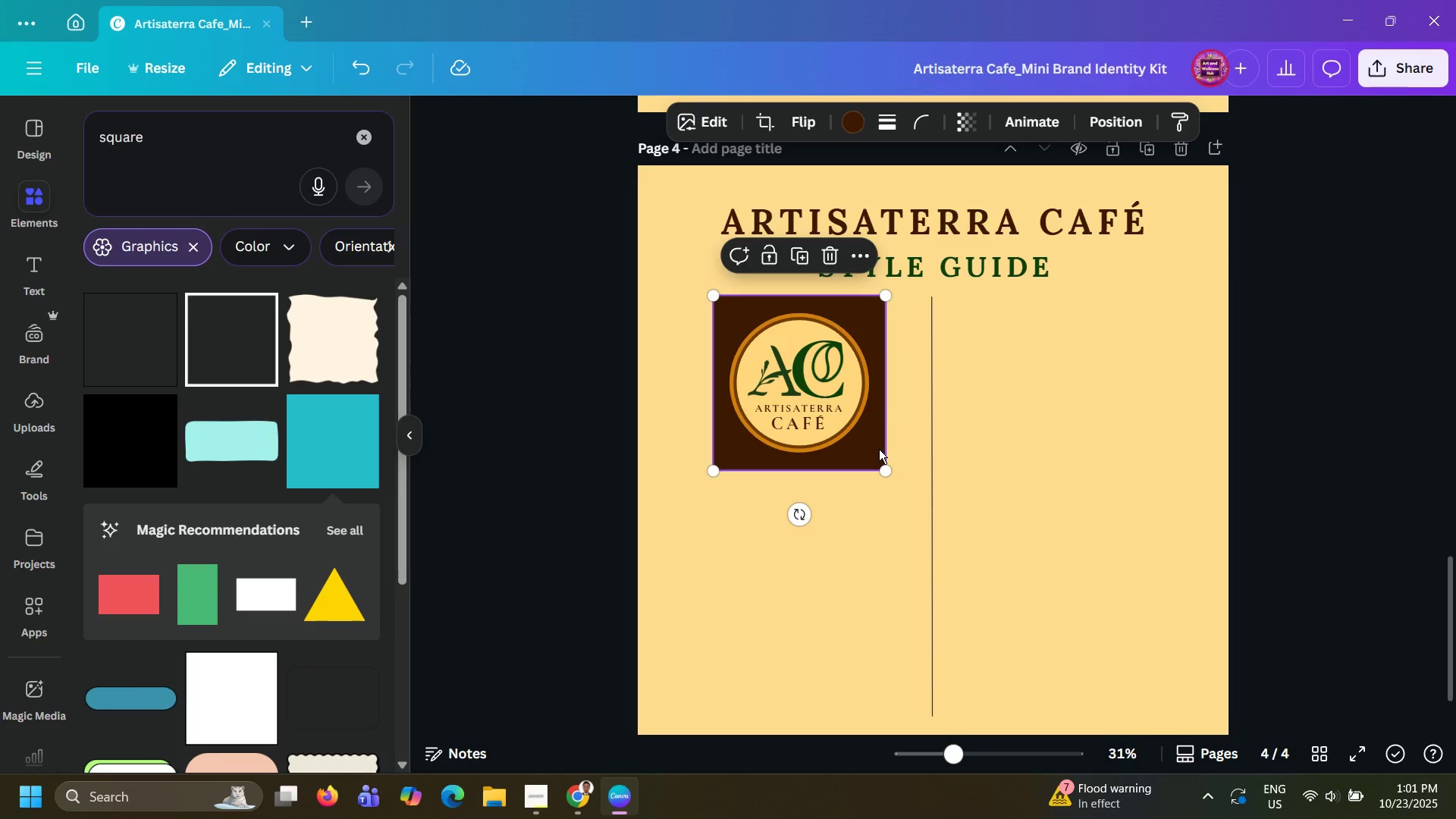 
left_click_drag(start_coordinate=[879, 449], to_coordinate=[1156, 452])
 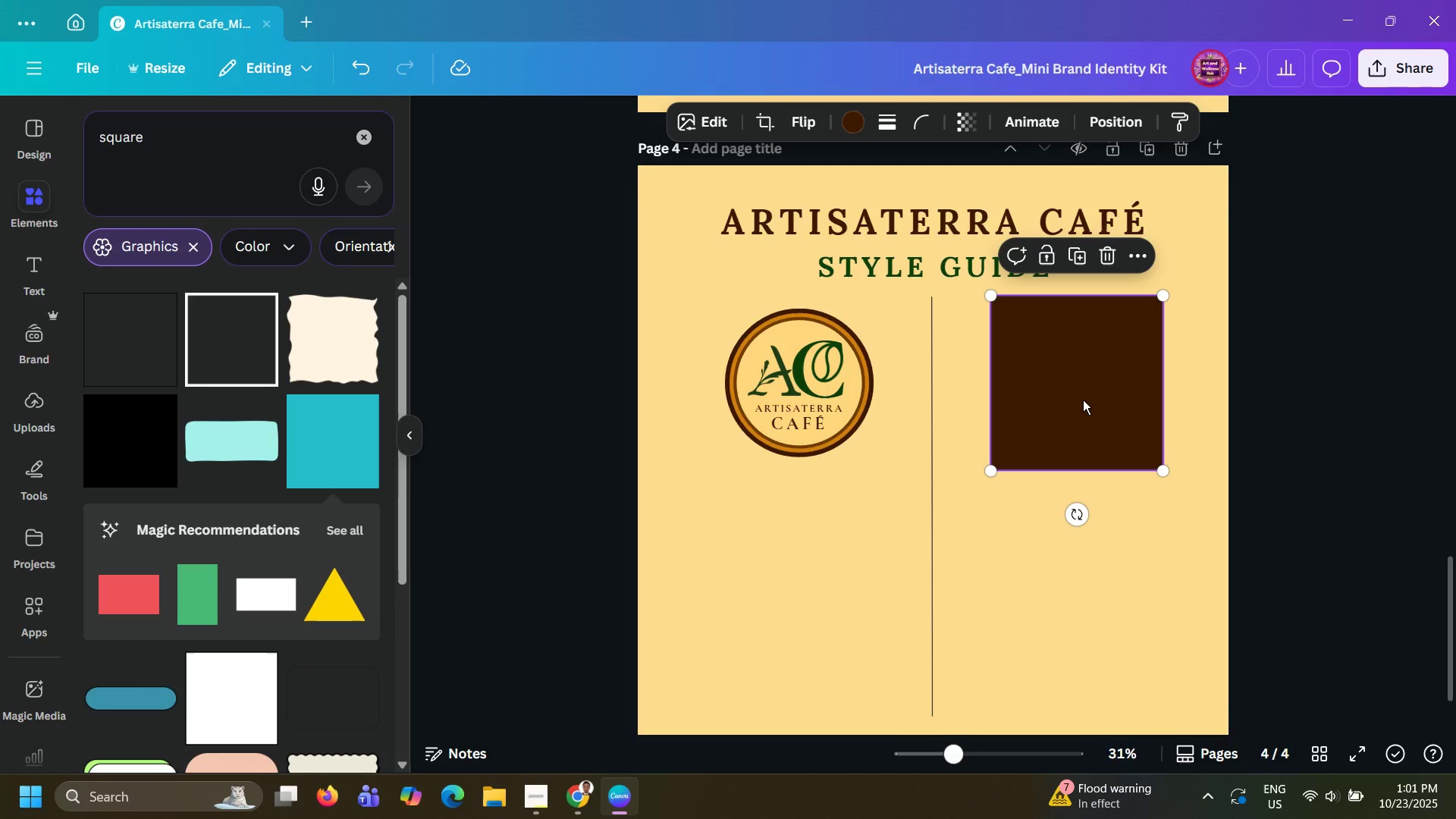 
left_click([1083, 400])
 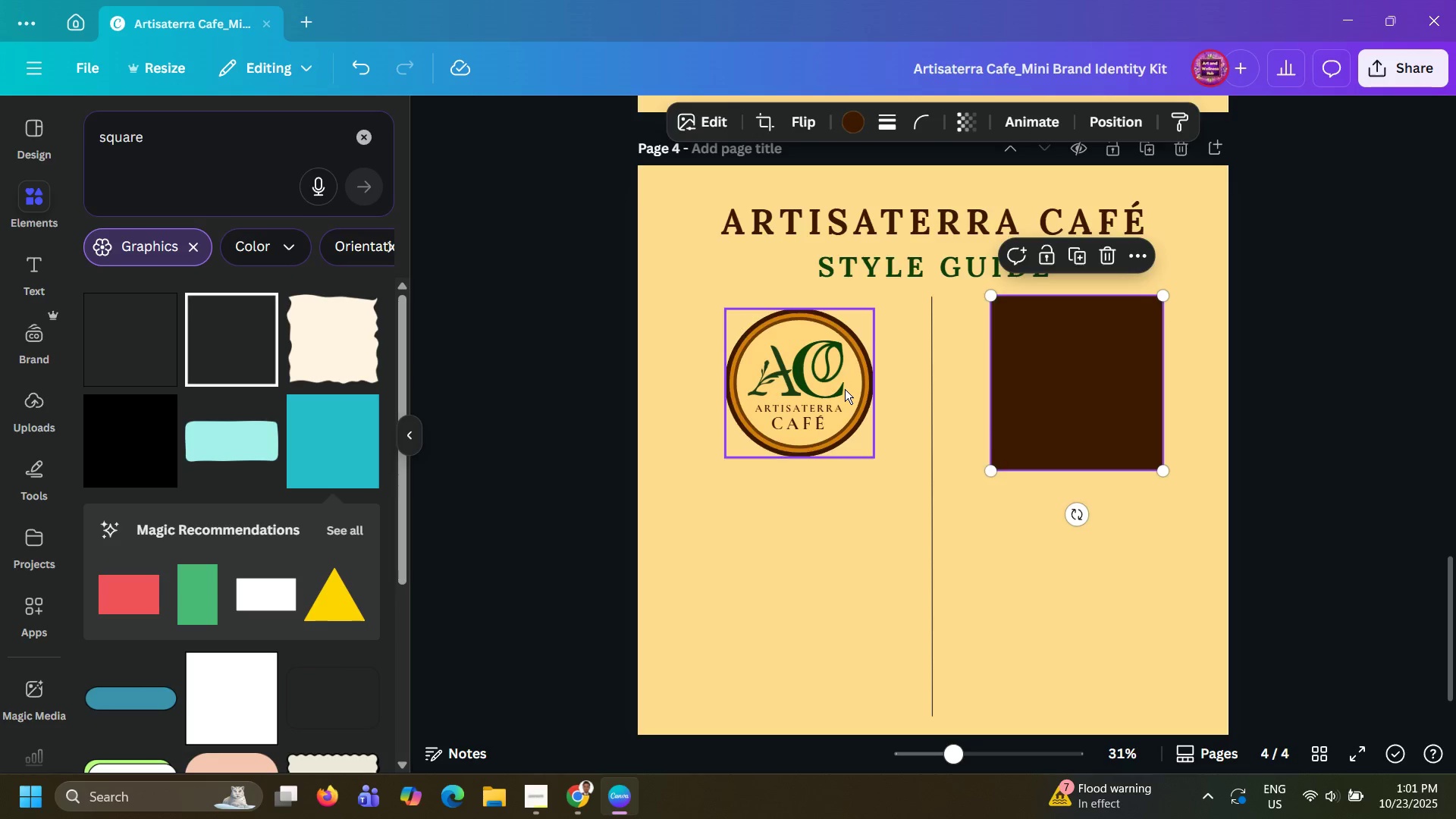 
left_click([845, 389])
 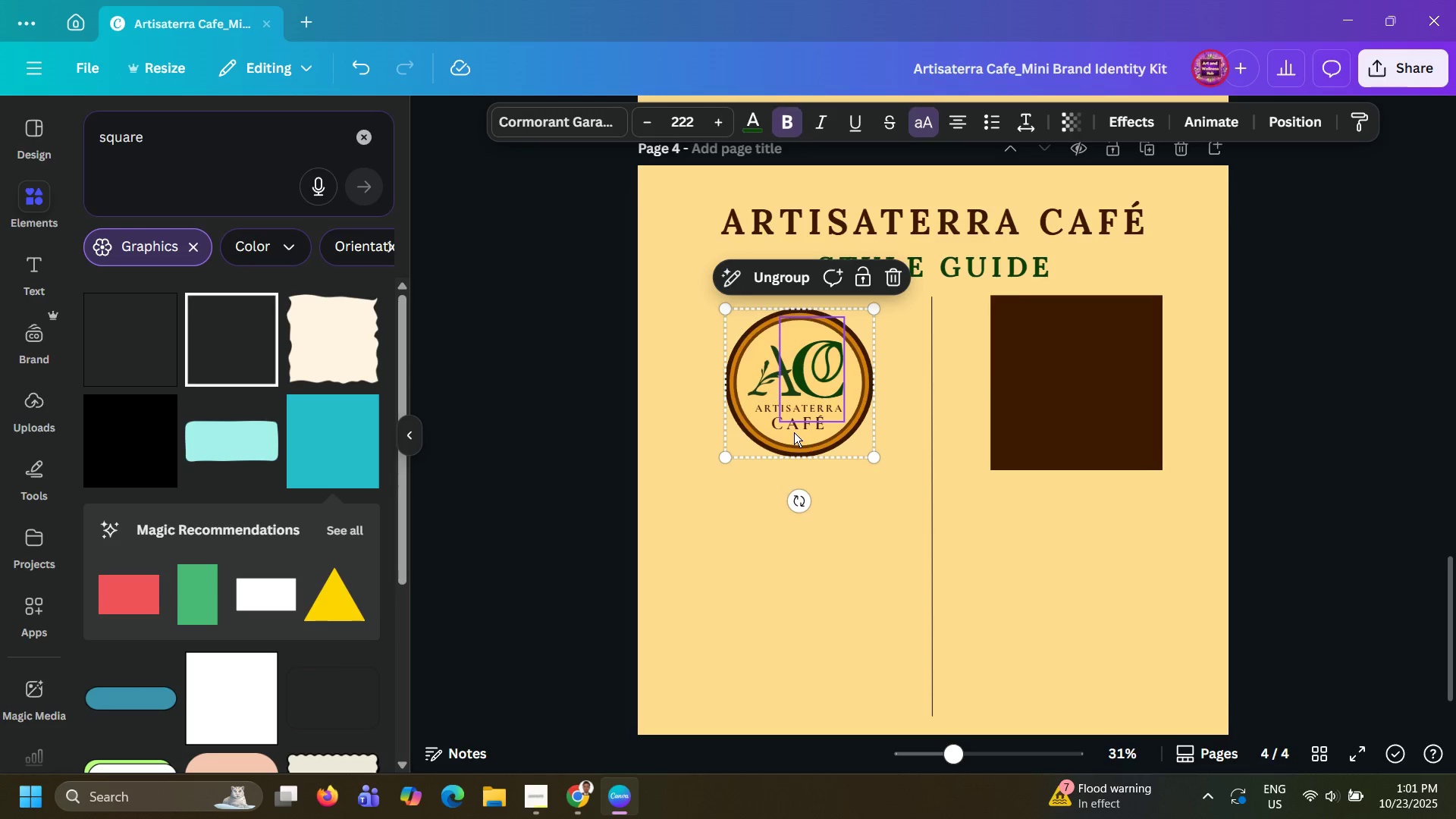 
left_click([823, 512])
 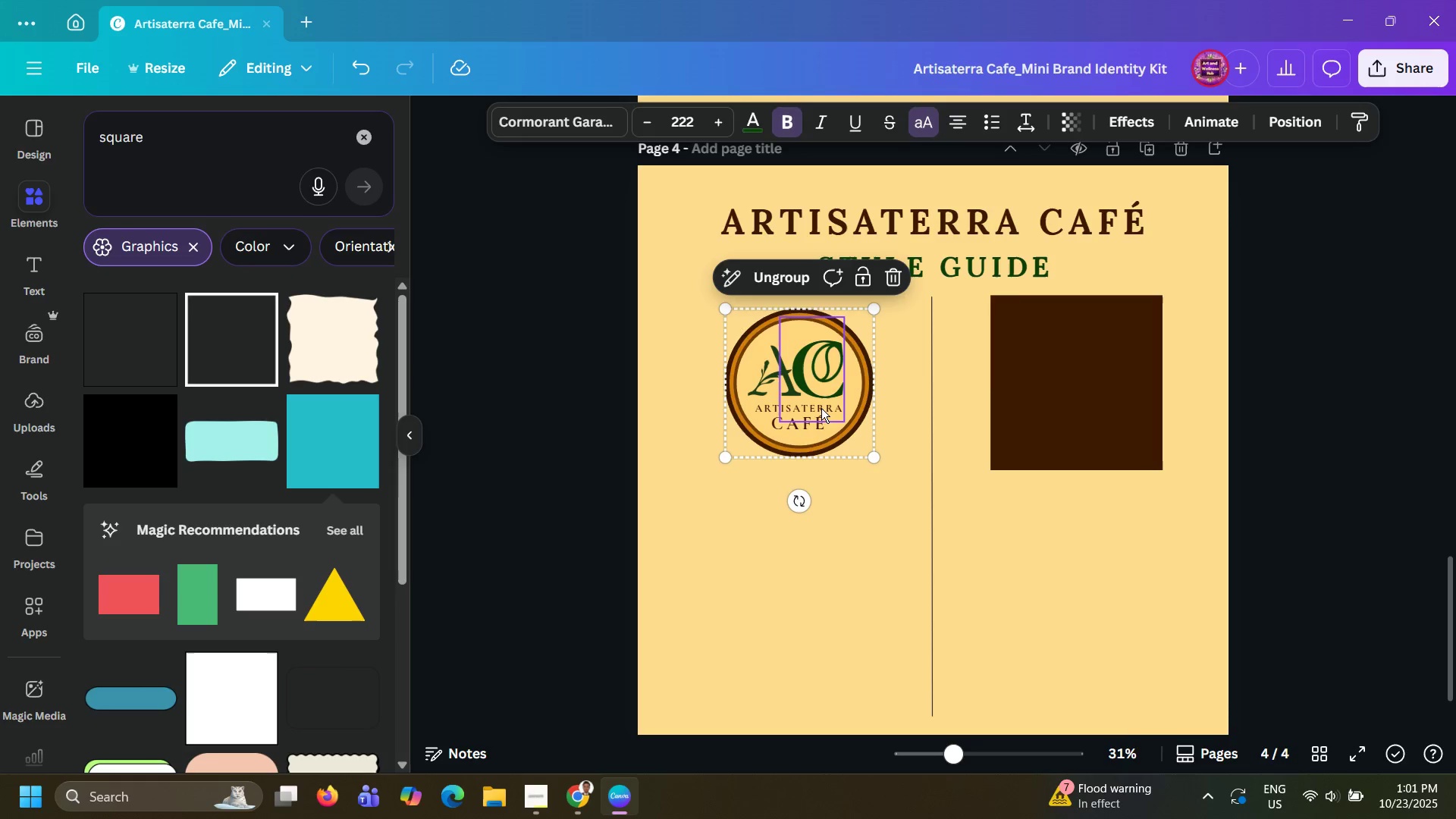 
left_click([821, 408])
 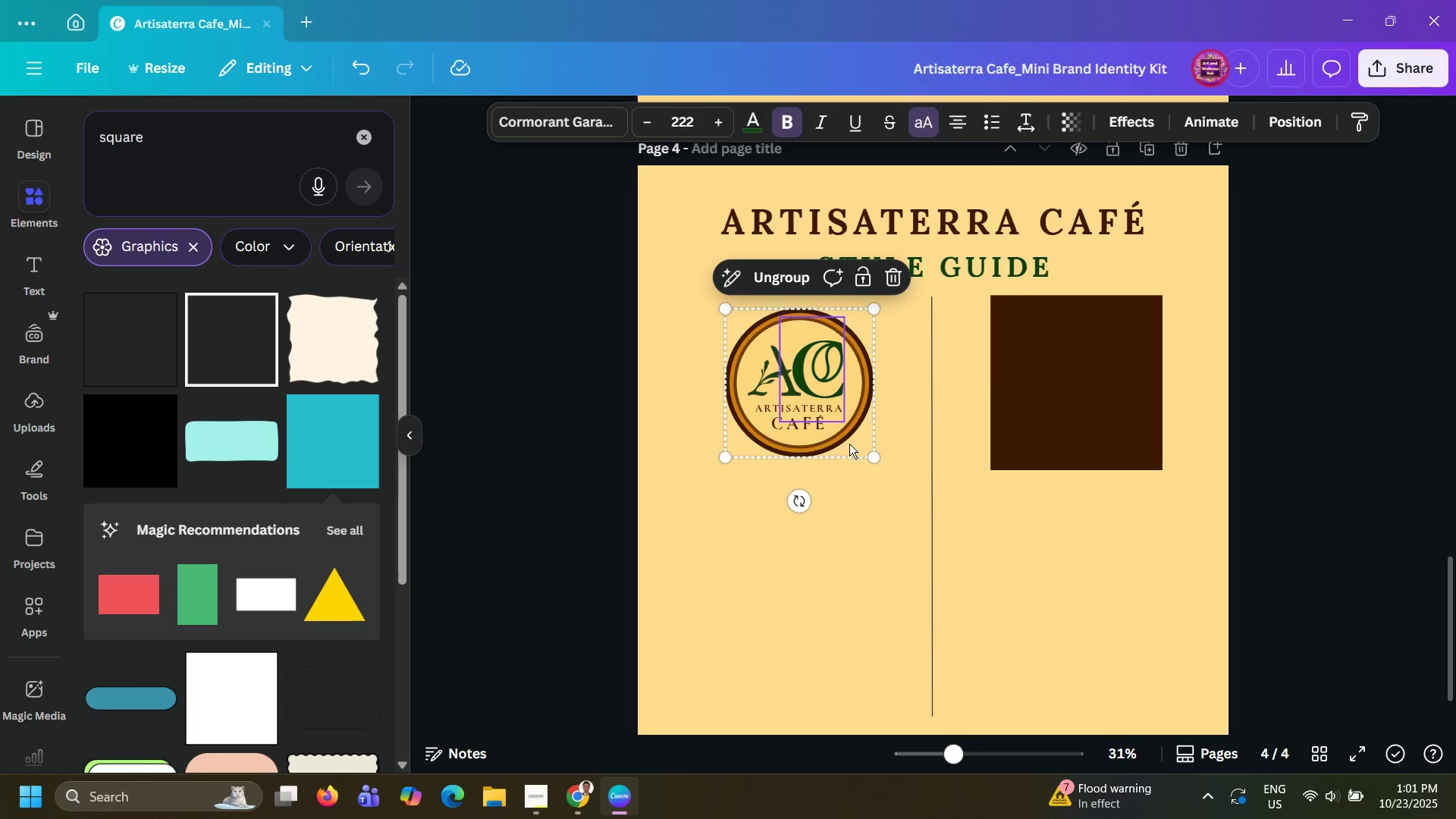 
left_click([849, 444])
 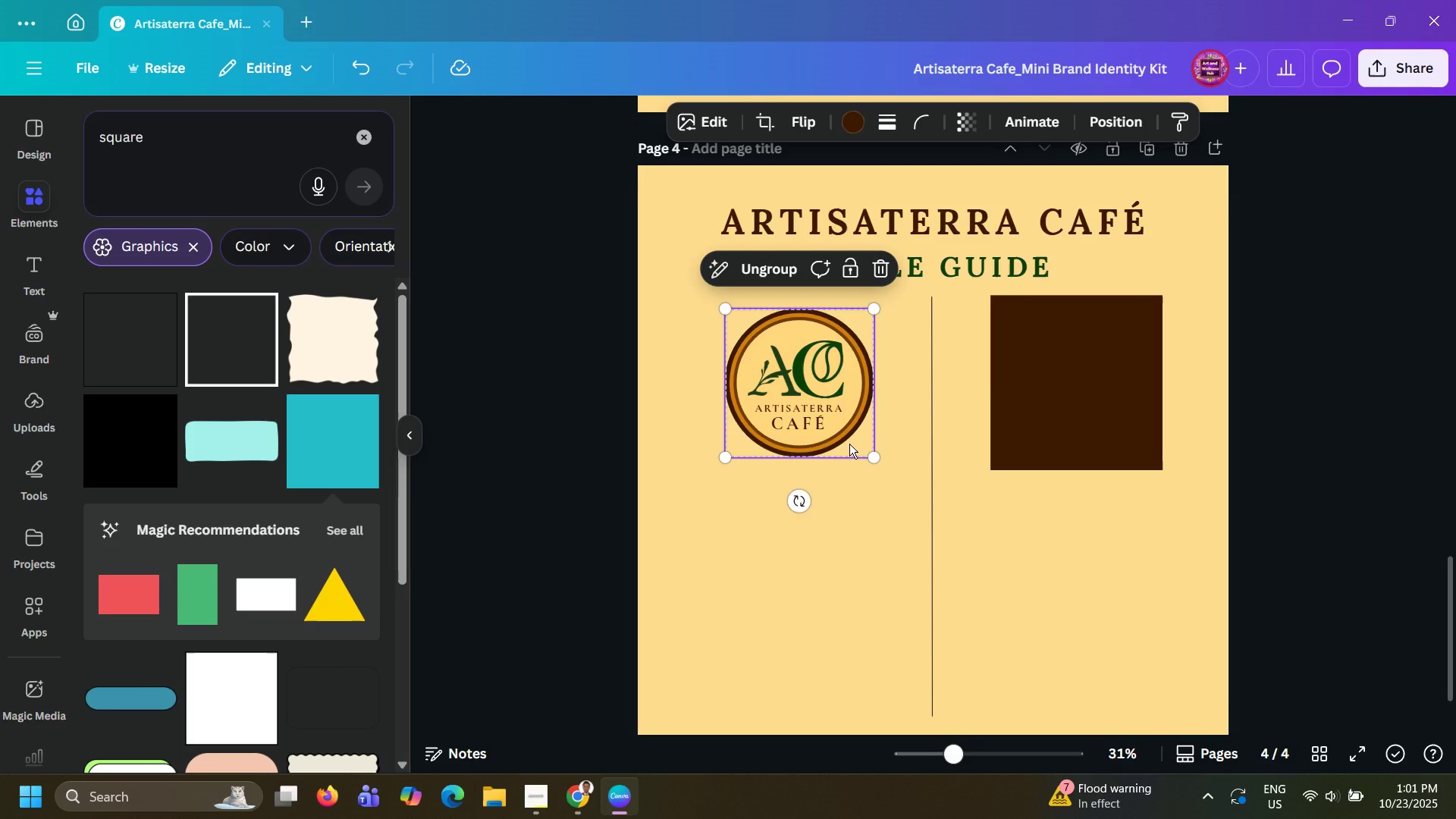 
key(Control+C)
 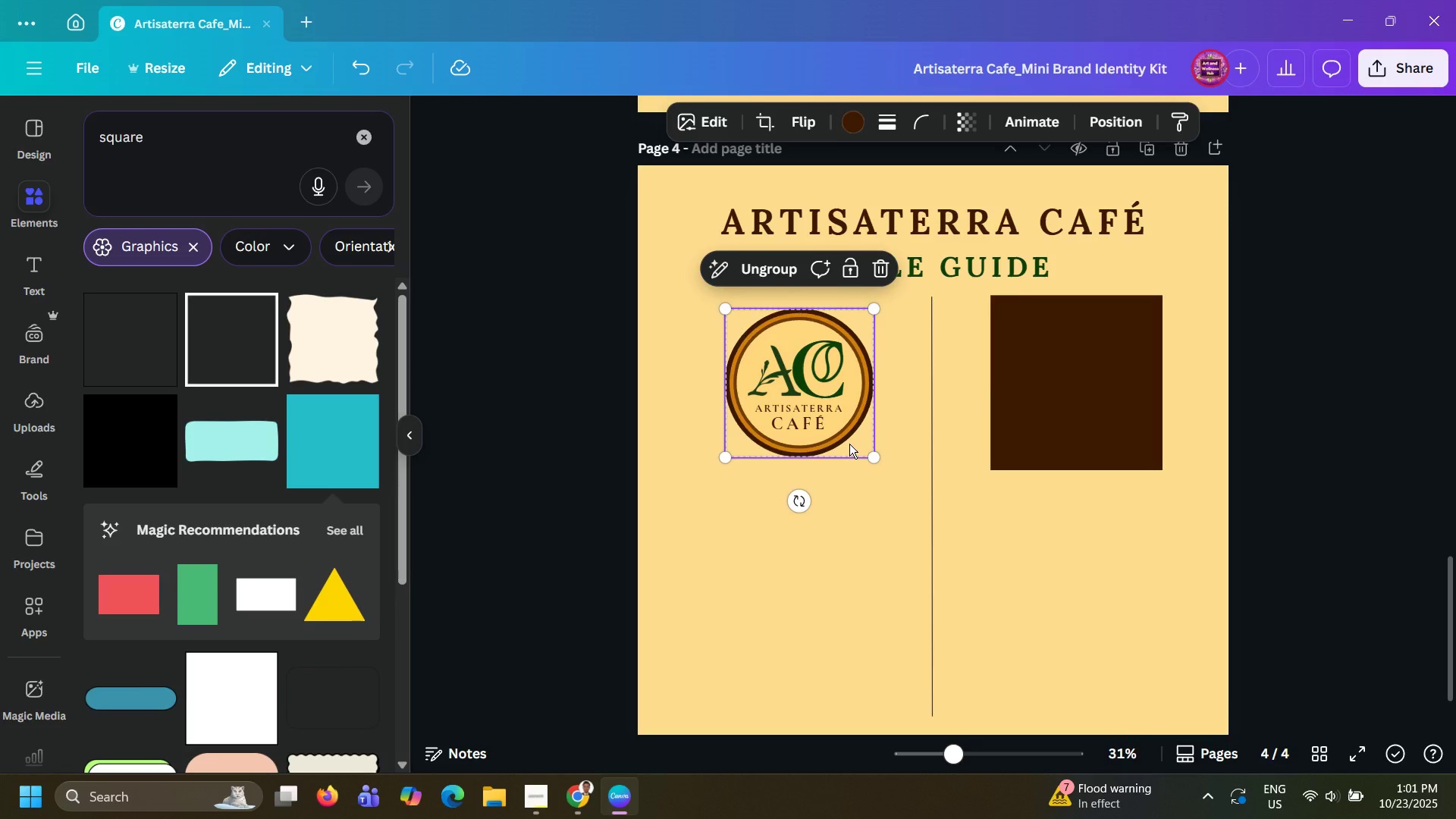 
key(Control+V)
 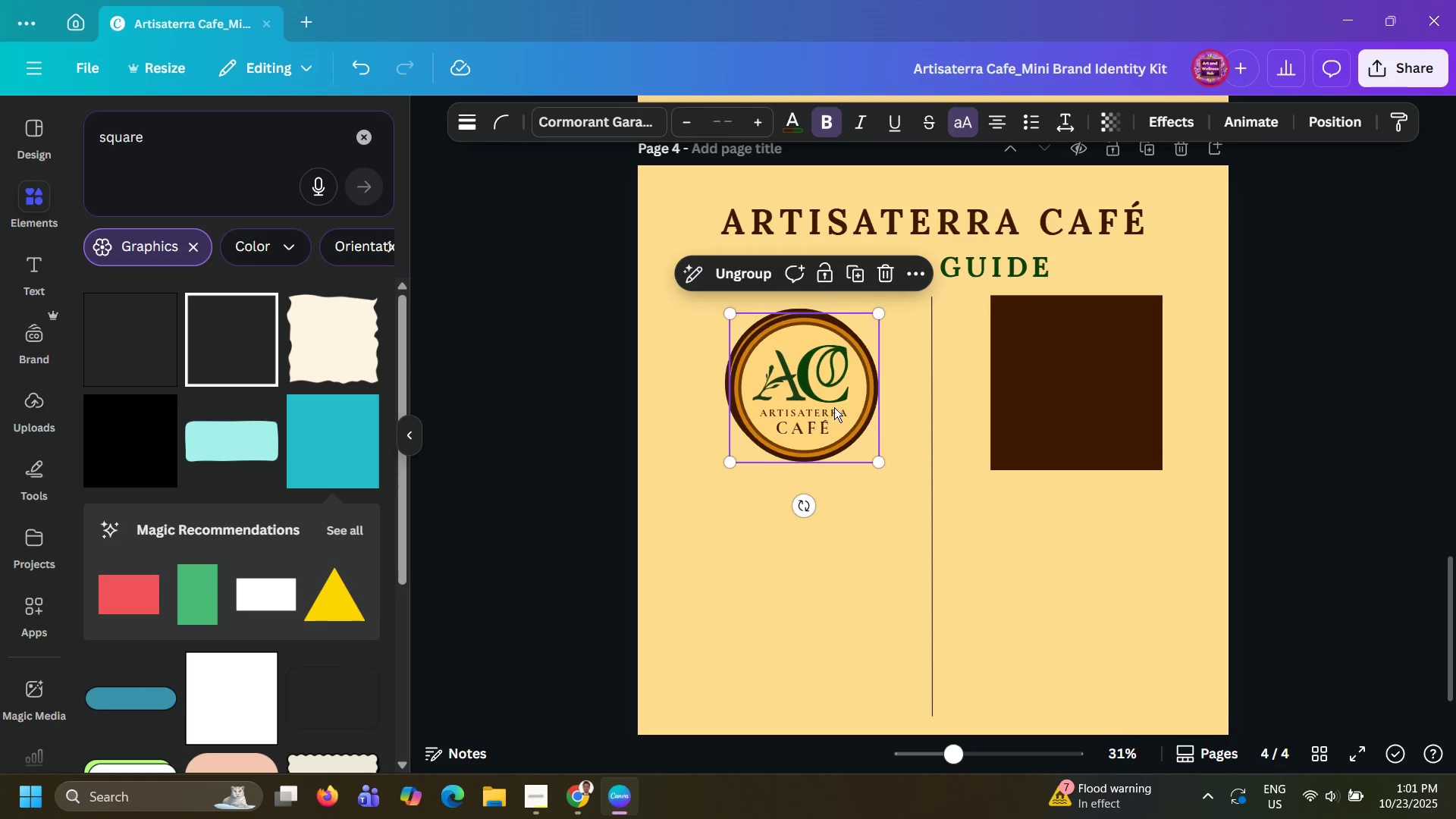 
left_click_drag(start_coordinate=[834, 407], to_coordinate=[1107, 401])
 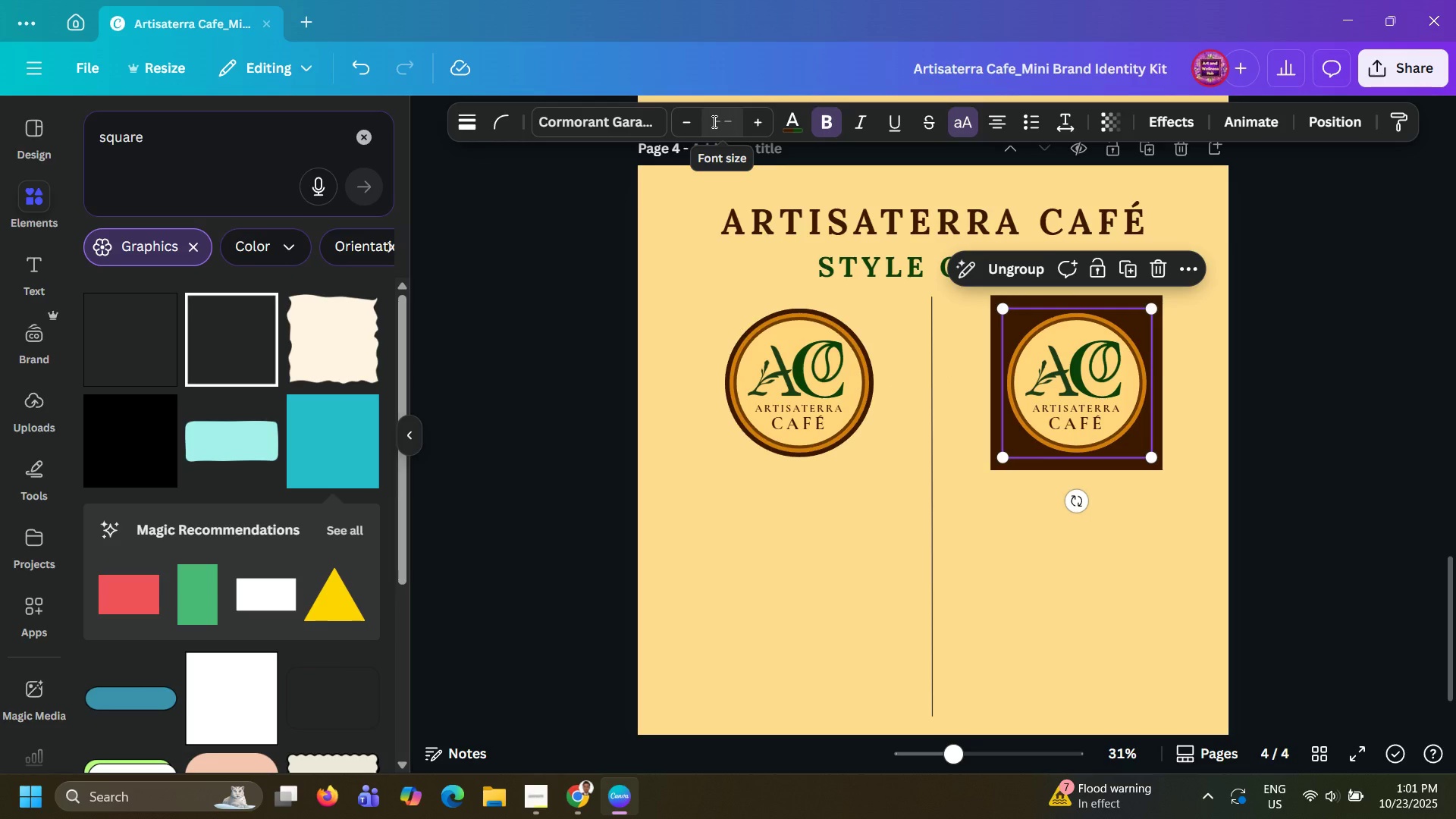 
wait(6.18)
 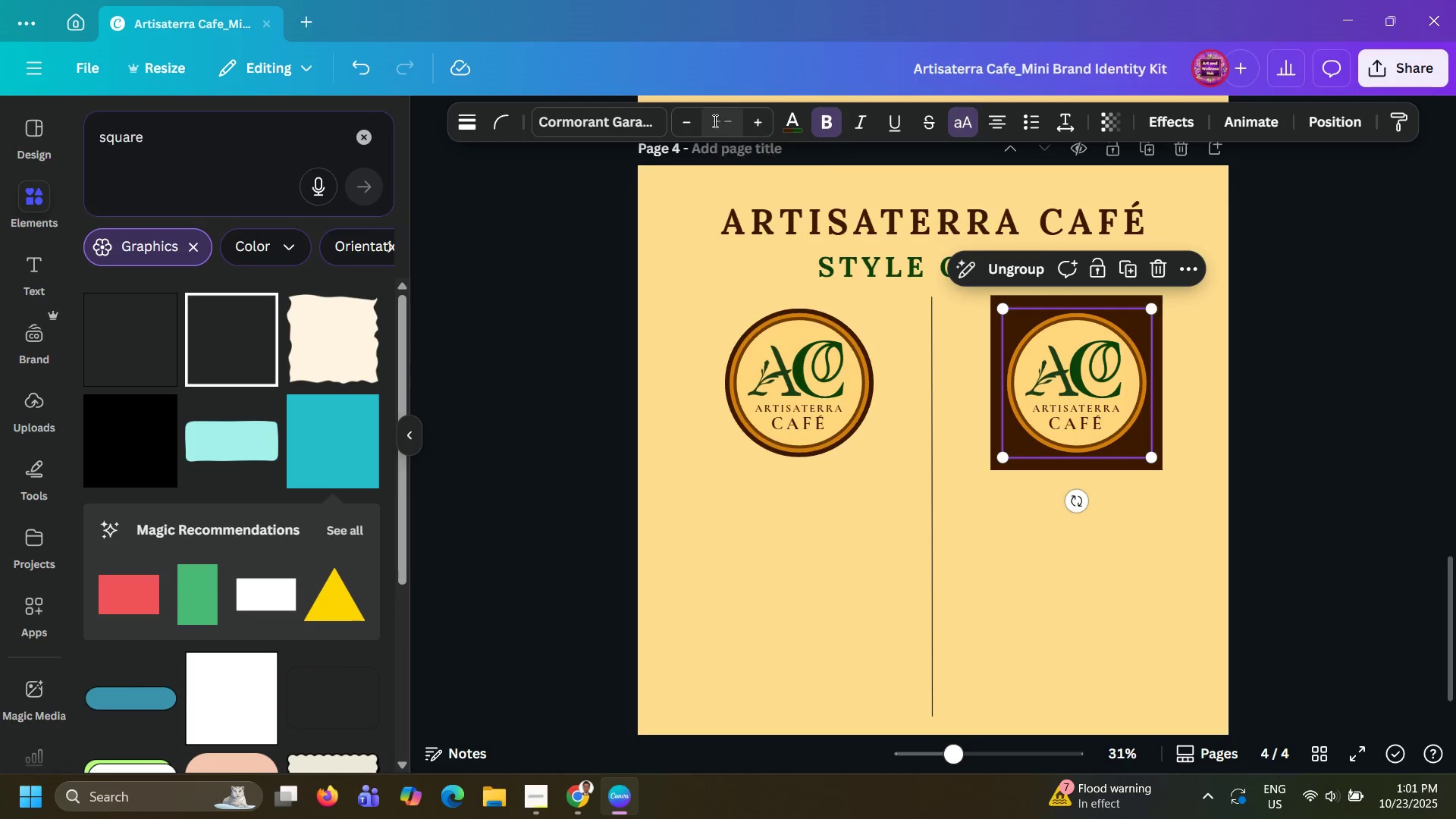 
left_click([924, 395])
 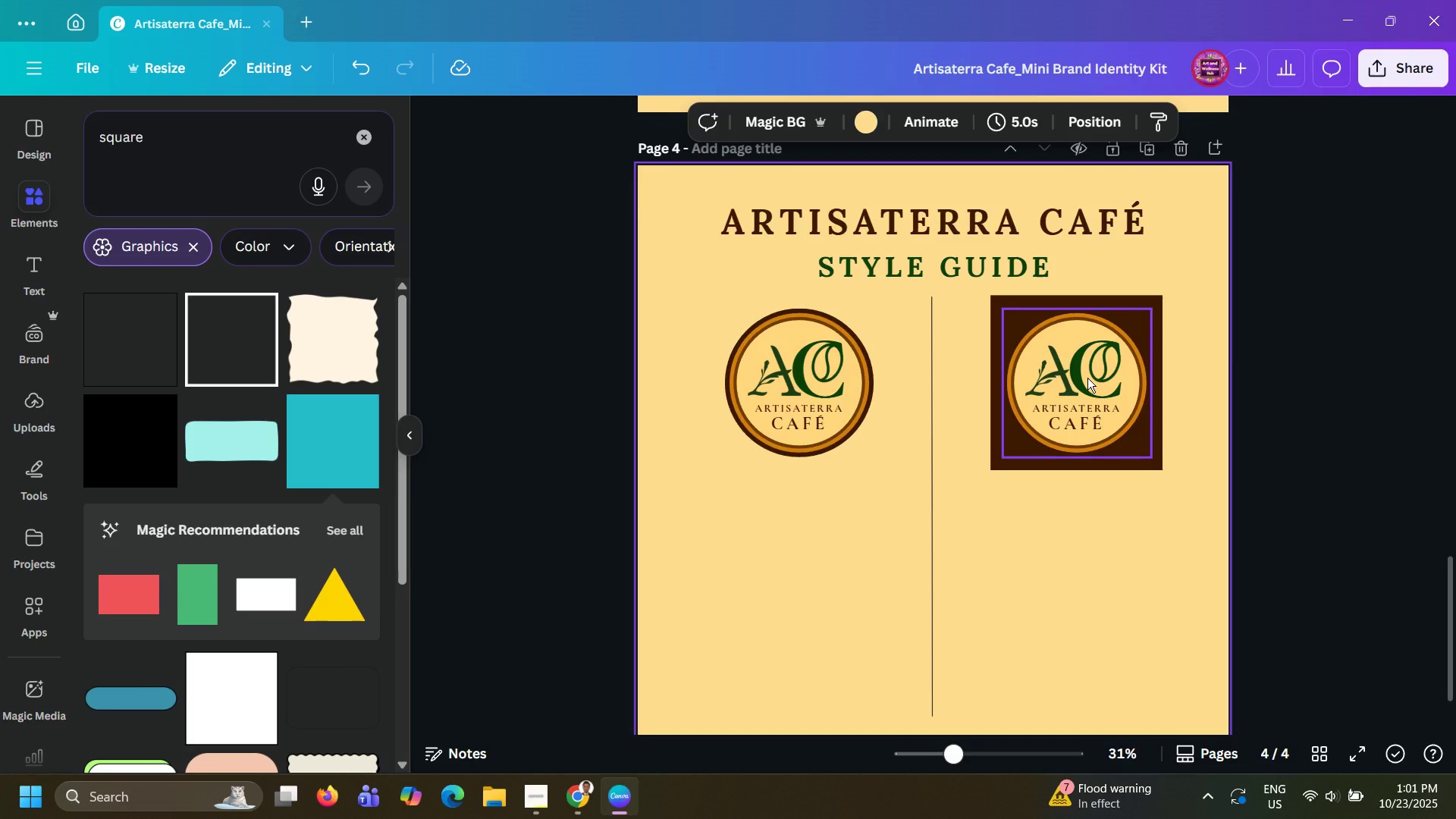 
left_click([1087, 378])
 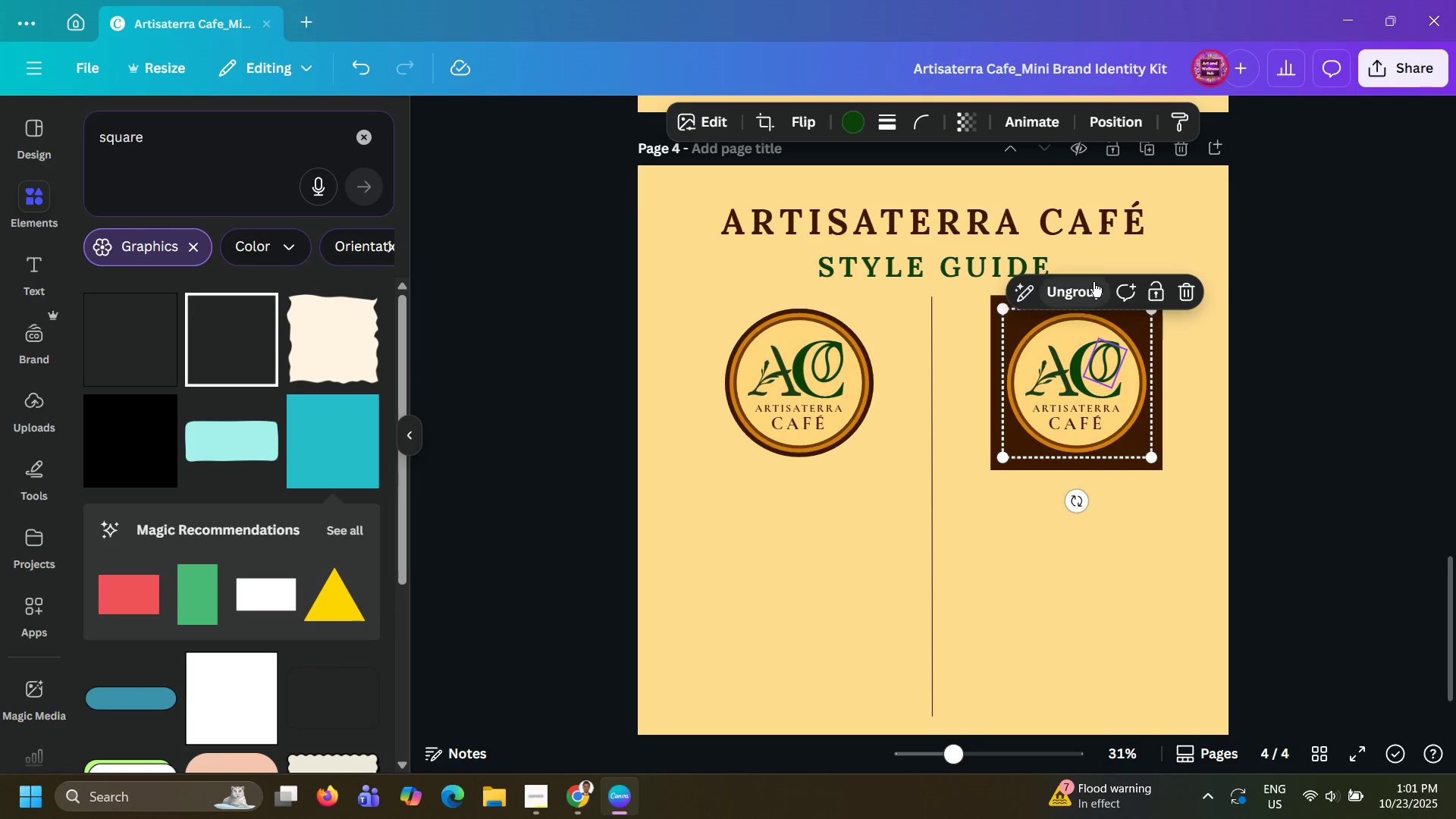 
left_click([1094, 282])
 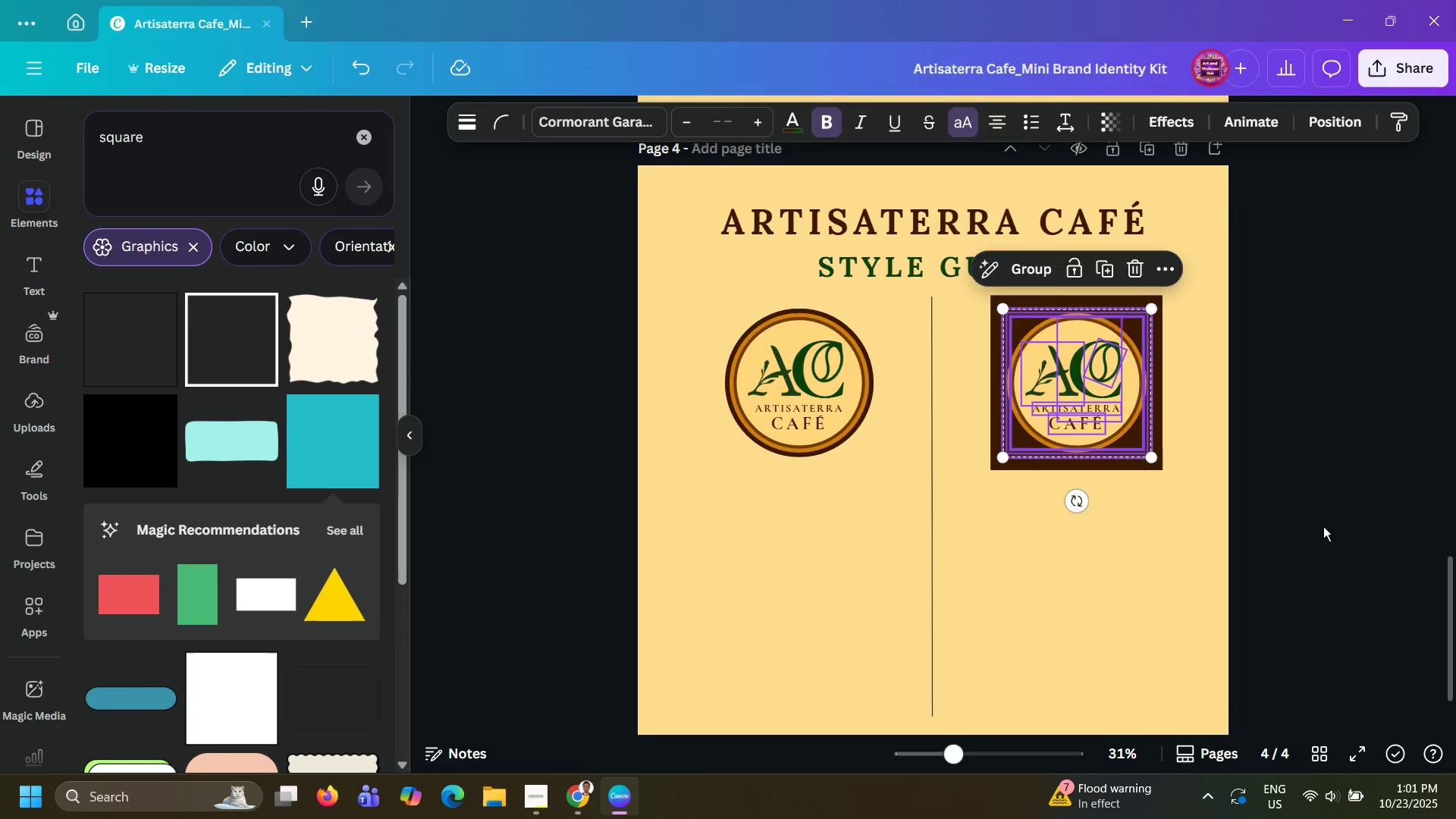 
left_click([1323, 526])
 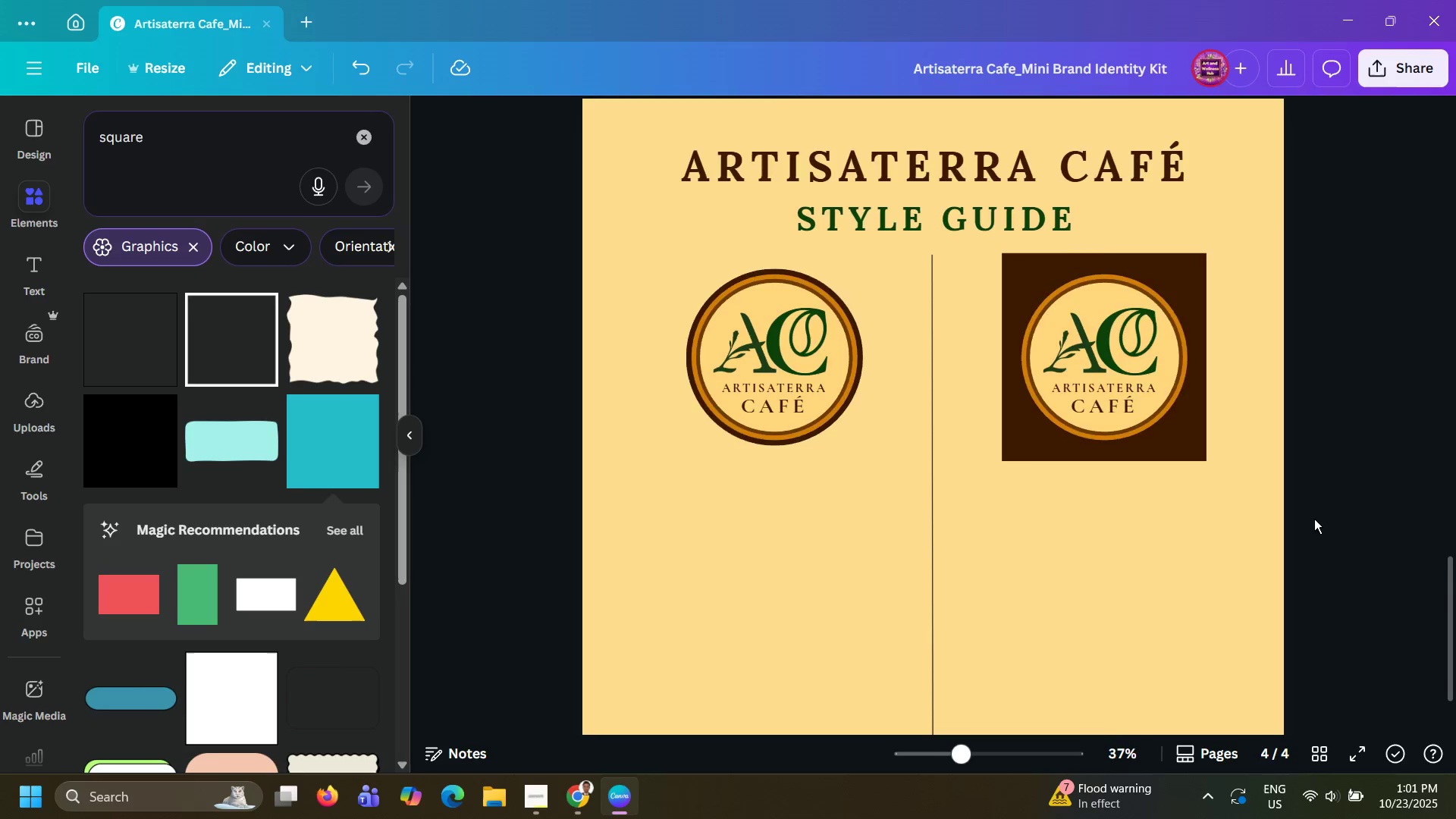 
hold_key(key=ControlLeft, duration=0.62)
scroll: coordinate [1314, 519], scroll_direction: up, amount: 5.0
 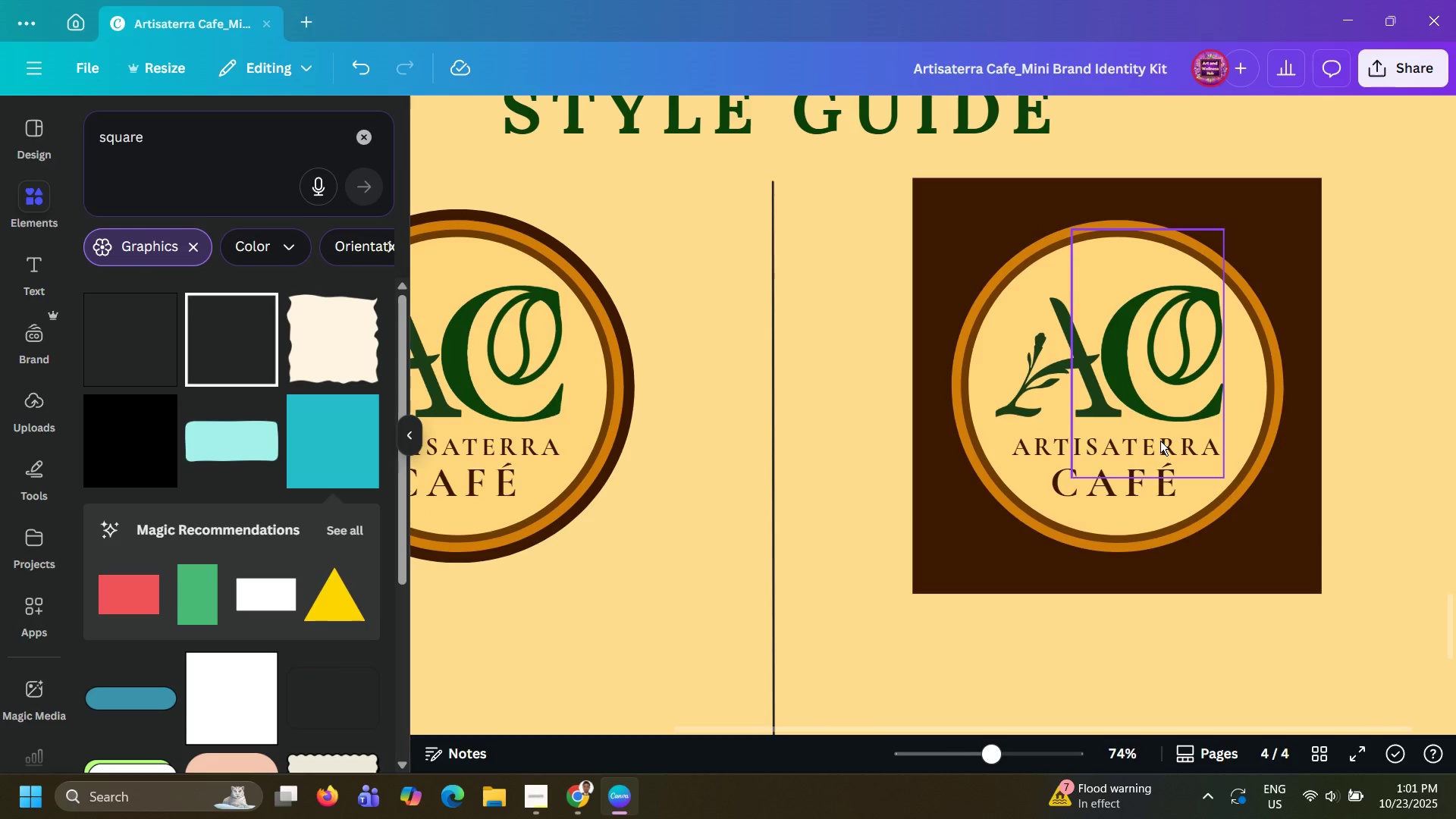 
left_click([1050, 272])
 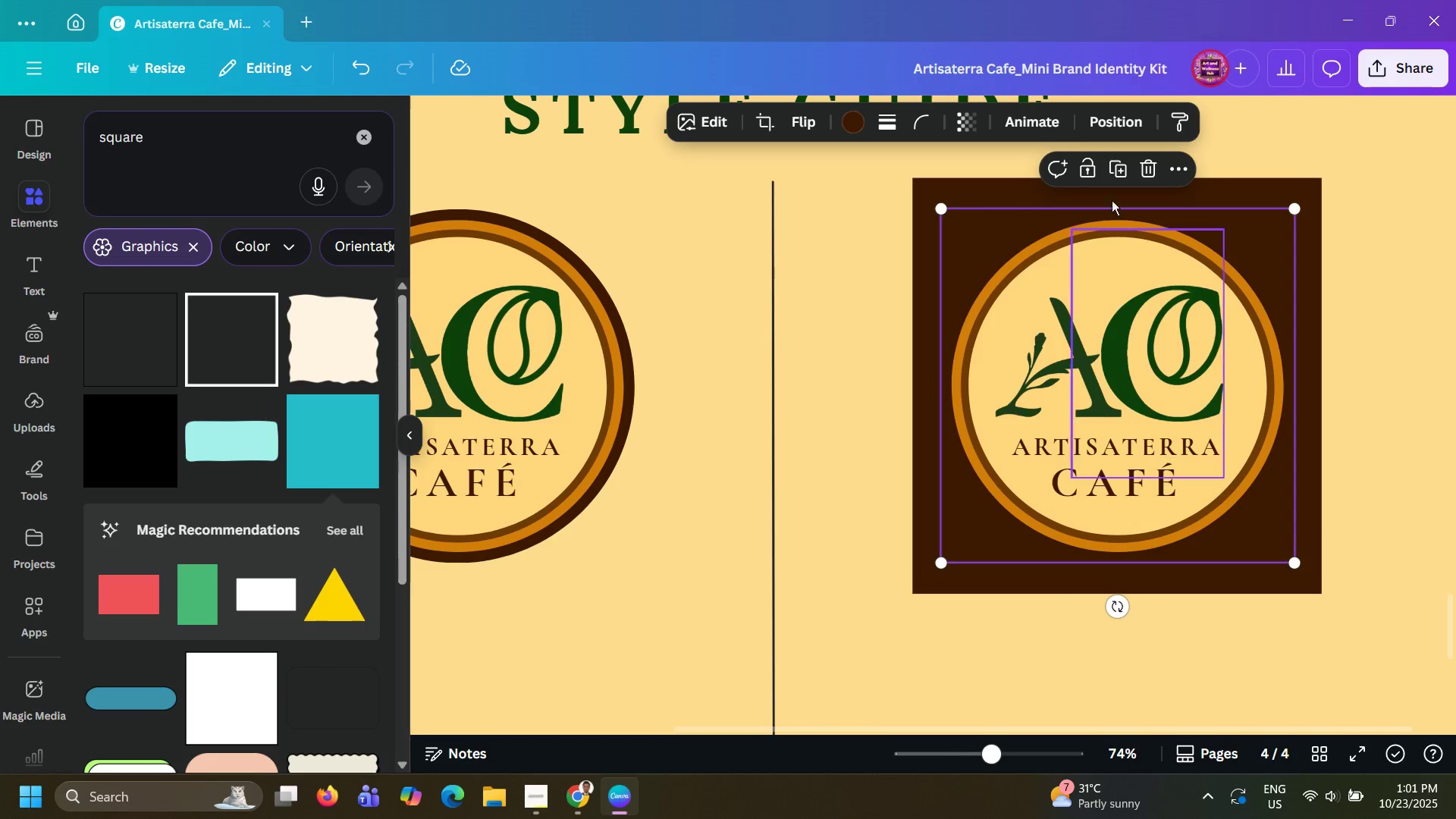 
left_click([1133, 128])
 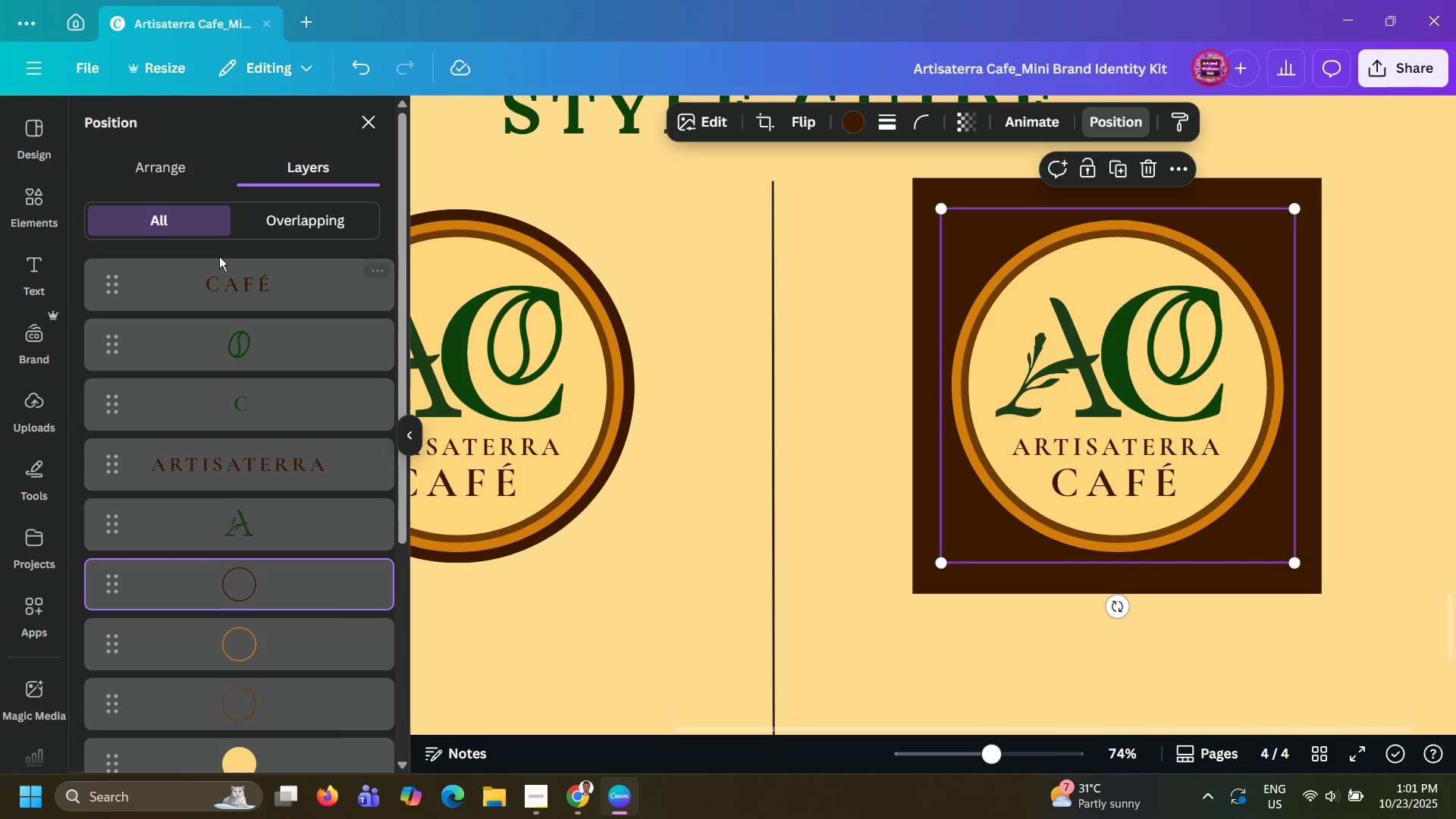 
left_click([233, 283])
 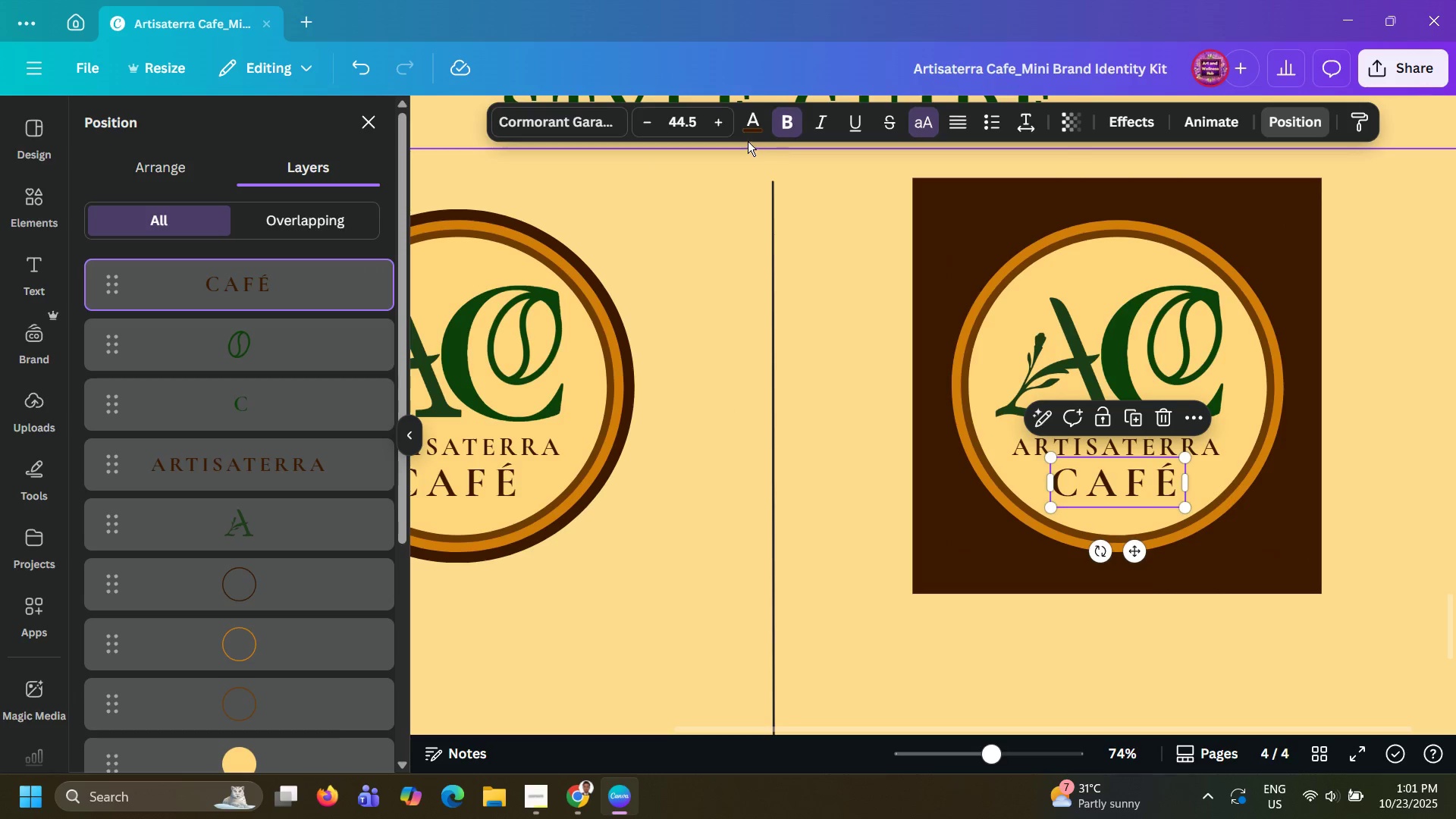 
left_click([1041, 334])
 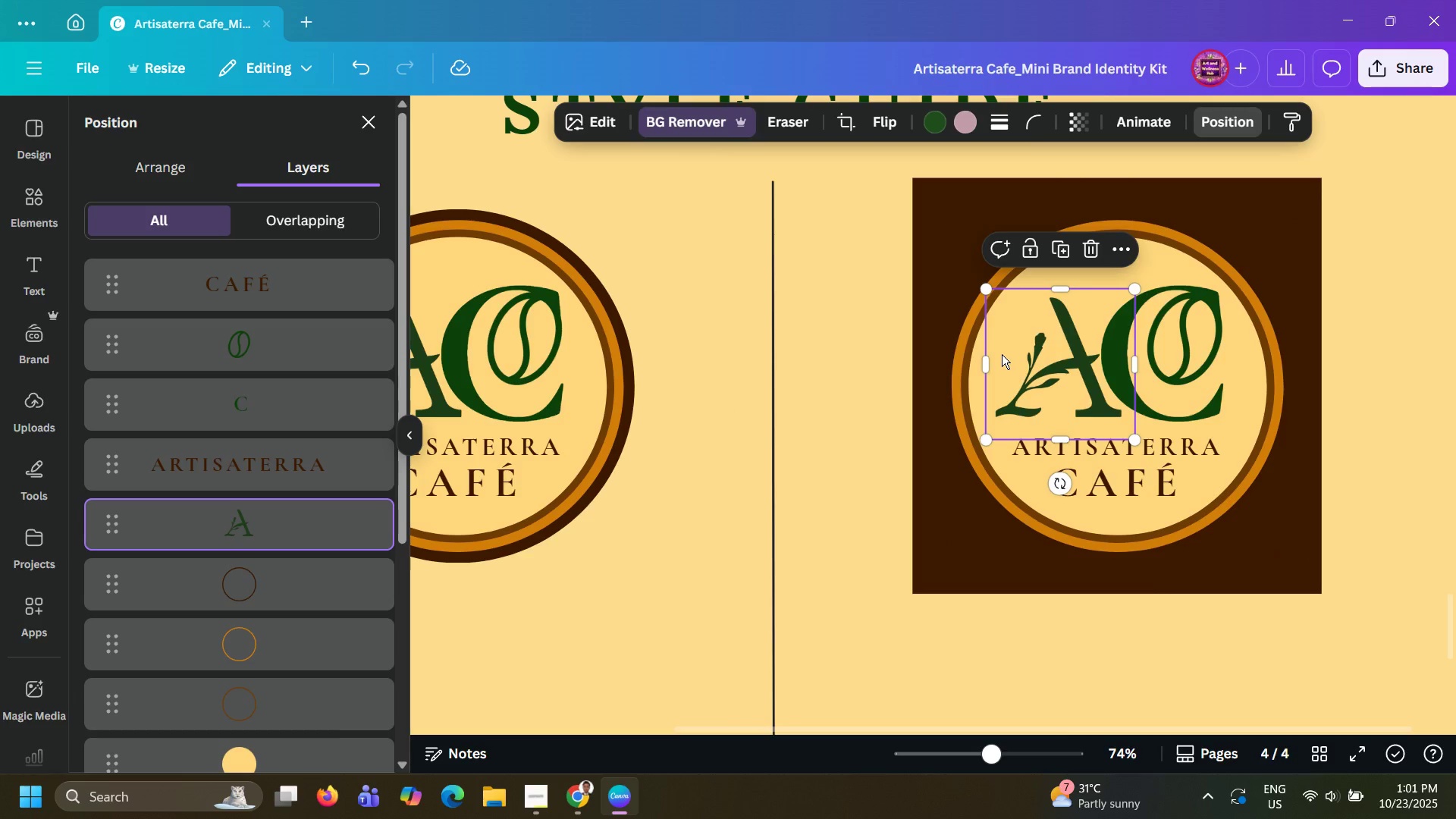 
left_click([977, 375])
 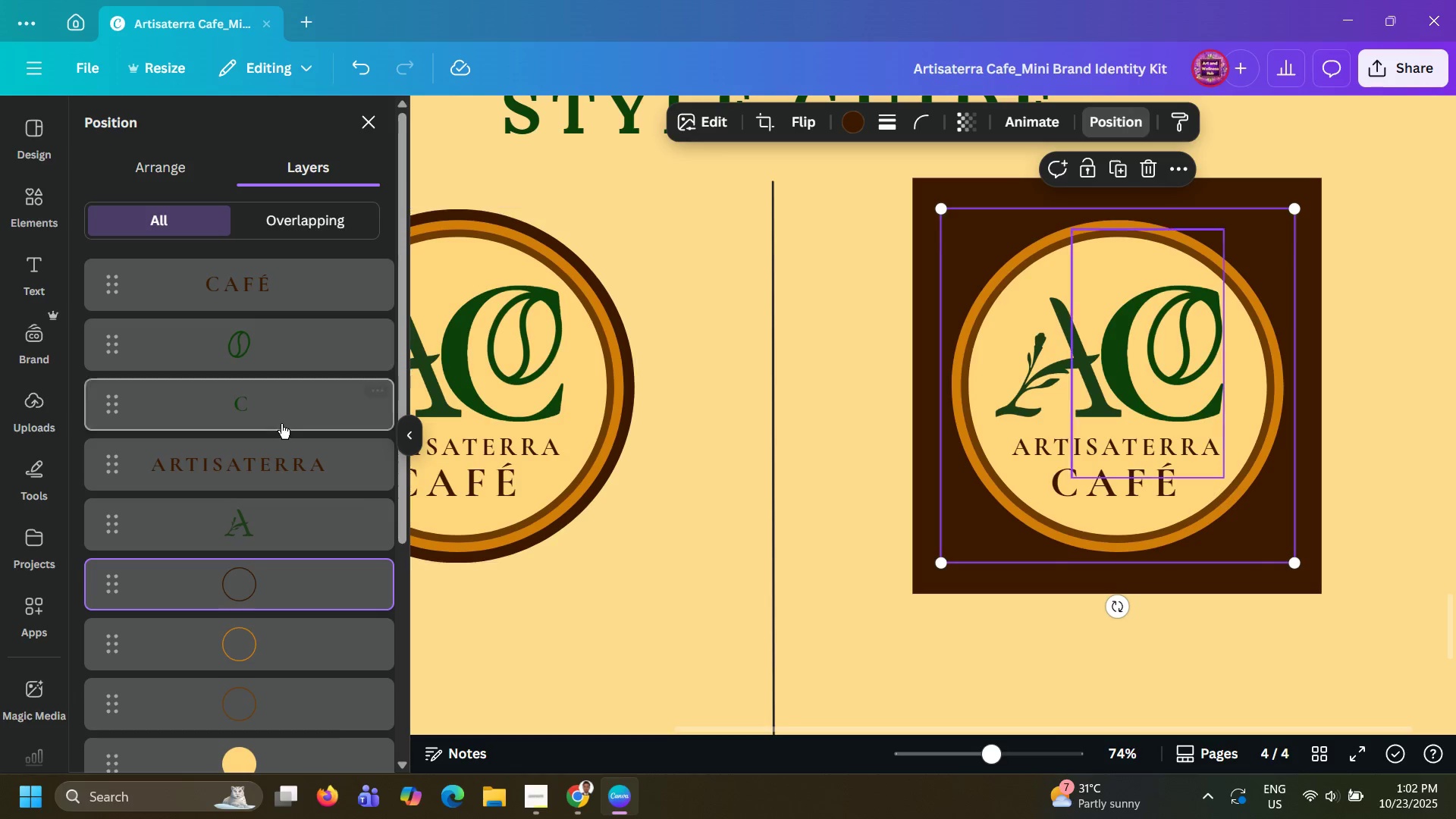 
scroll: coordinate [246, 648], scroll_direction: down, amount: 8.0
 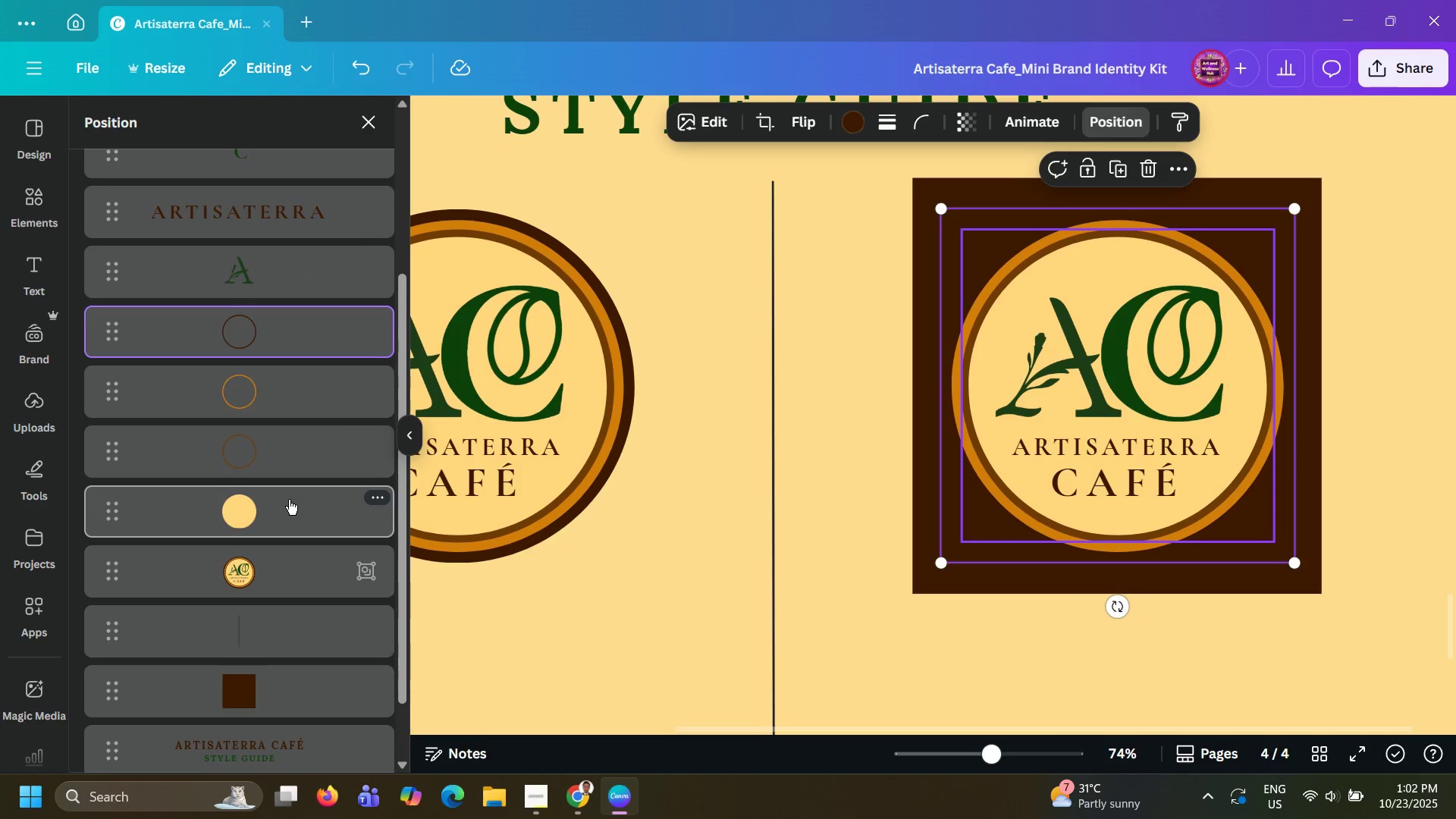 
left_click([289, 500])
 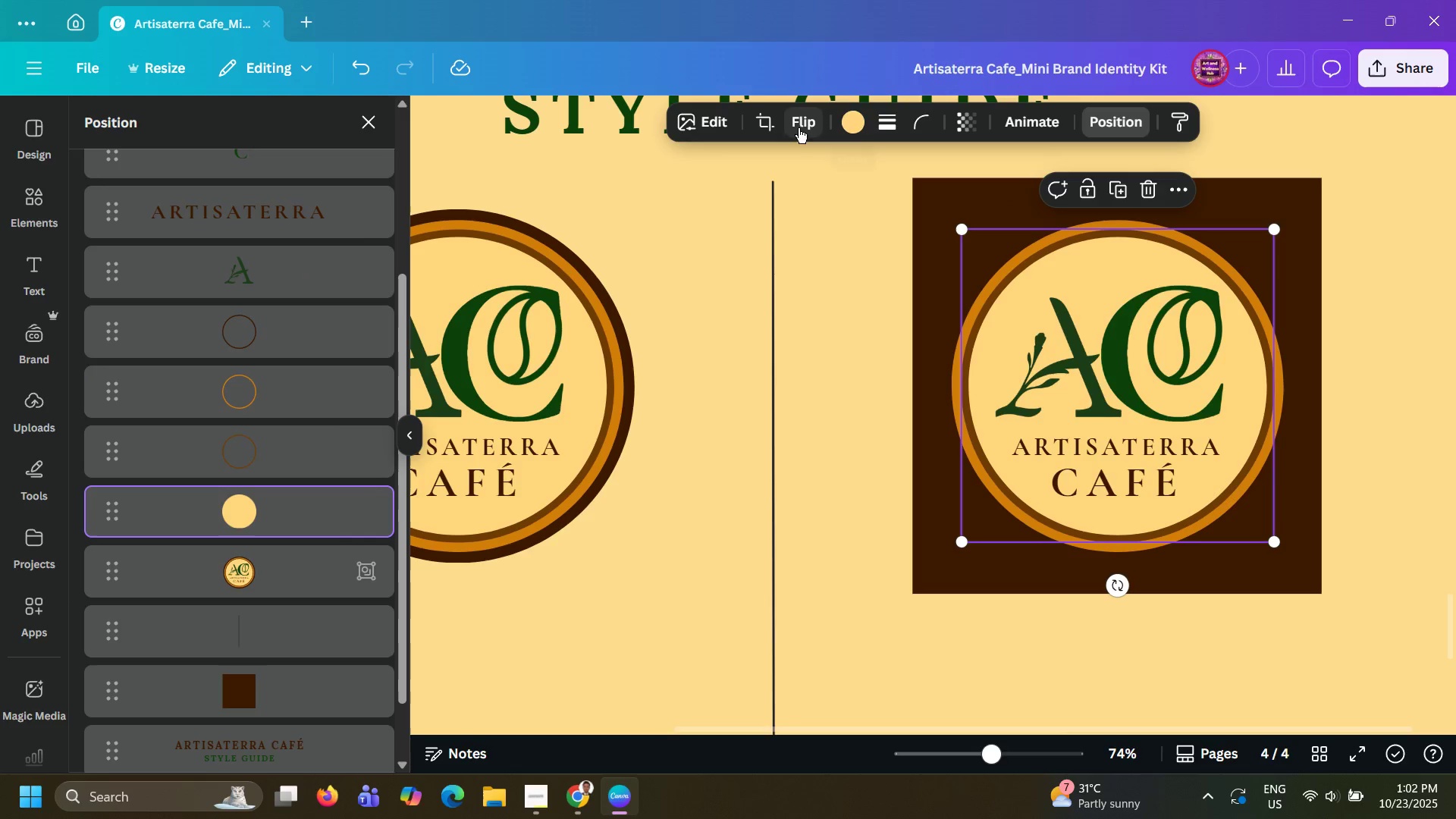 
left_click([859, 120])
 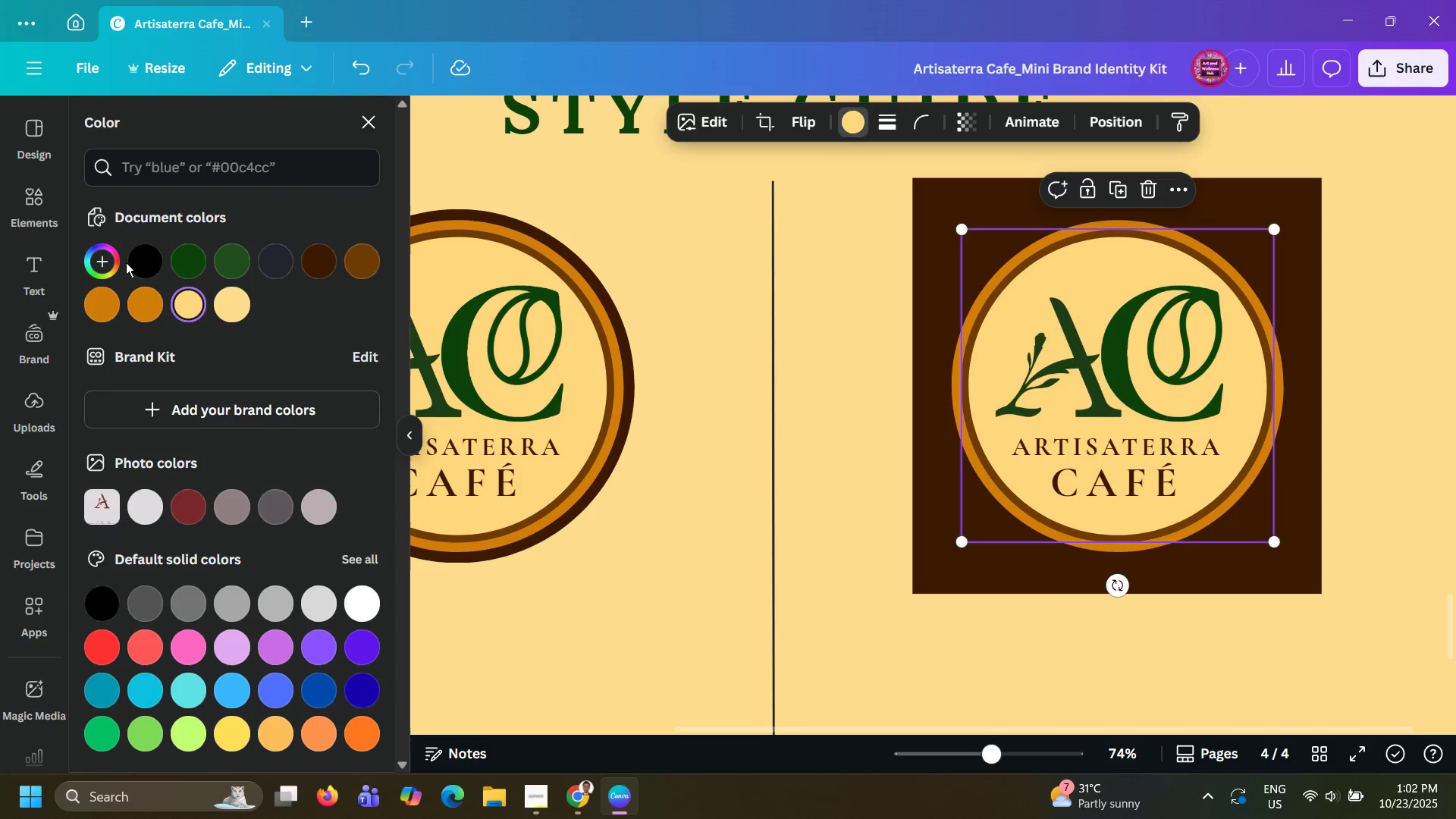 
left_click([107, 260])
 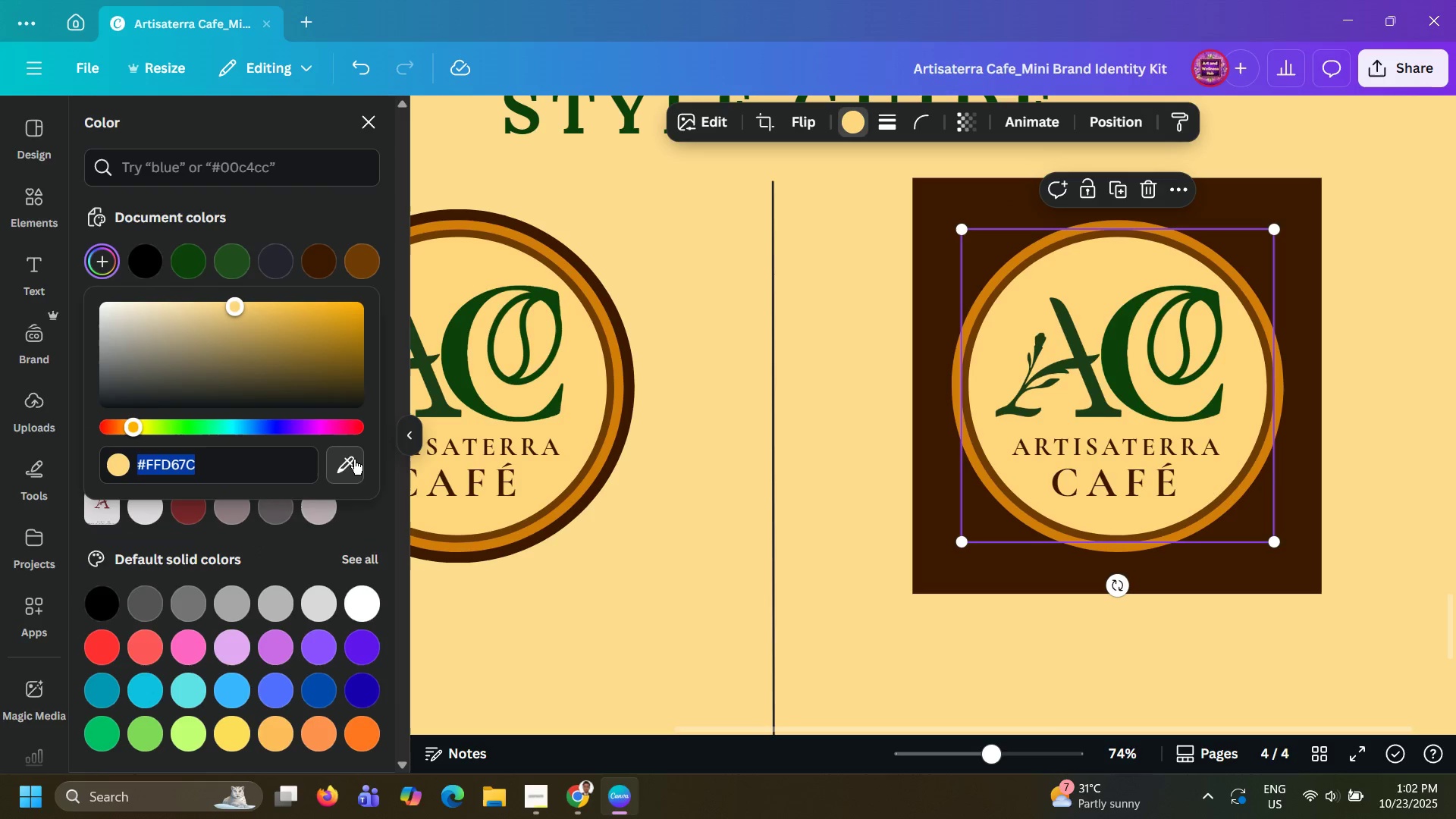 
left_click([354, 460])
 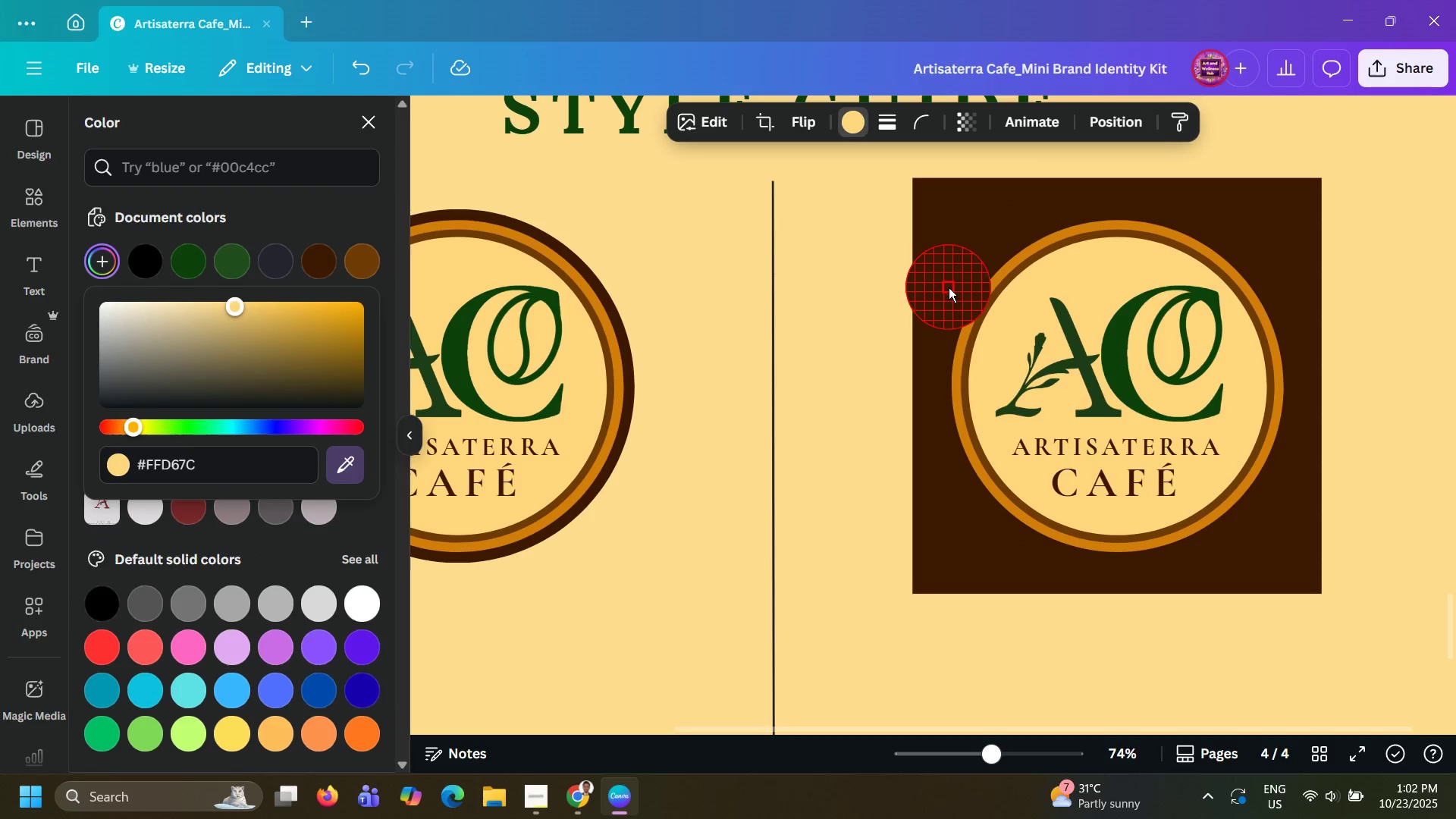 
left_click([950, 286])
 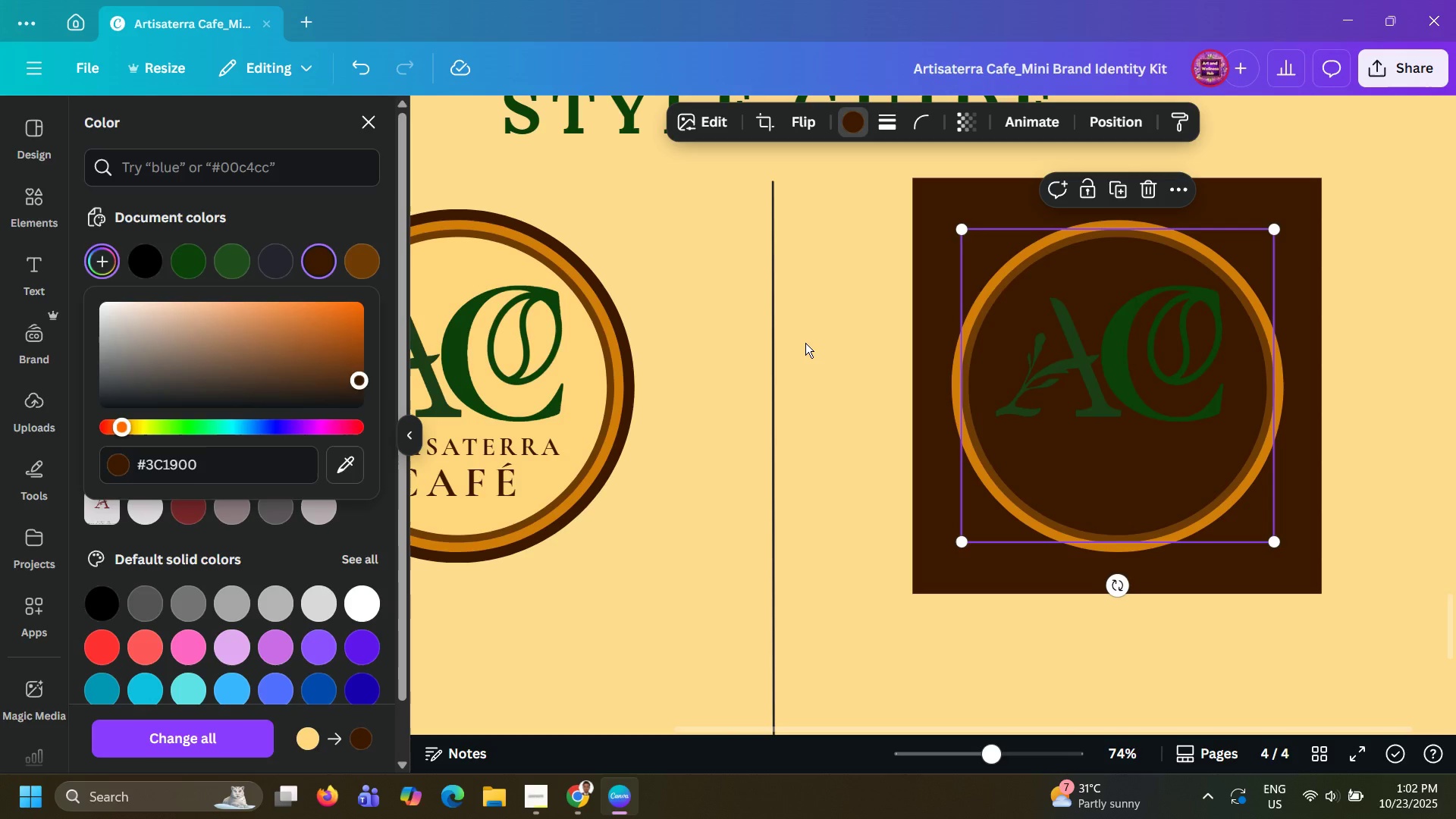 
left_click([805, 343])
 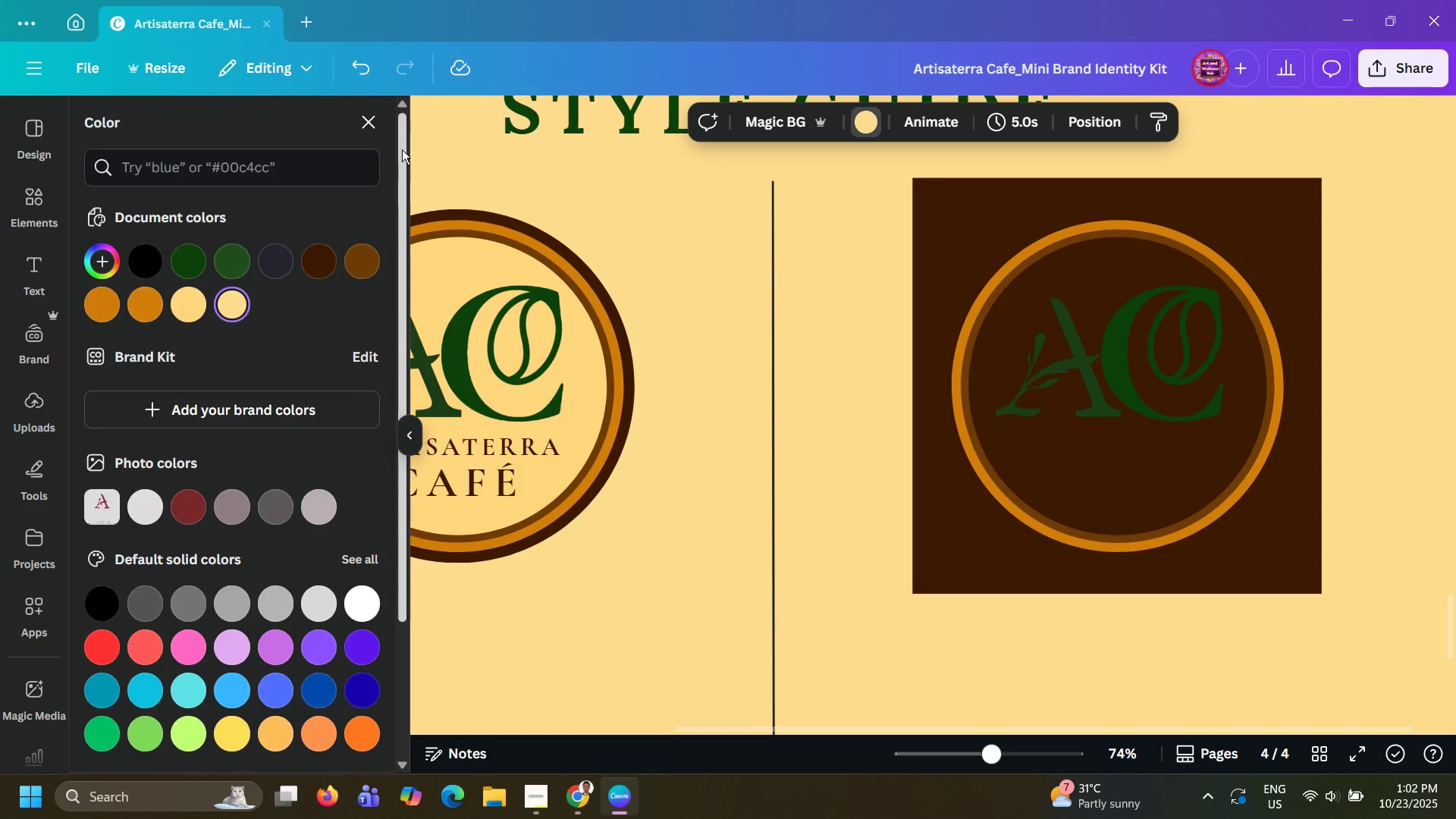 
left_click([378, 135])
 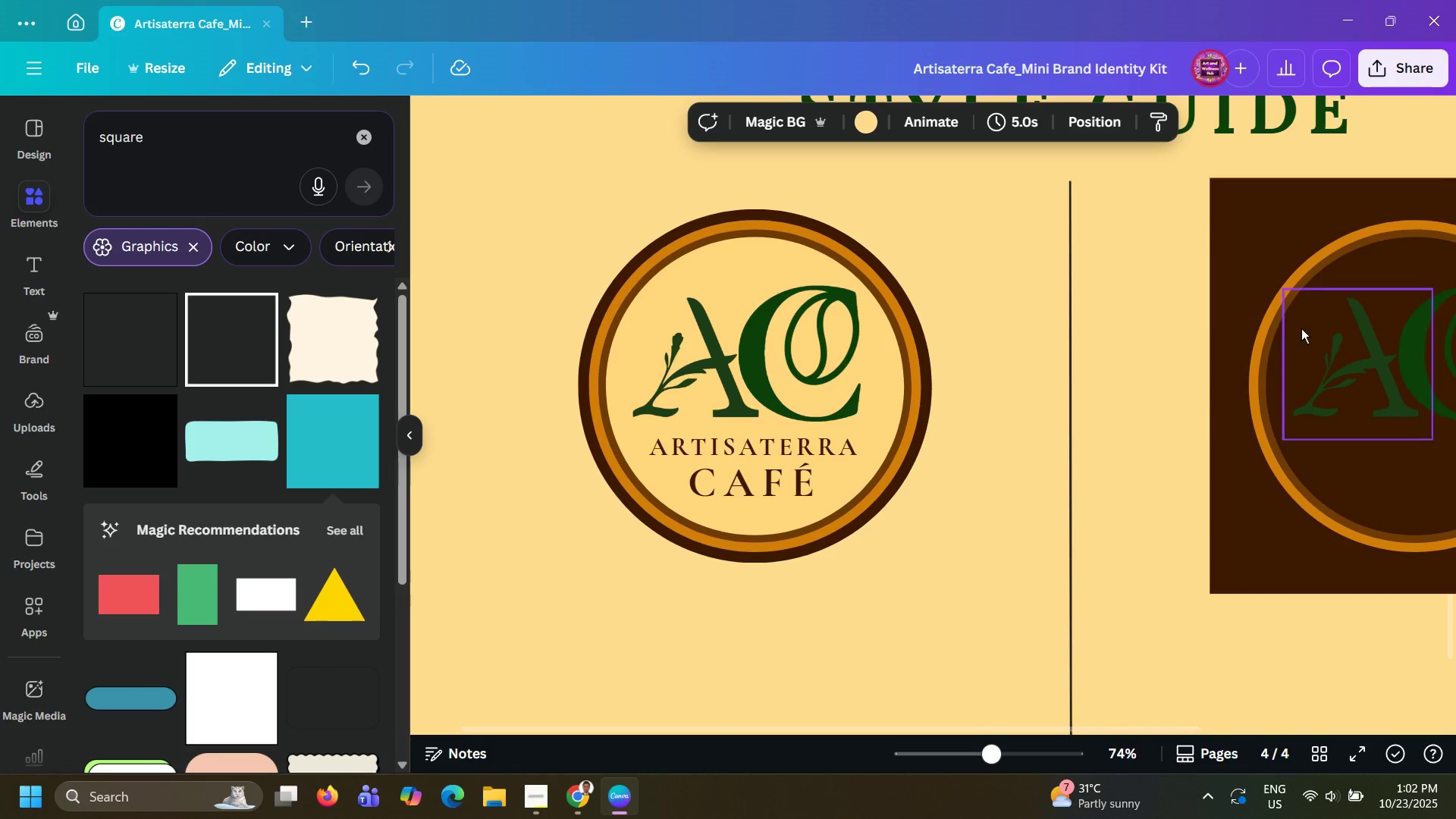 
left_click([1327, 337])
 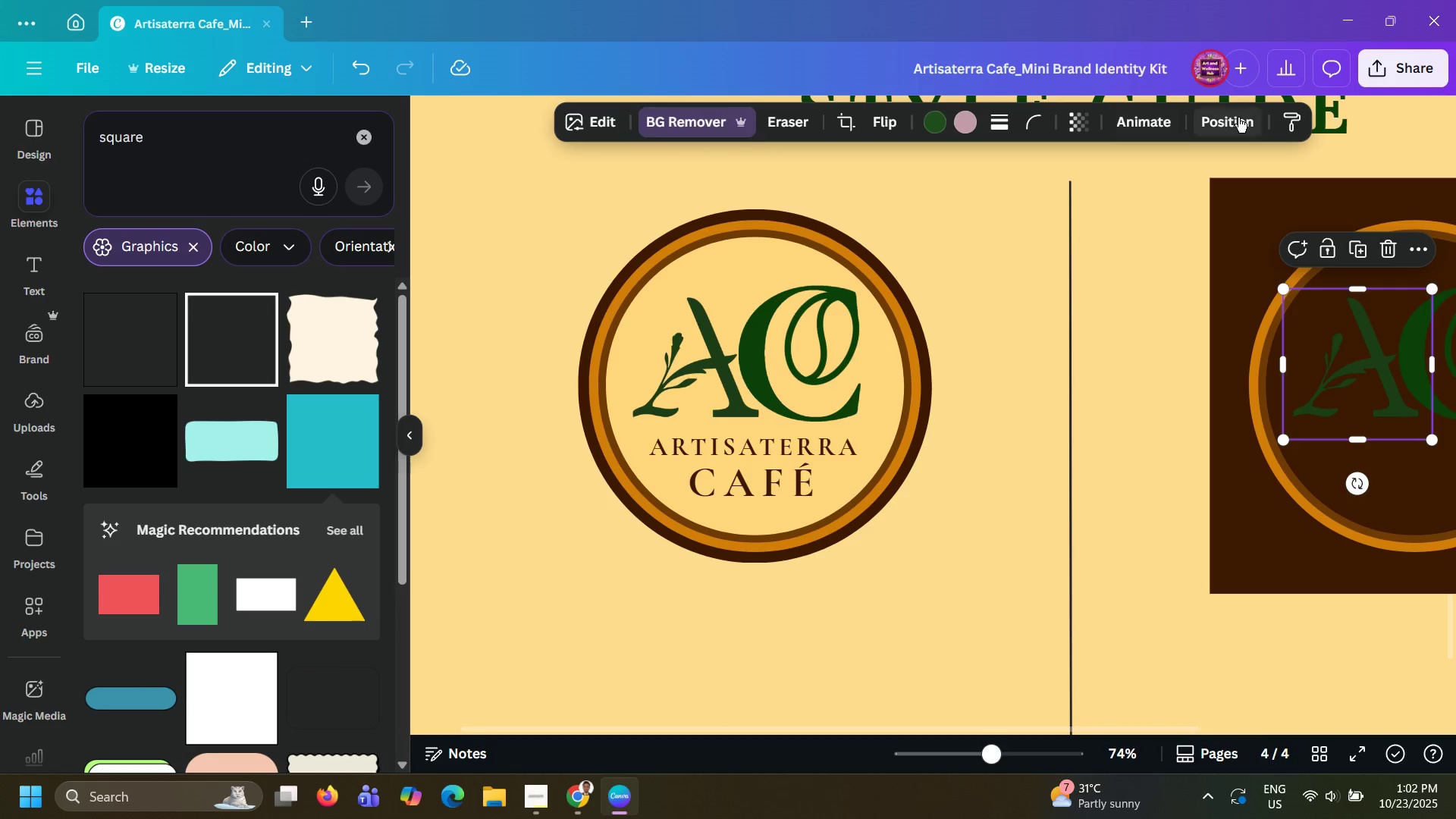 
left_click([1238, 118])
 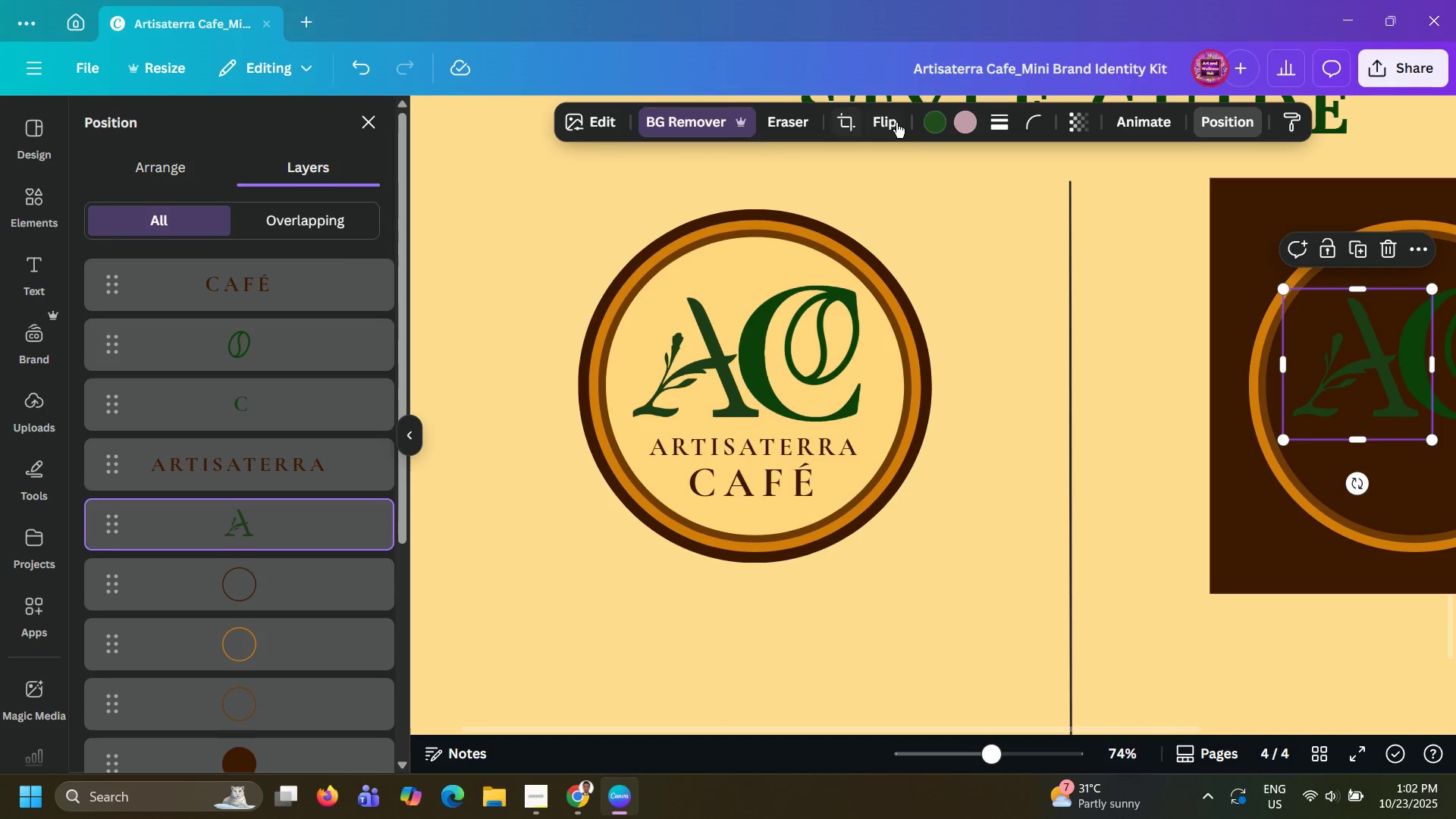 
left_click([919, 125])
 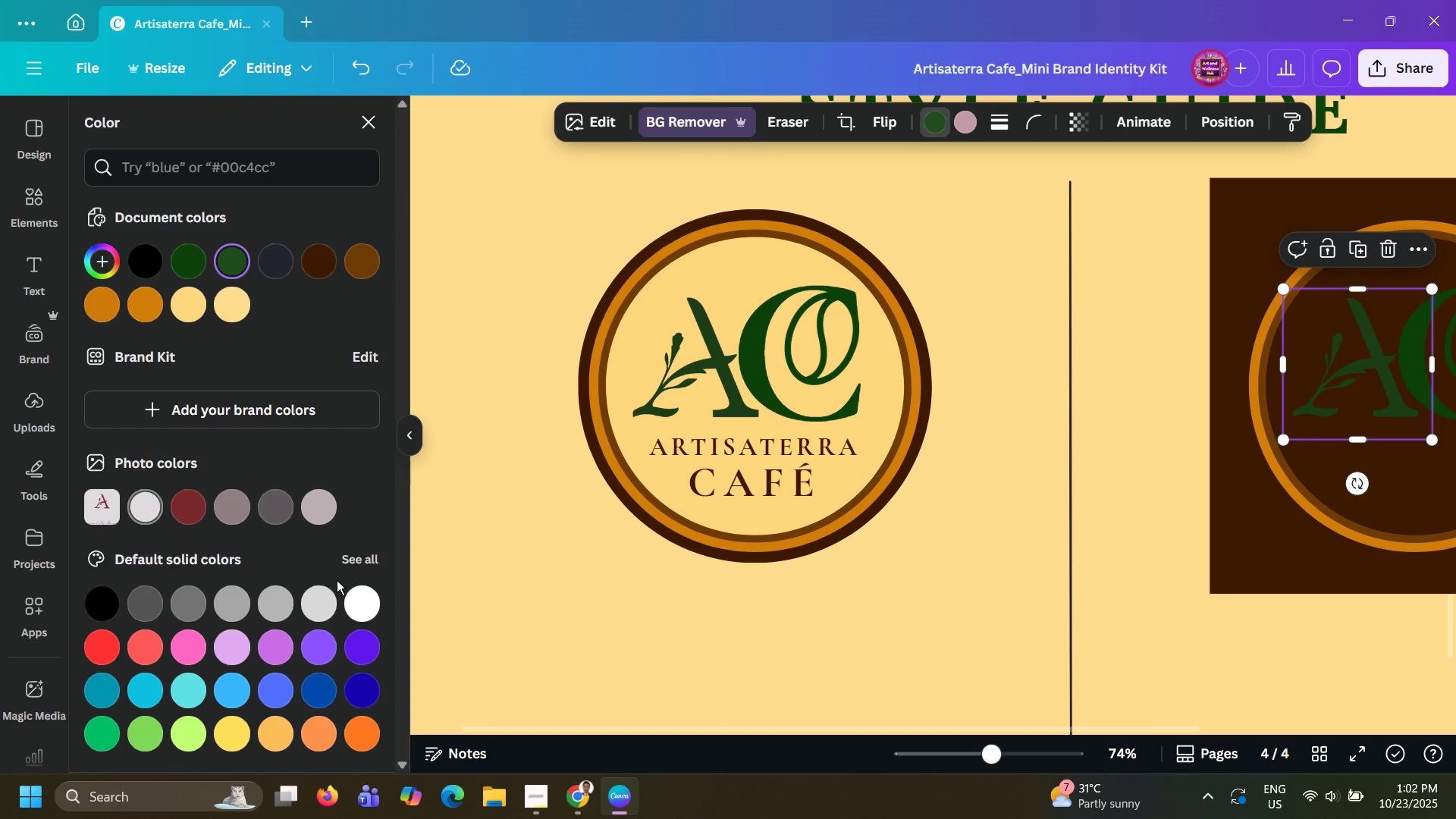 
left_click([353, 603])
 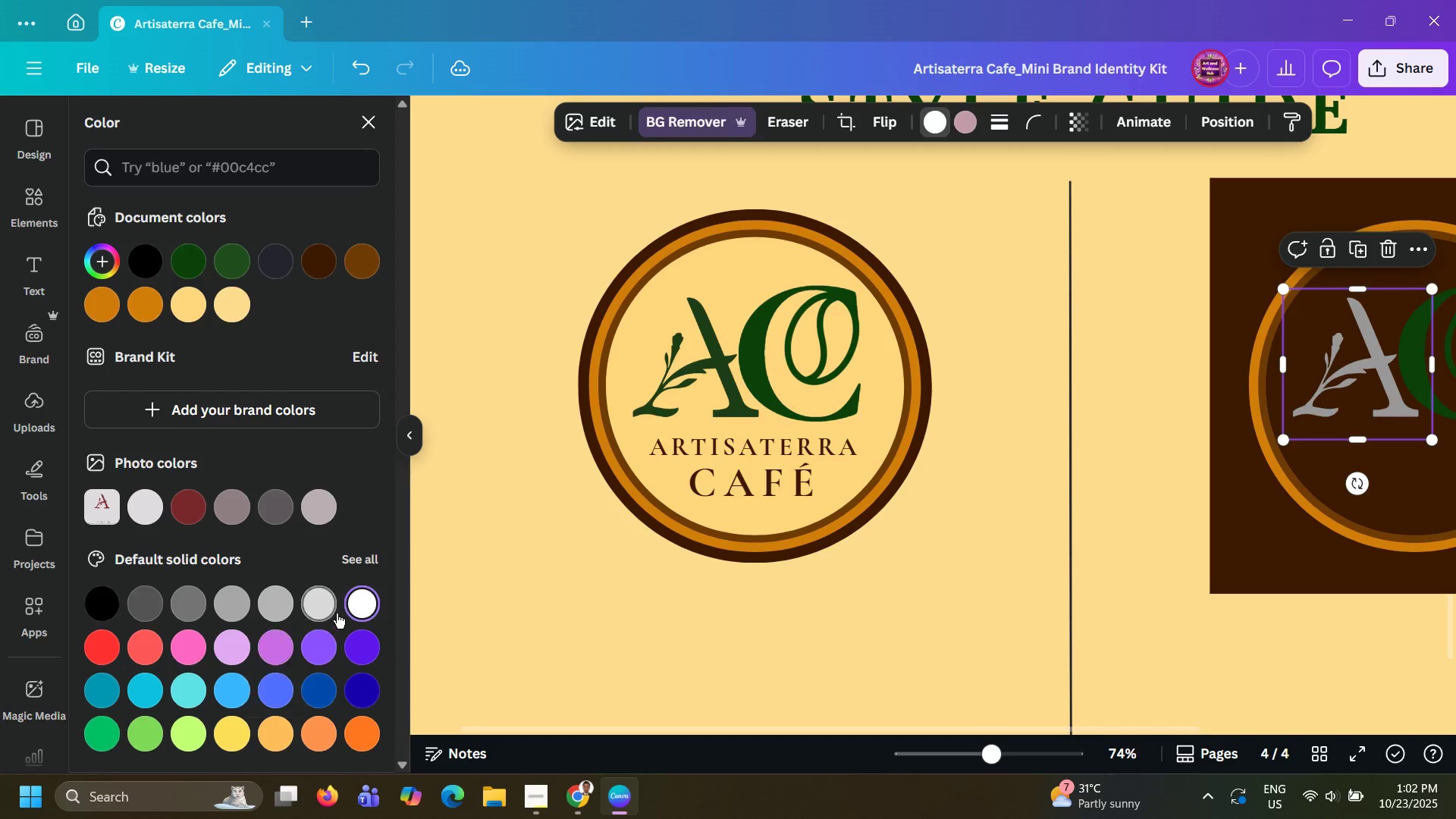 
left_click([368, 606])
 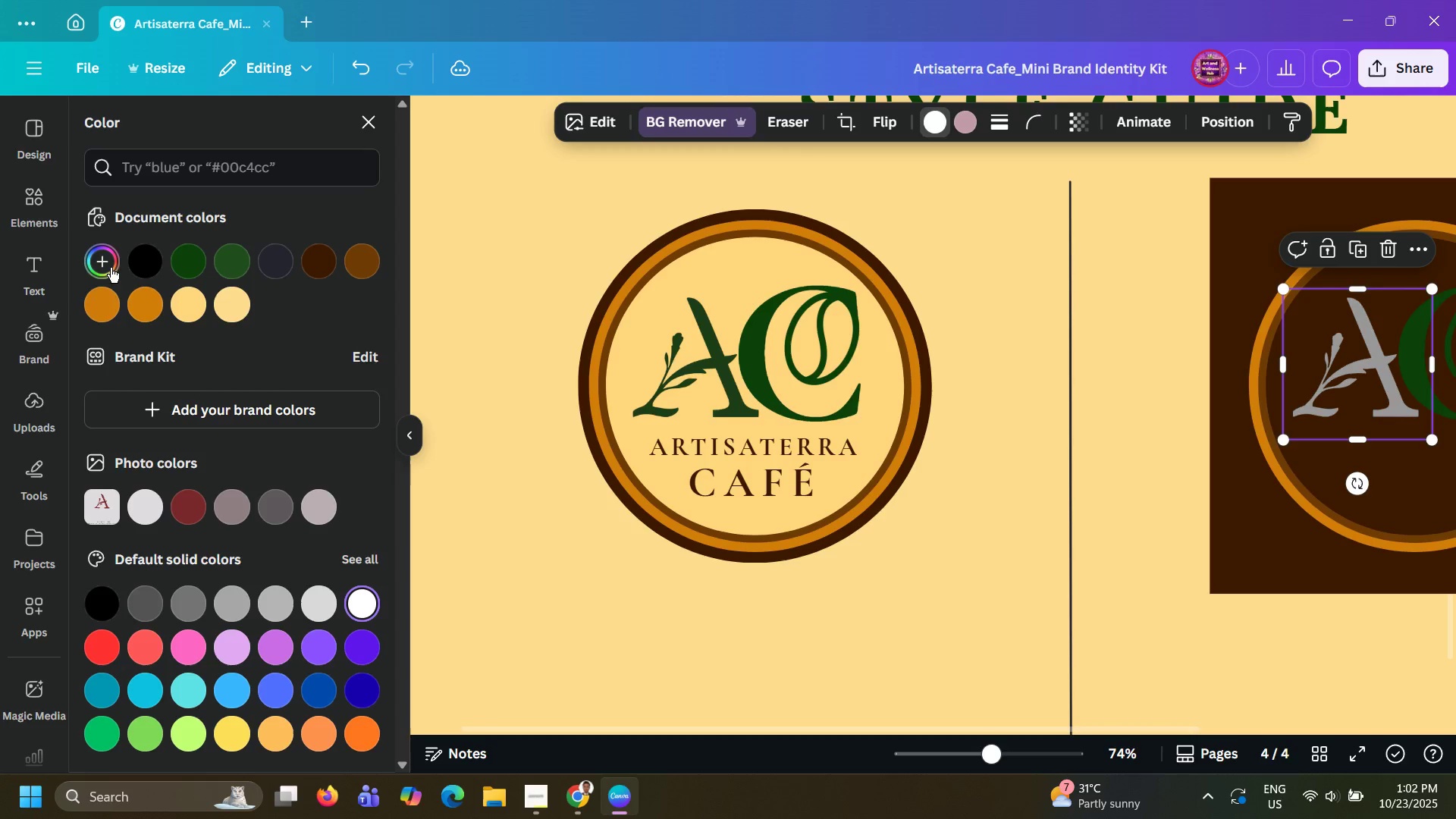 
left_click([109, 265])
 